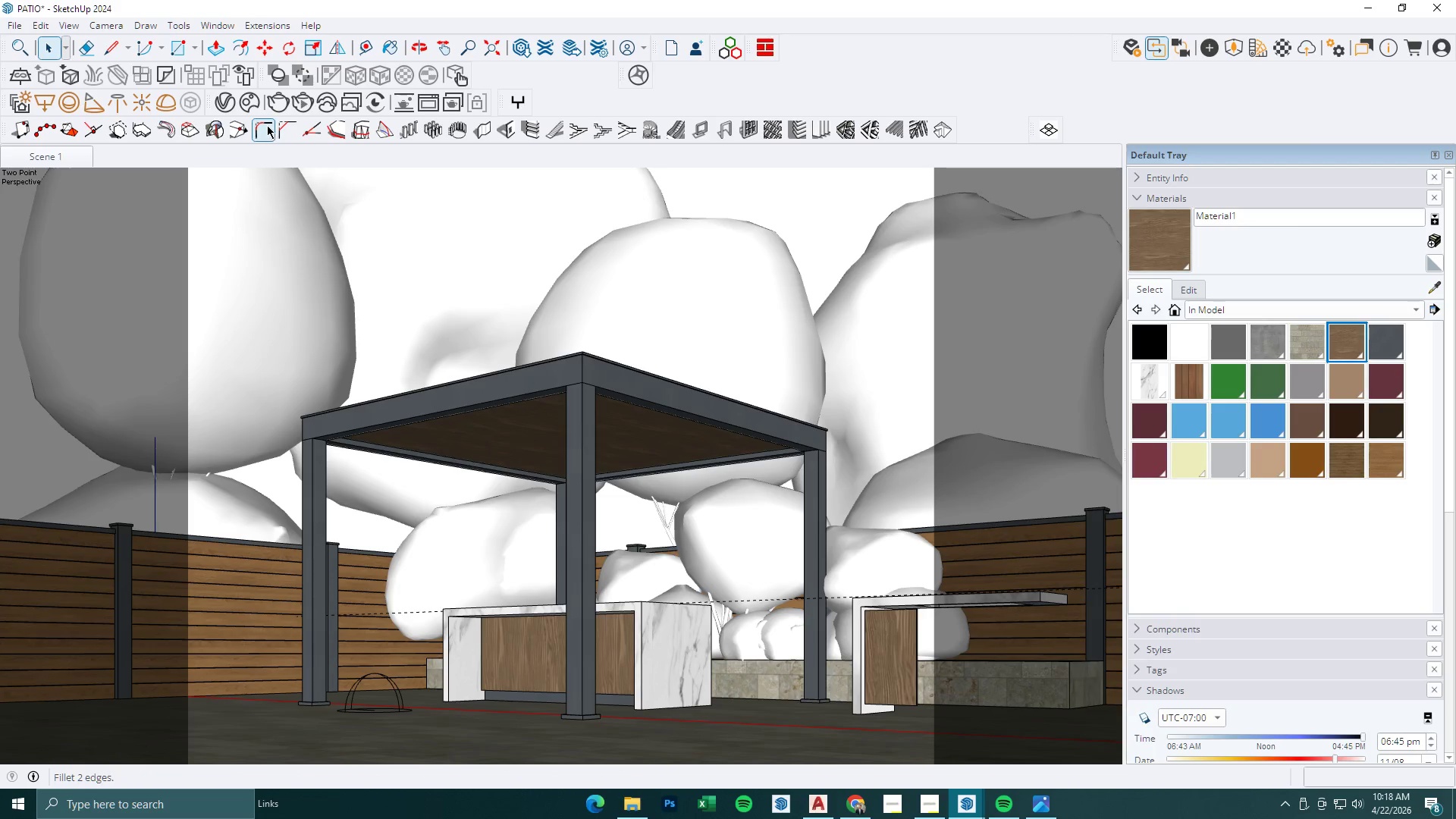 
left_click([255, 108])
 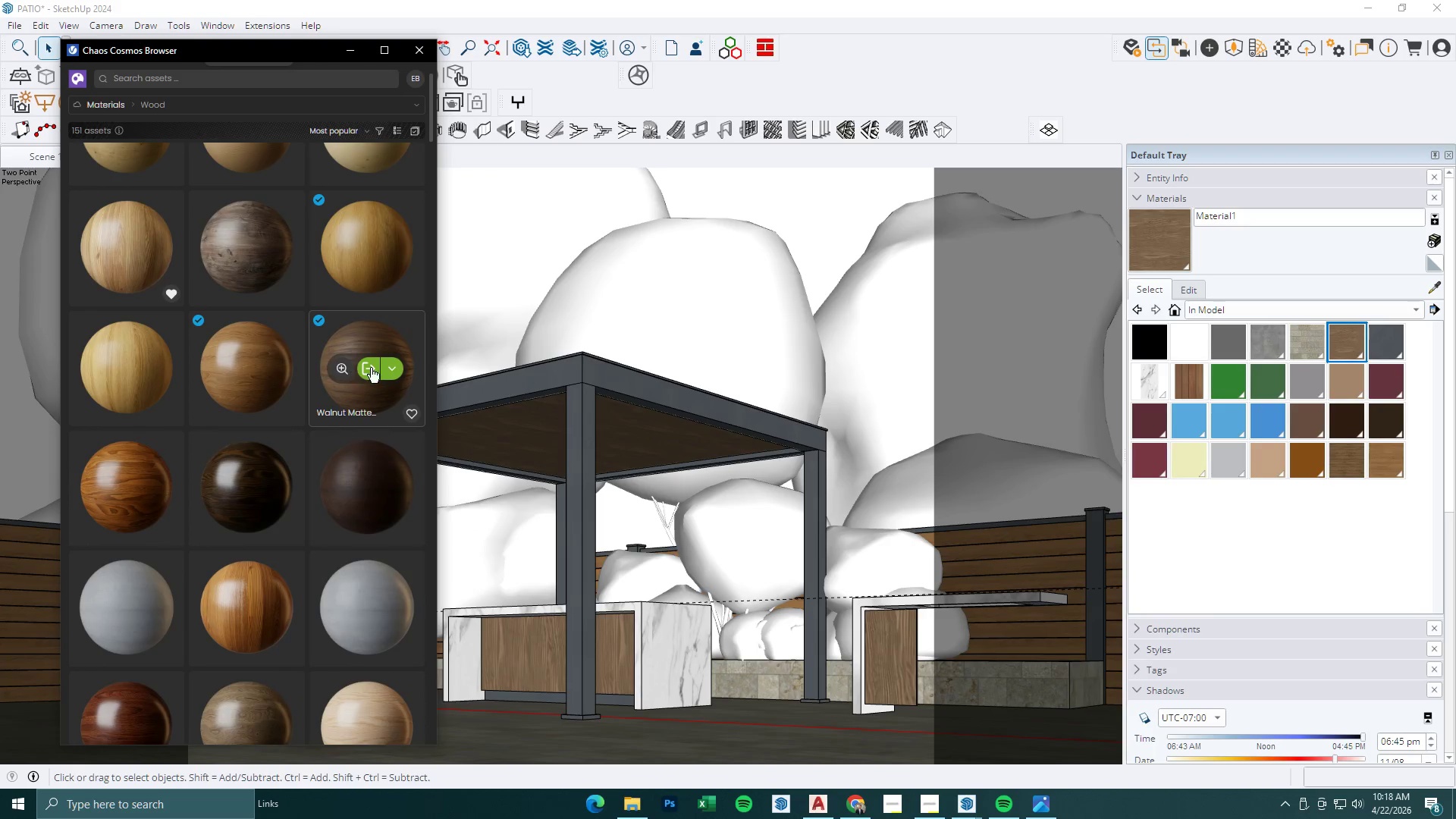 
left_click([368, 367])
 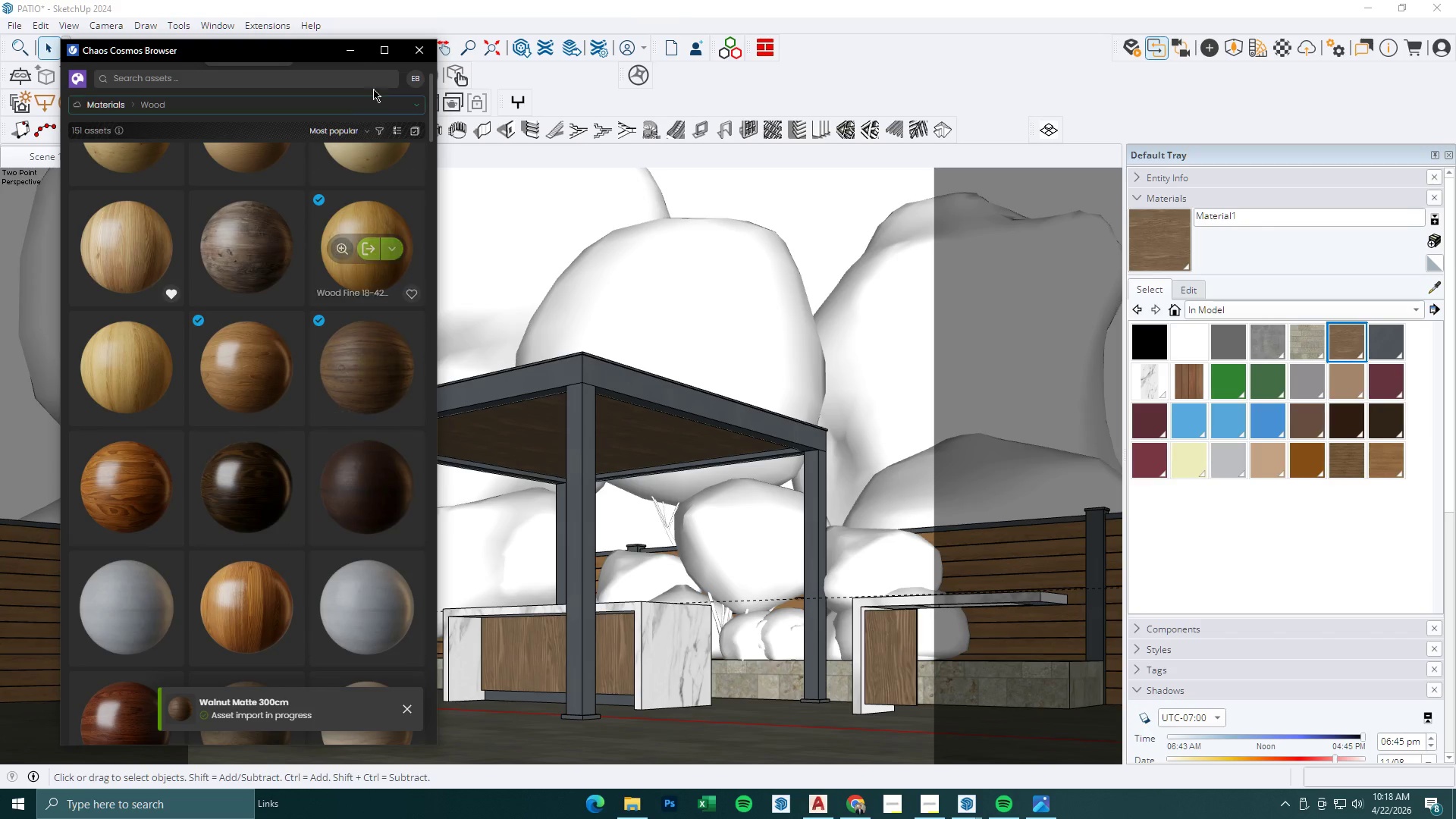 
left_click([353, 49])
 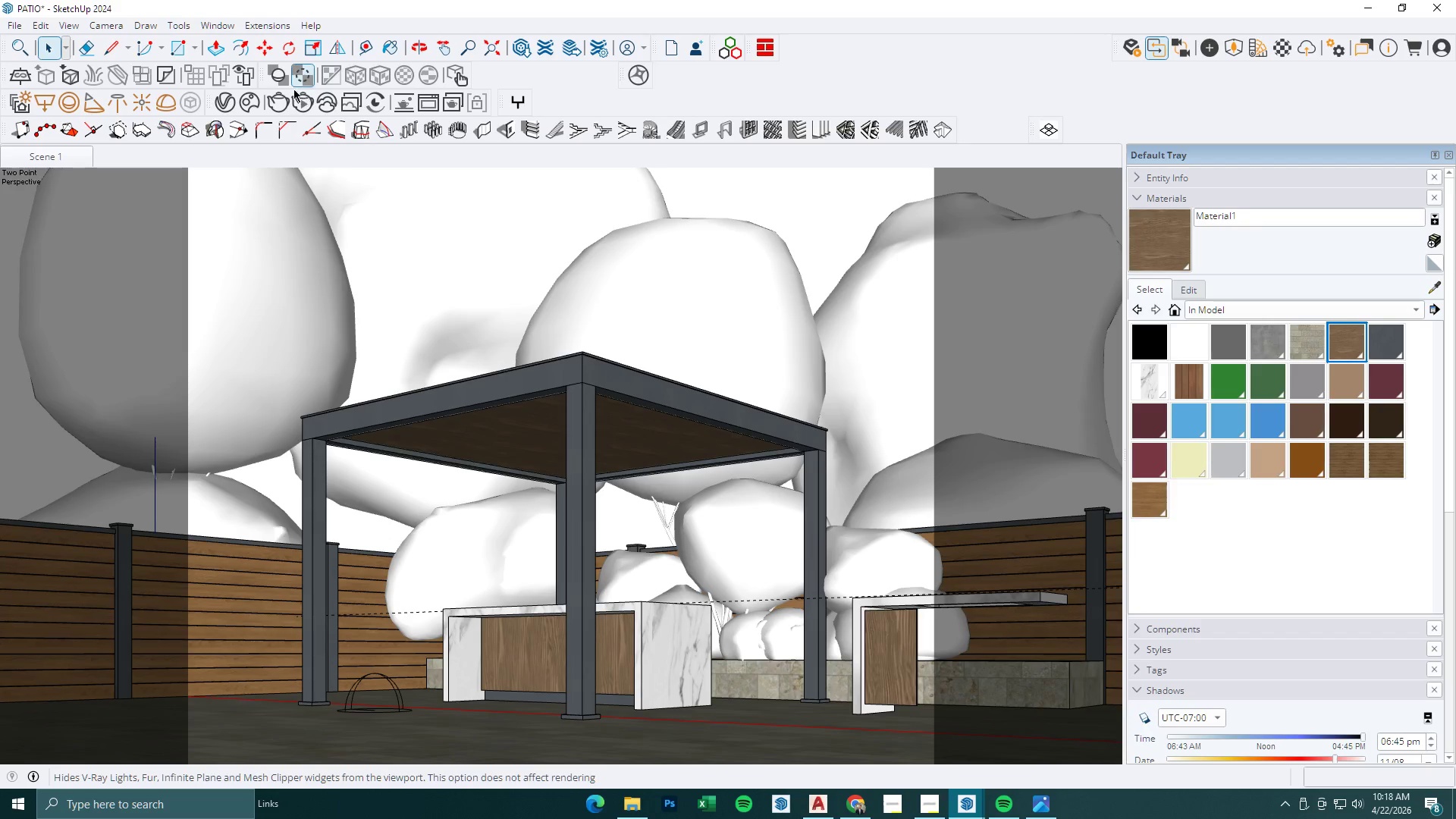 
left_click([226, 102])
 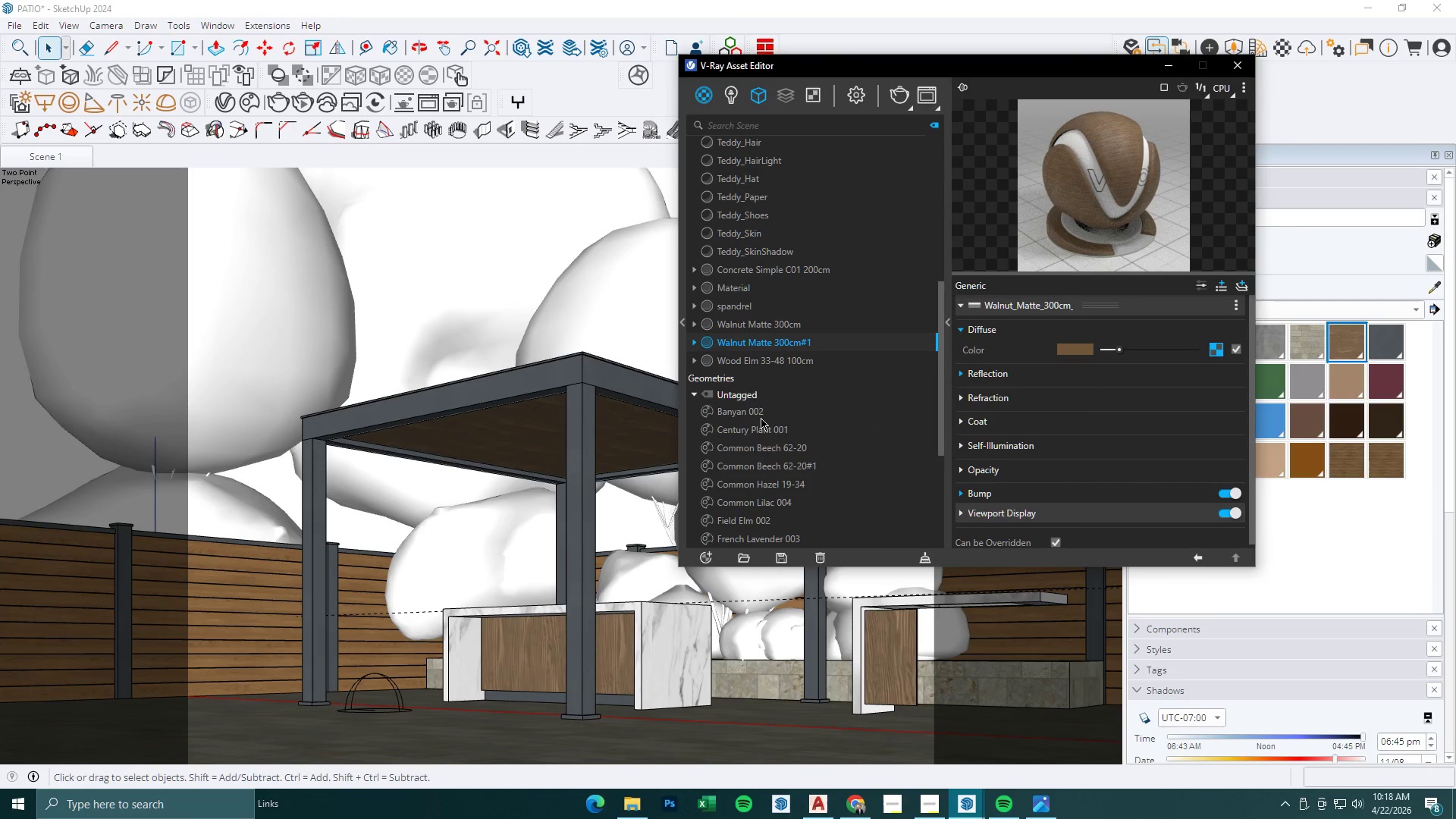 
left_click([764, 347])
 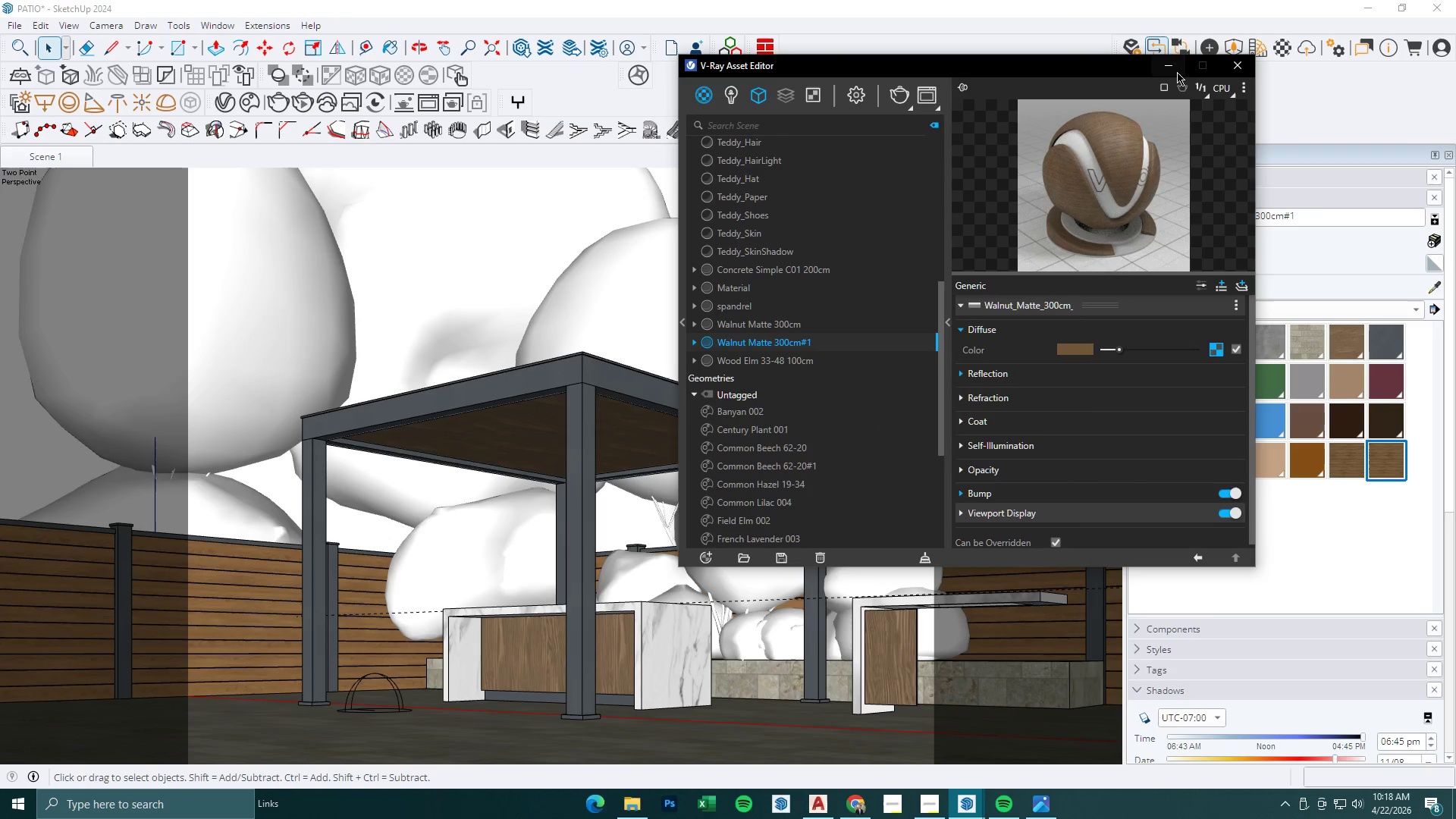 
left_click([1166, 74])
 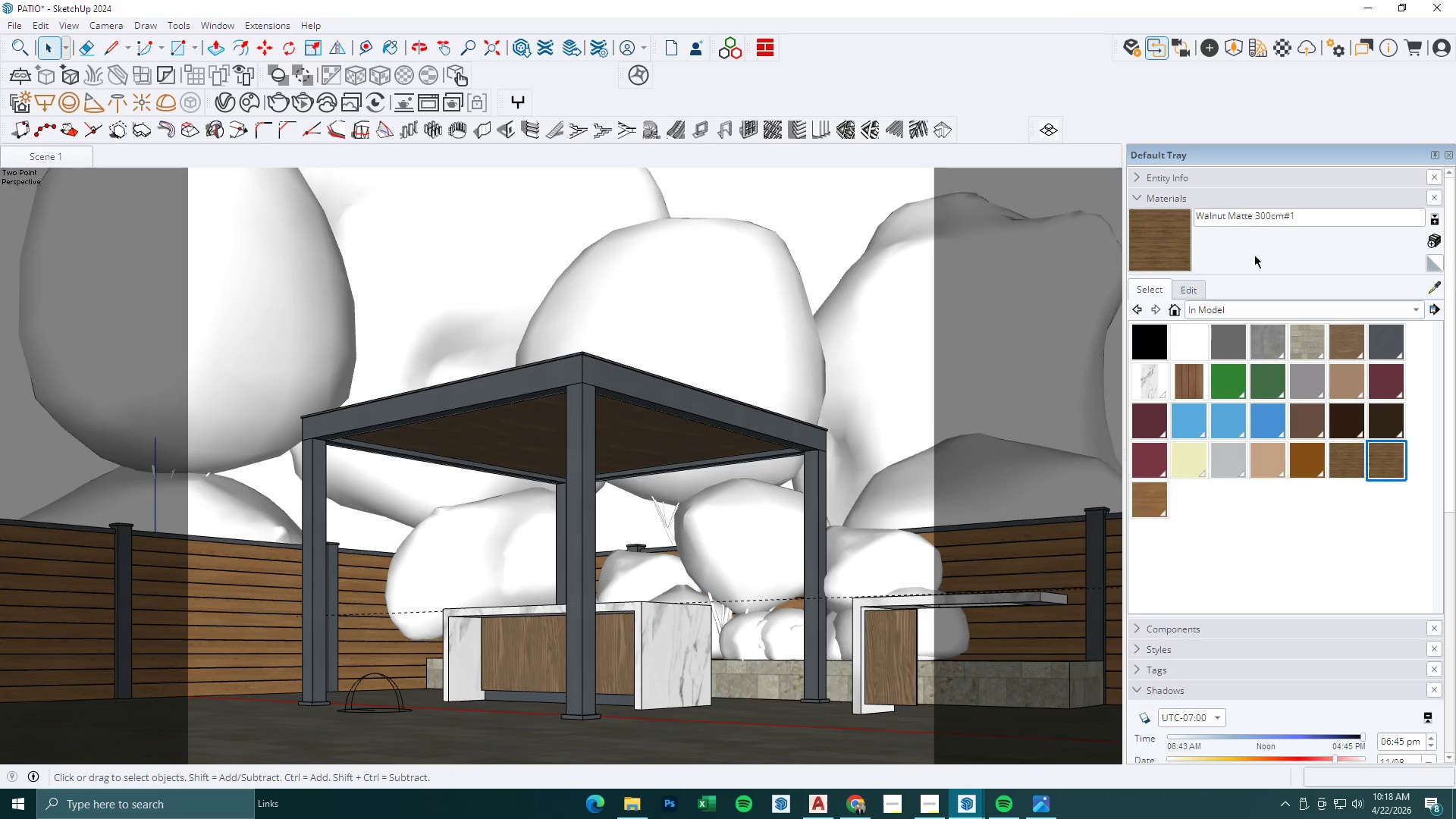 
left_click_drag(start_coordinate=[1160, 237], to_coordinate=[1151, 245])
 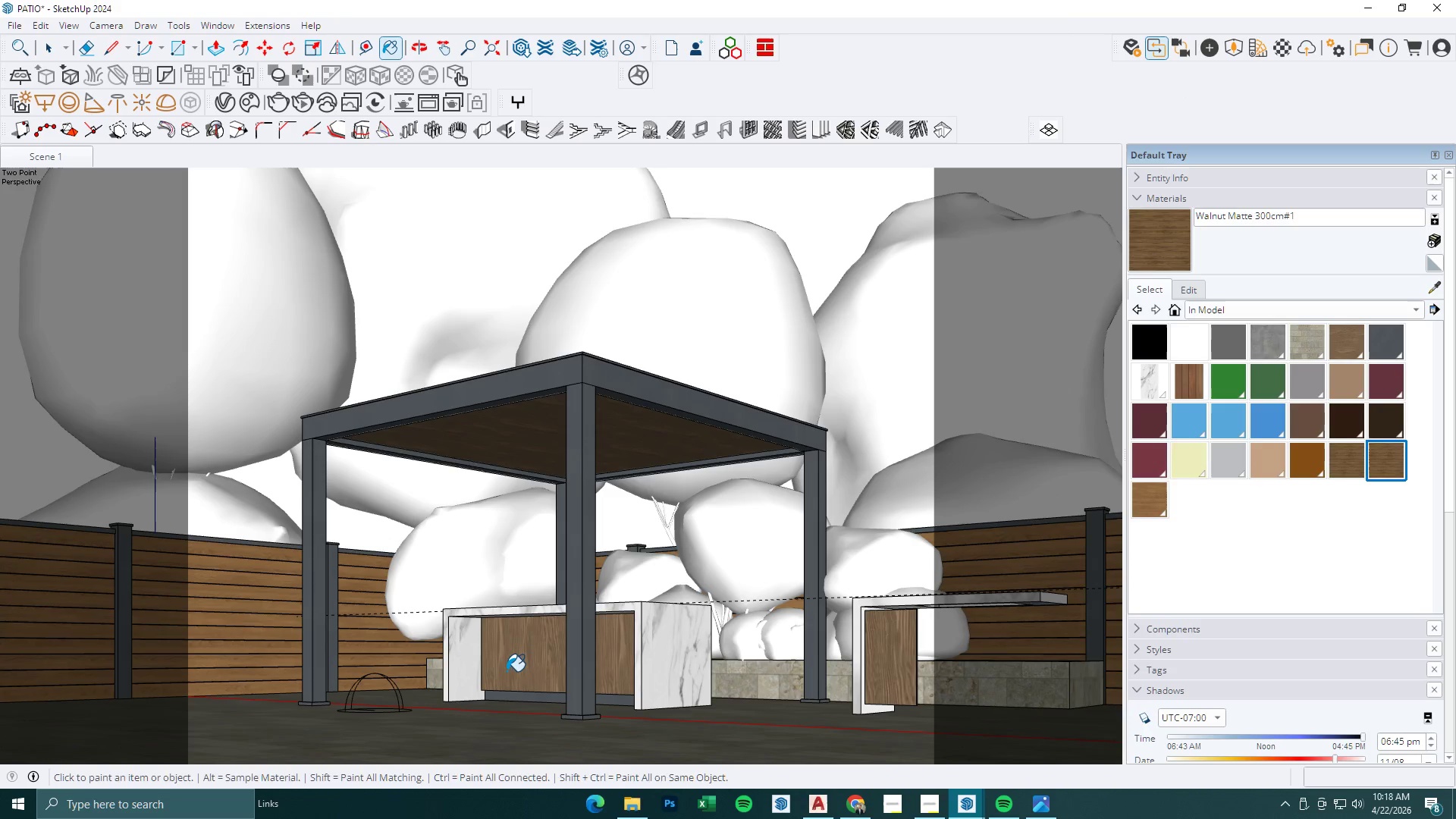 
key(Space)
 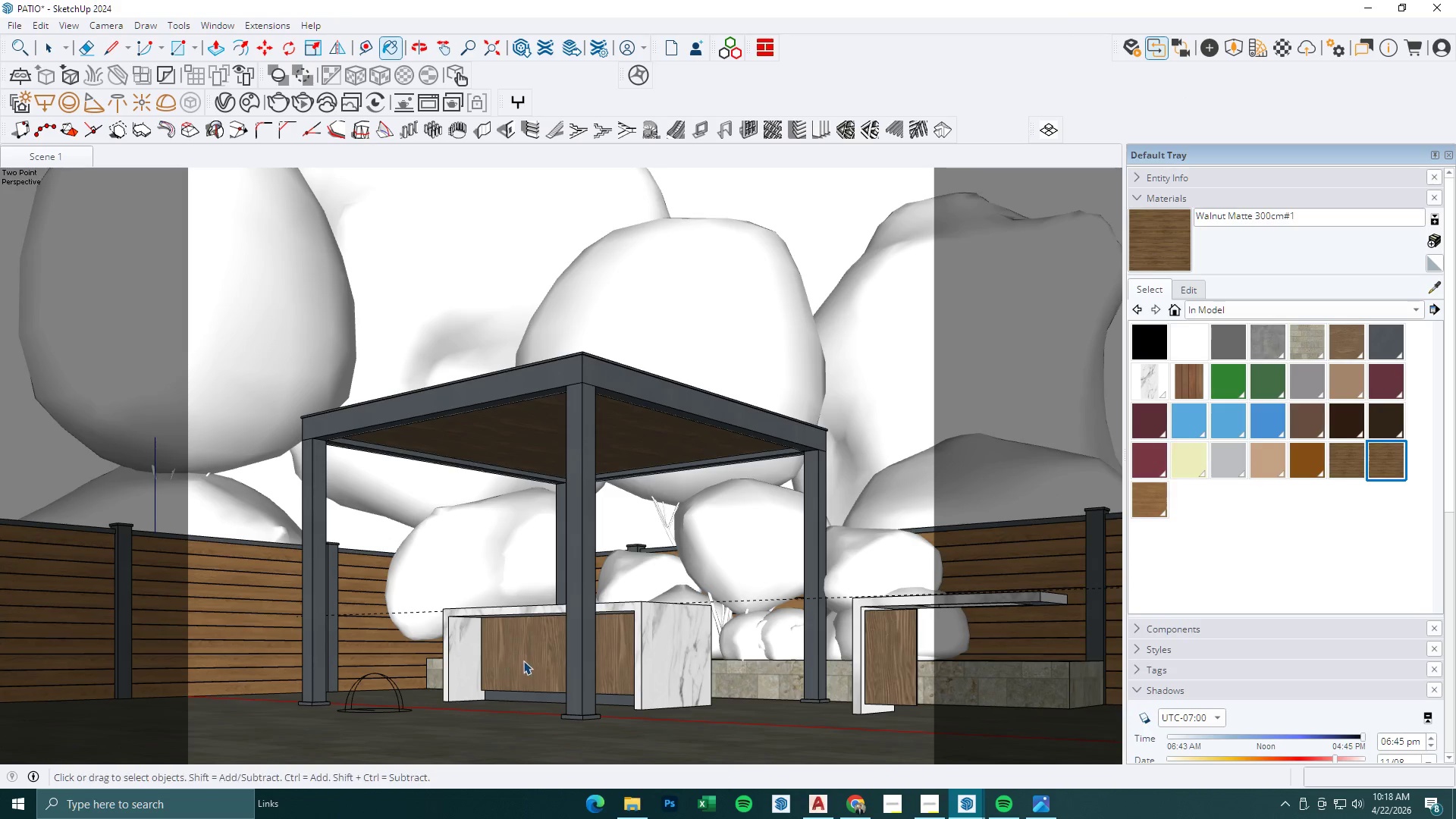 
key(Escape)
 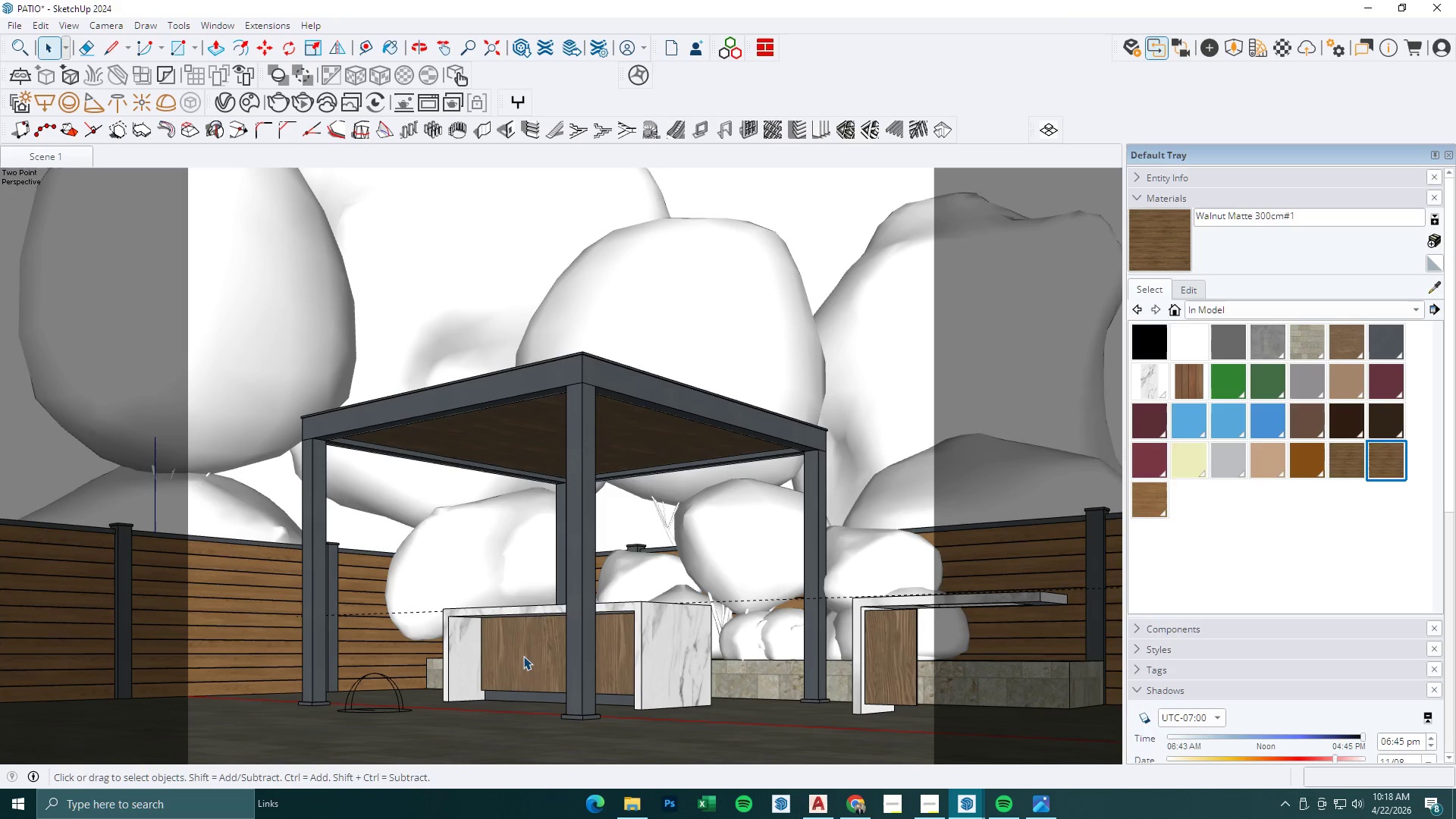 
left_click([523, 656])
 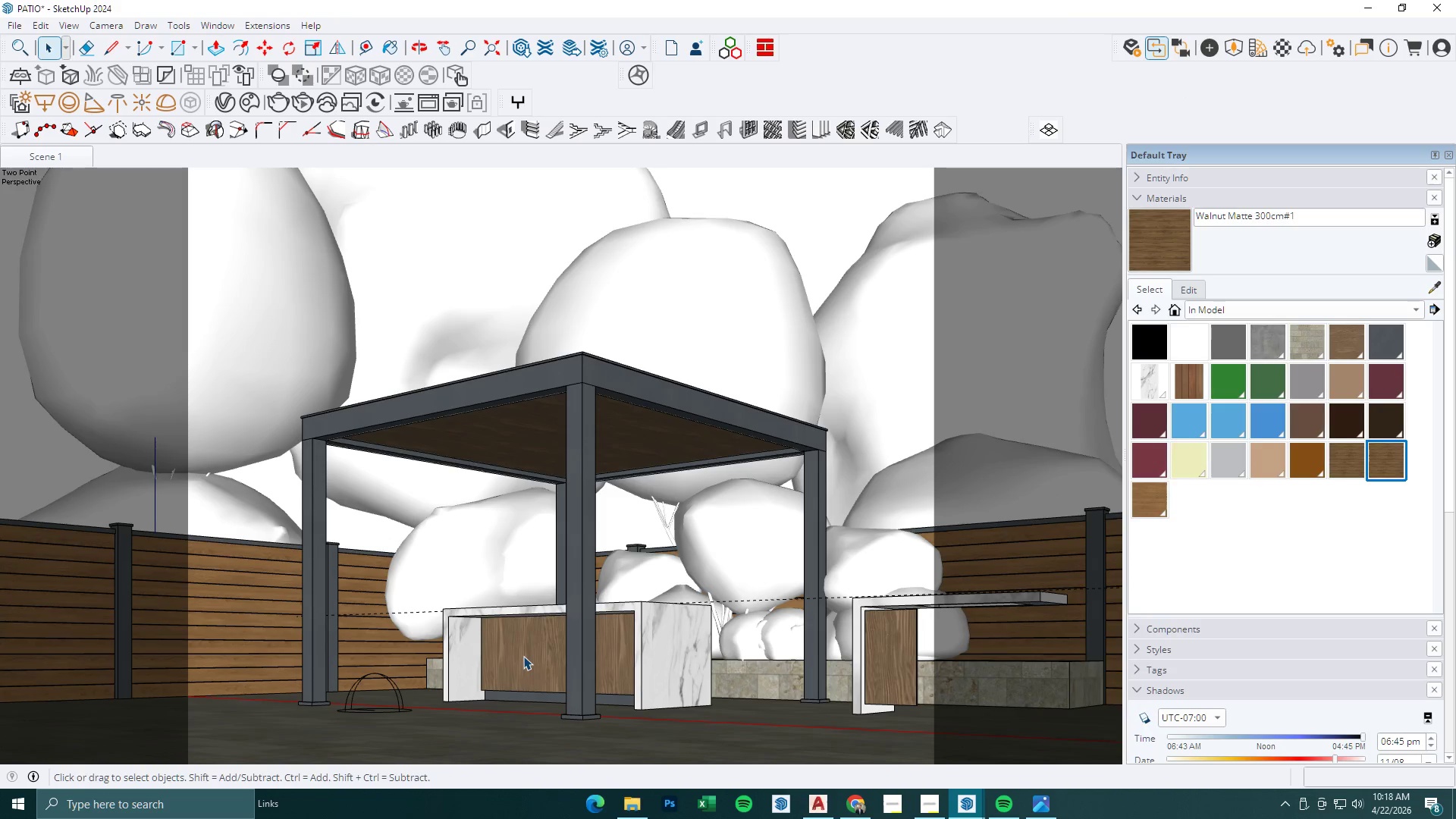 
double_click([523, 656])
 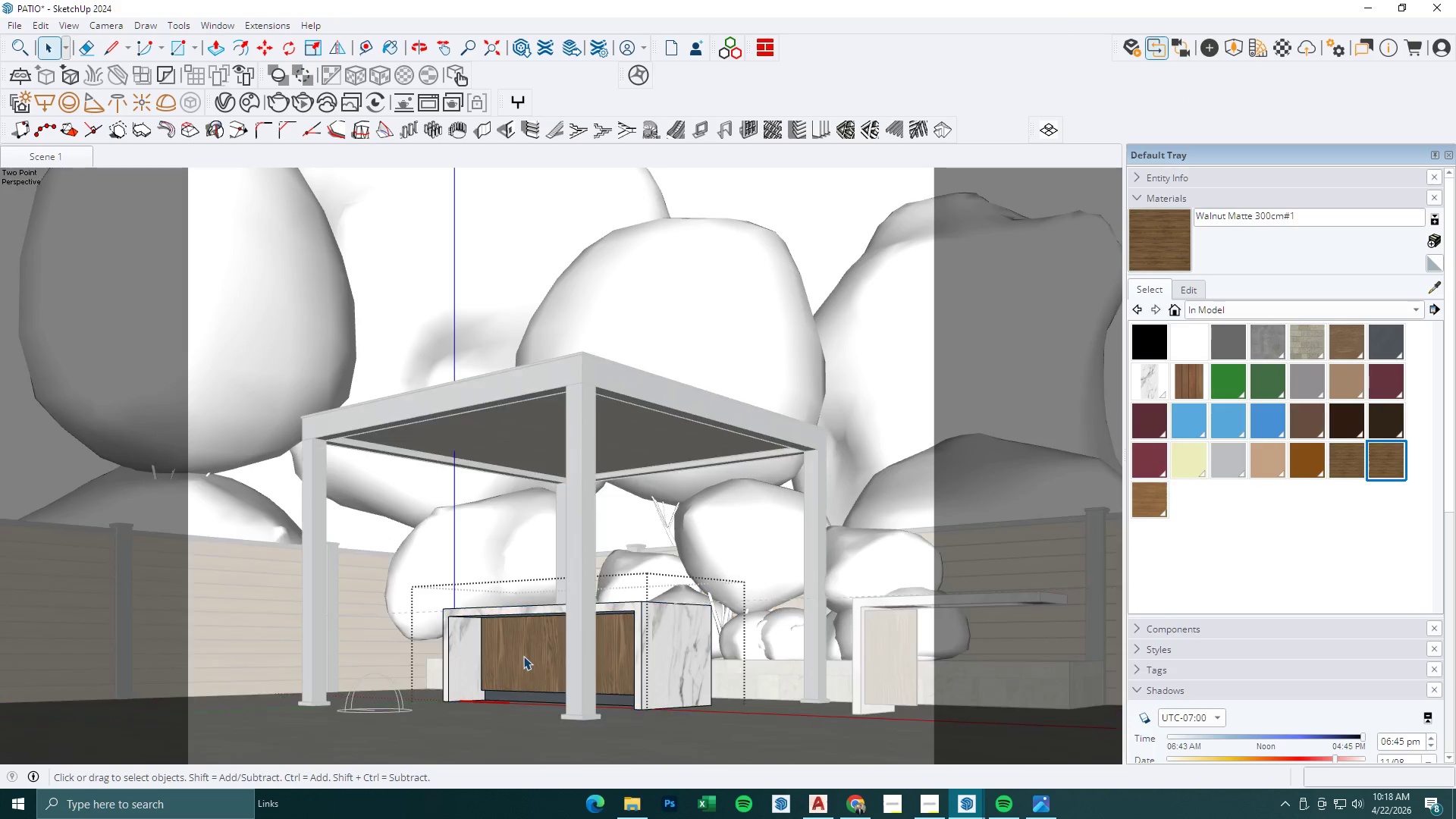 
triple_click([506, 651])
 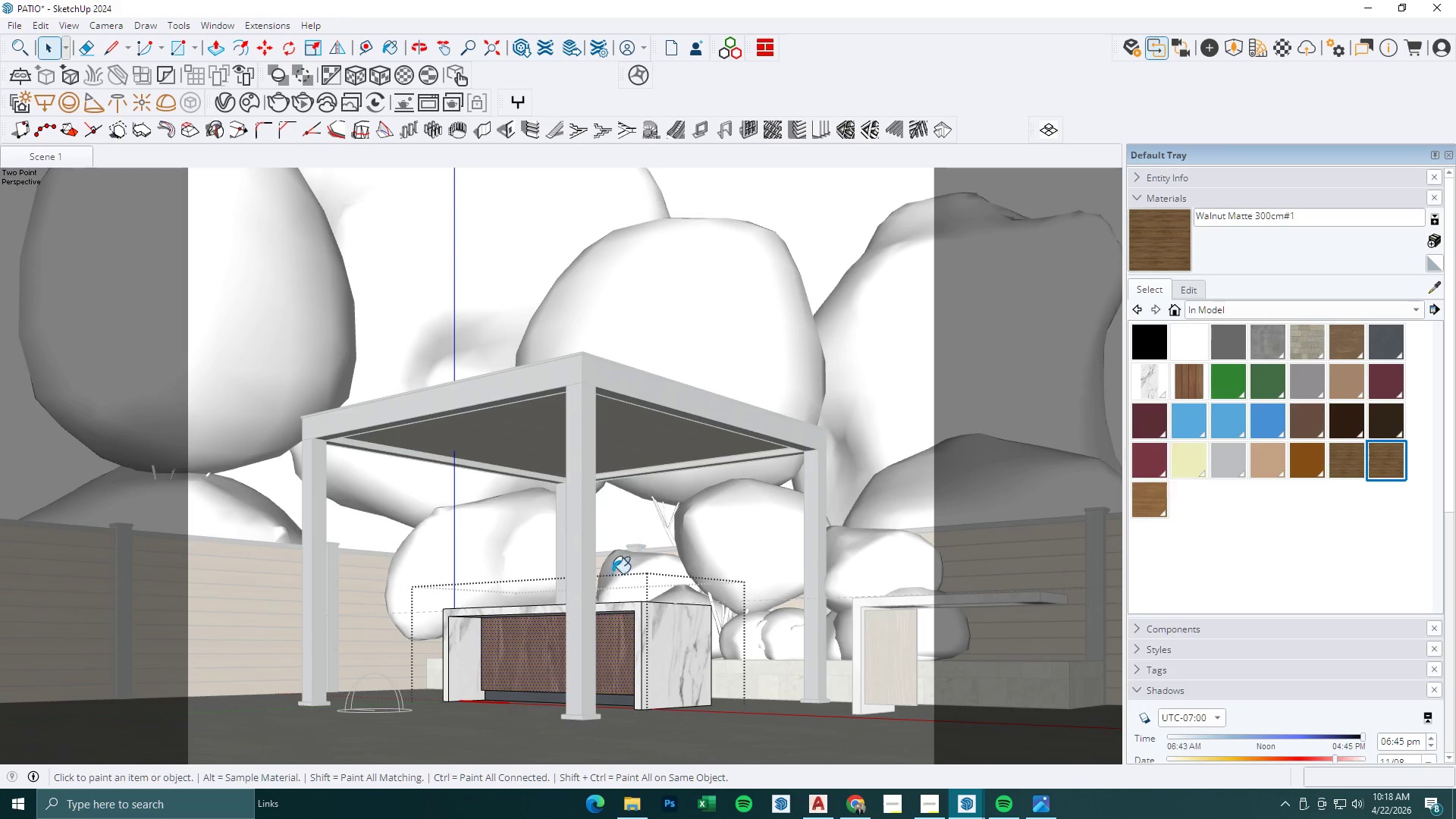 
key(Space)
 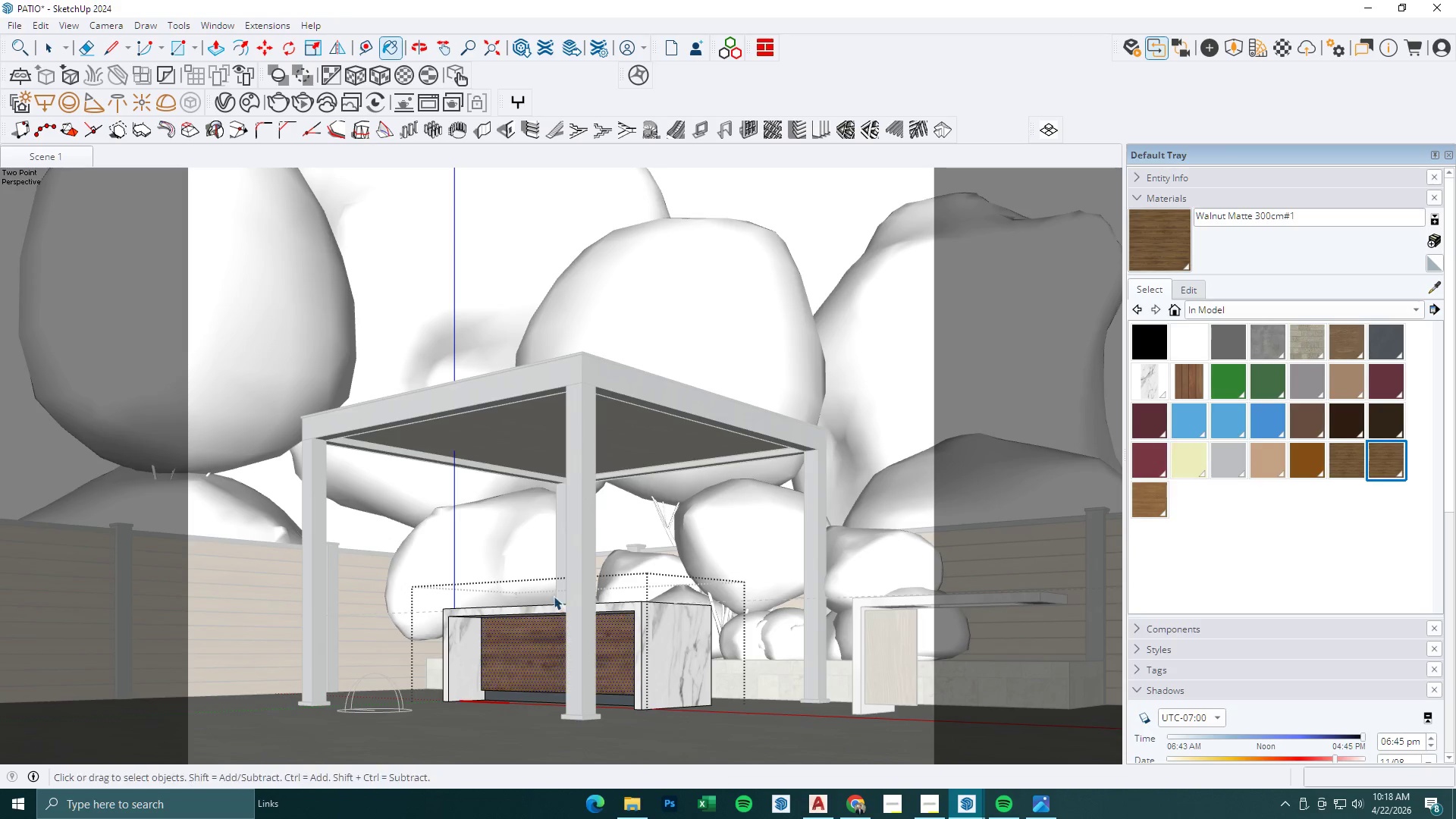 
key(Escape)
 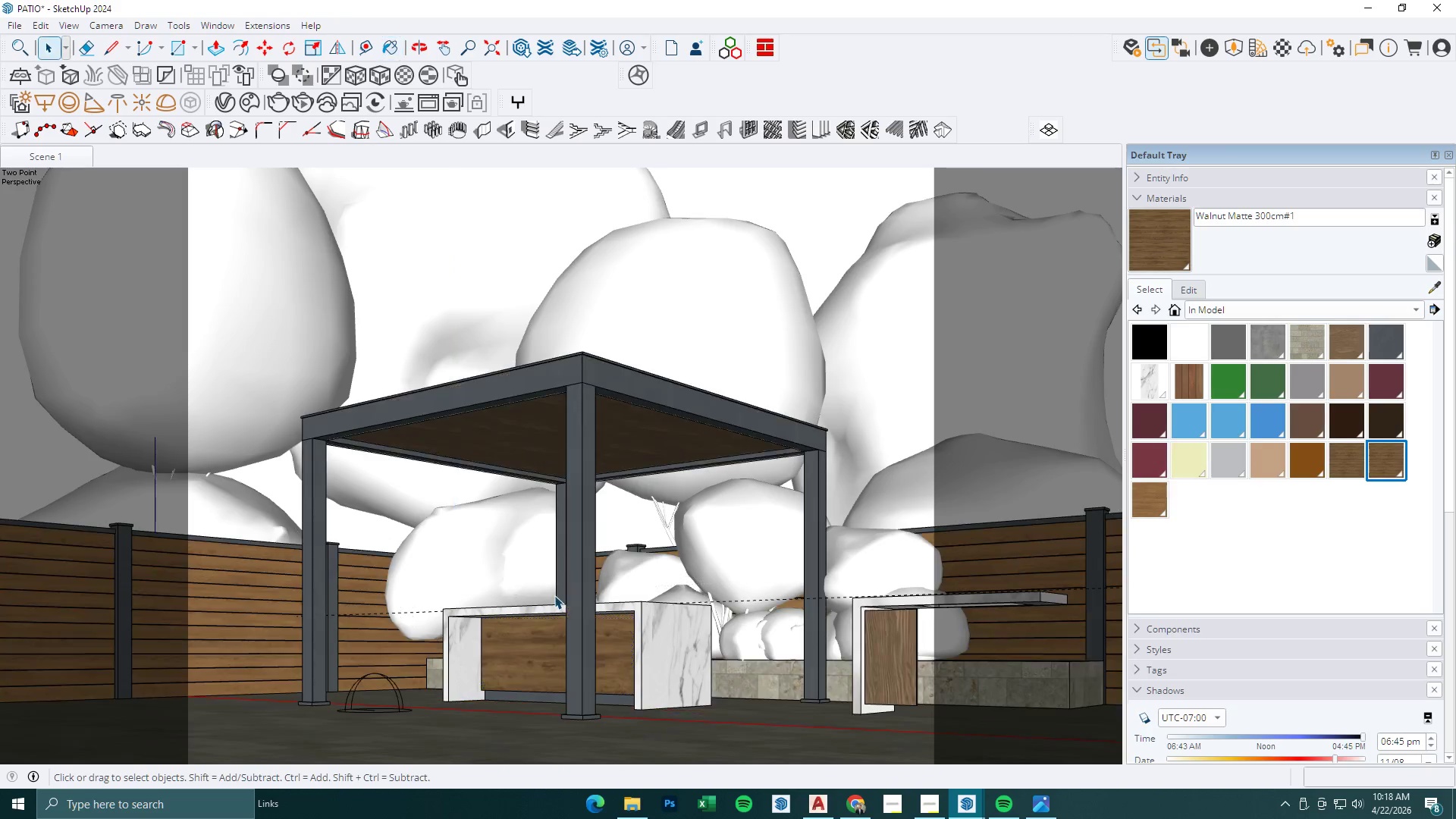 
key(Escape)
 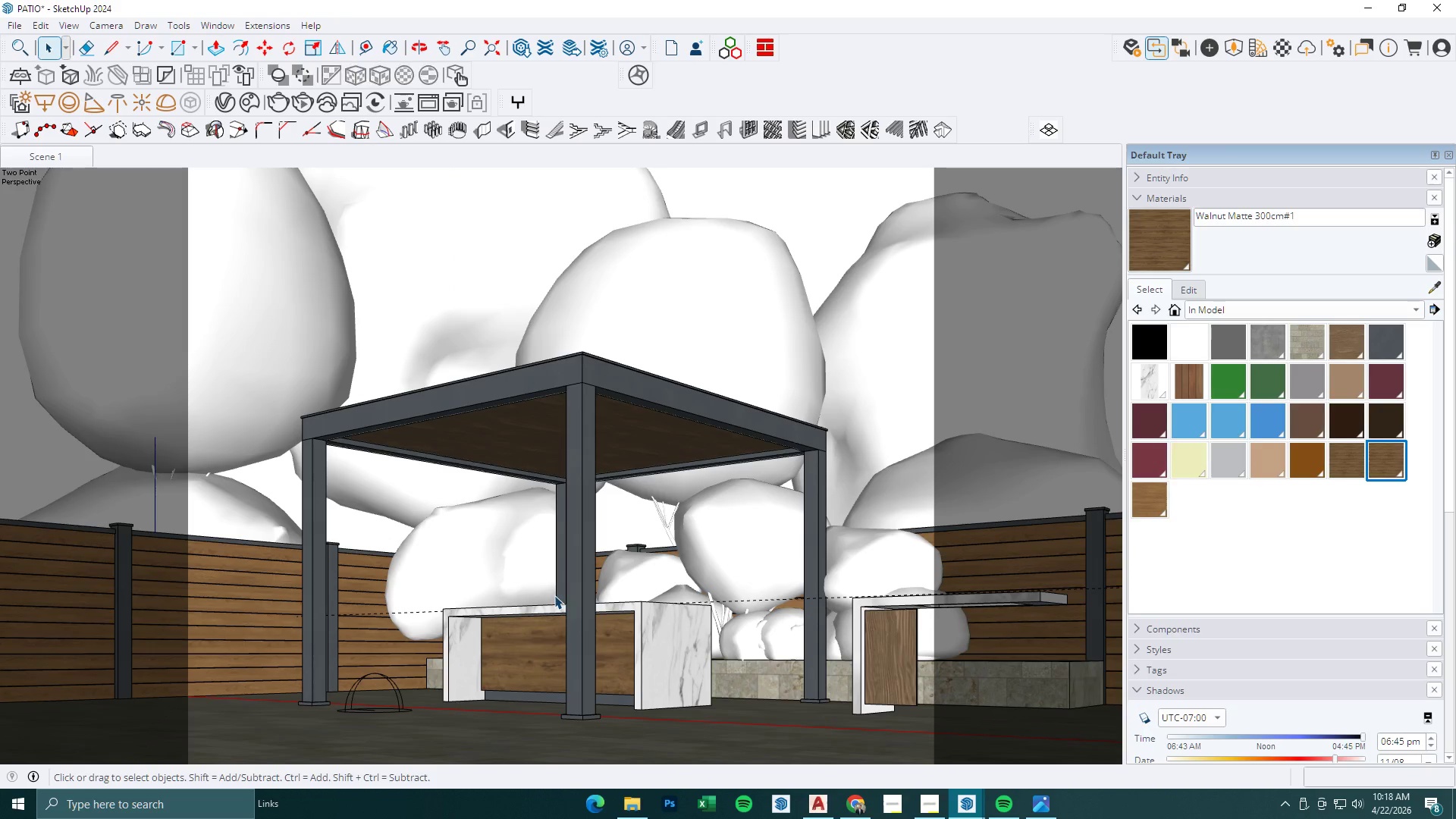 
key(Escape)
 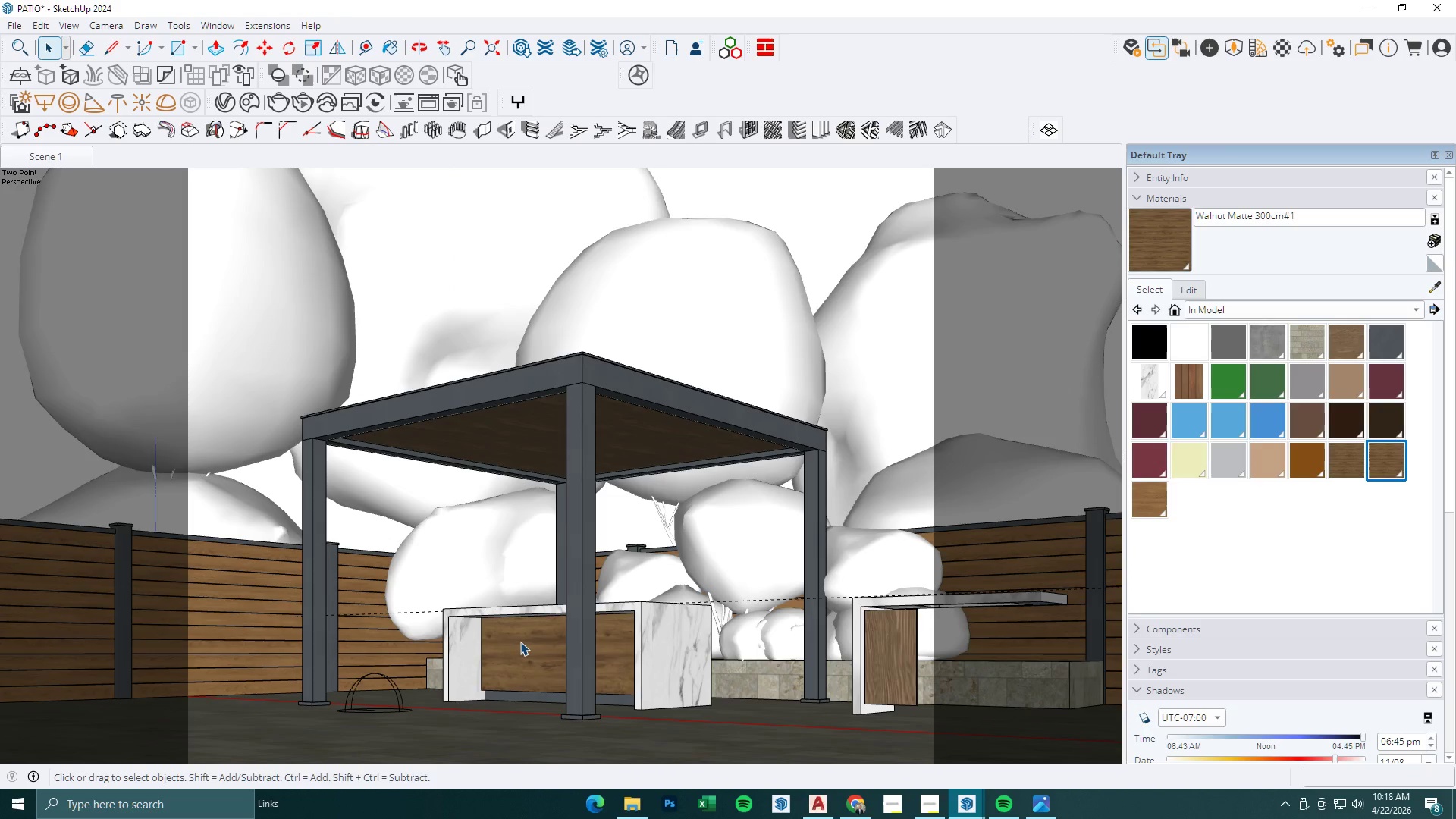 
left_click([520, 642])
 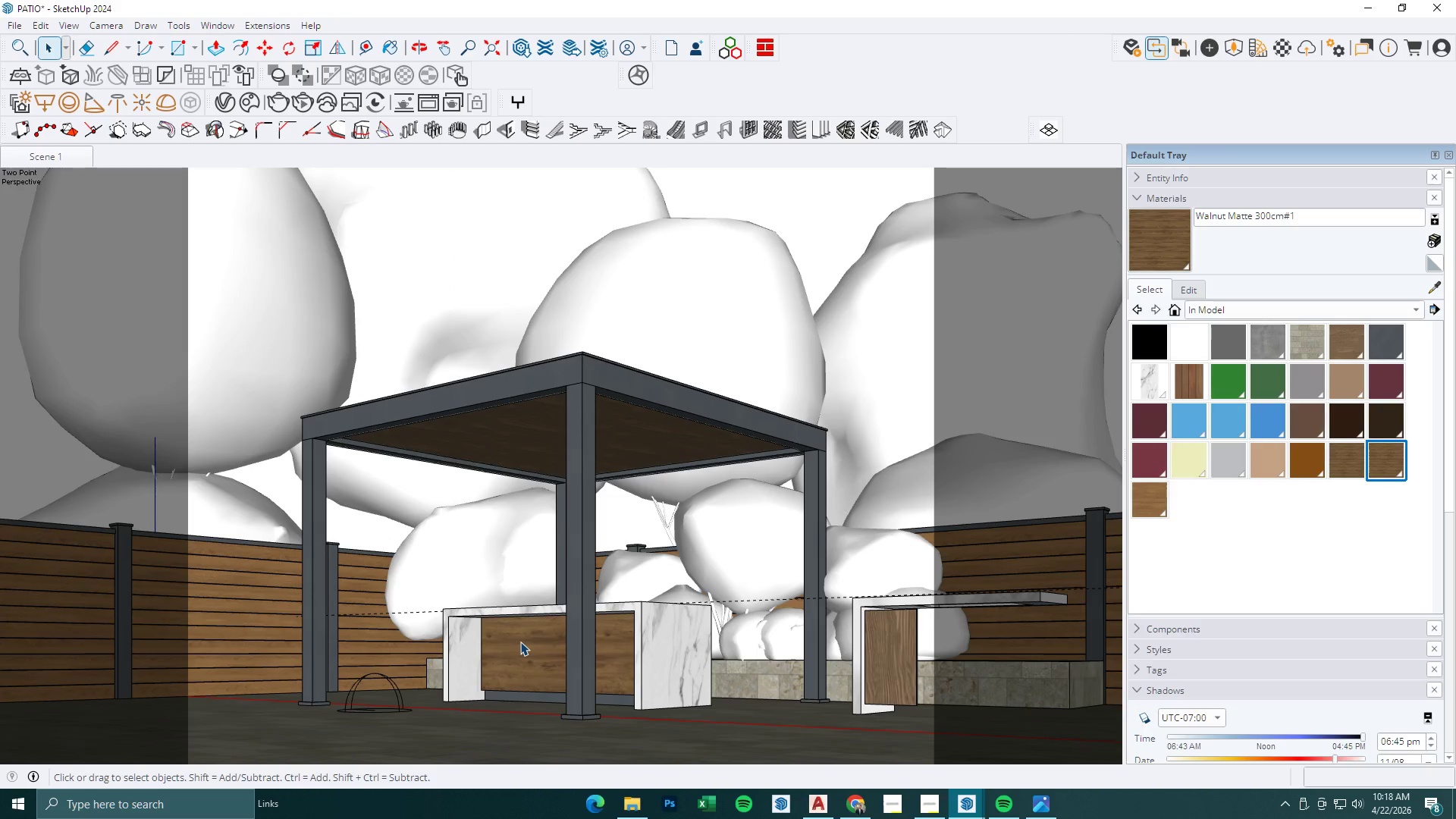 
double_click([520, 642])
 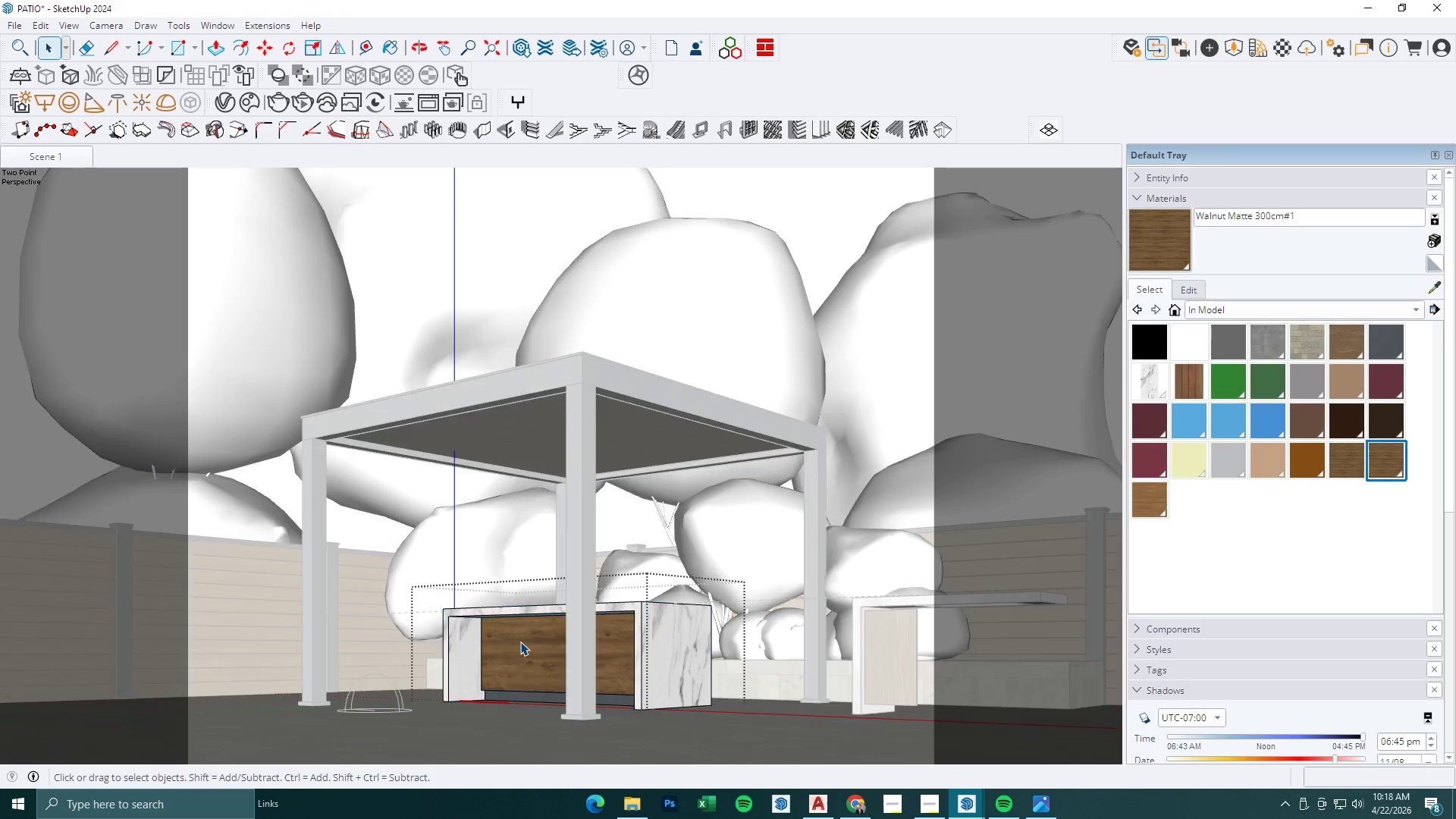 
triple_click([519, 655])
 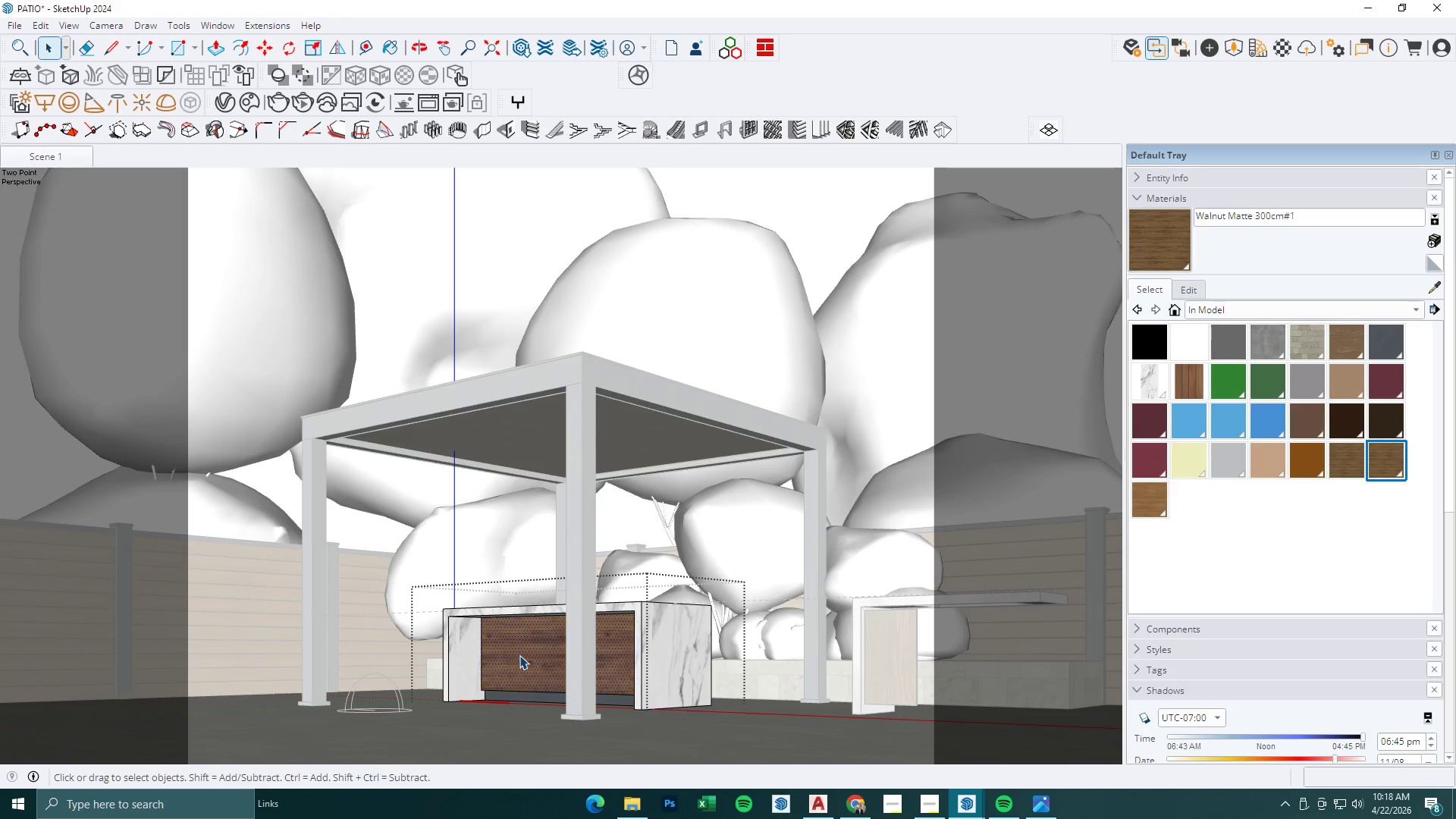 
right_click([519, 655])
 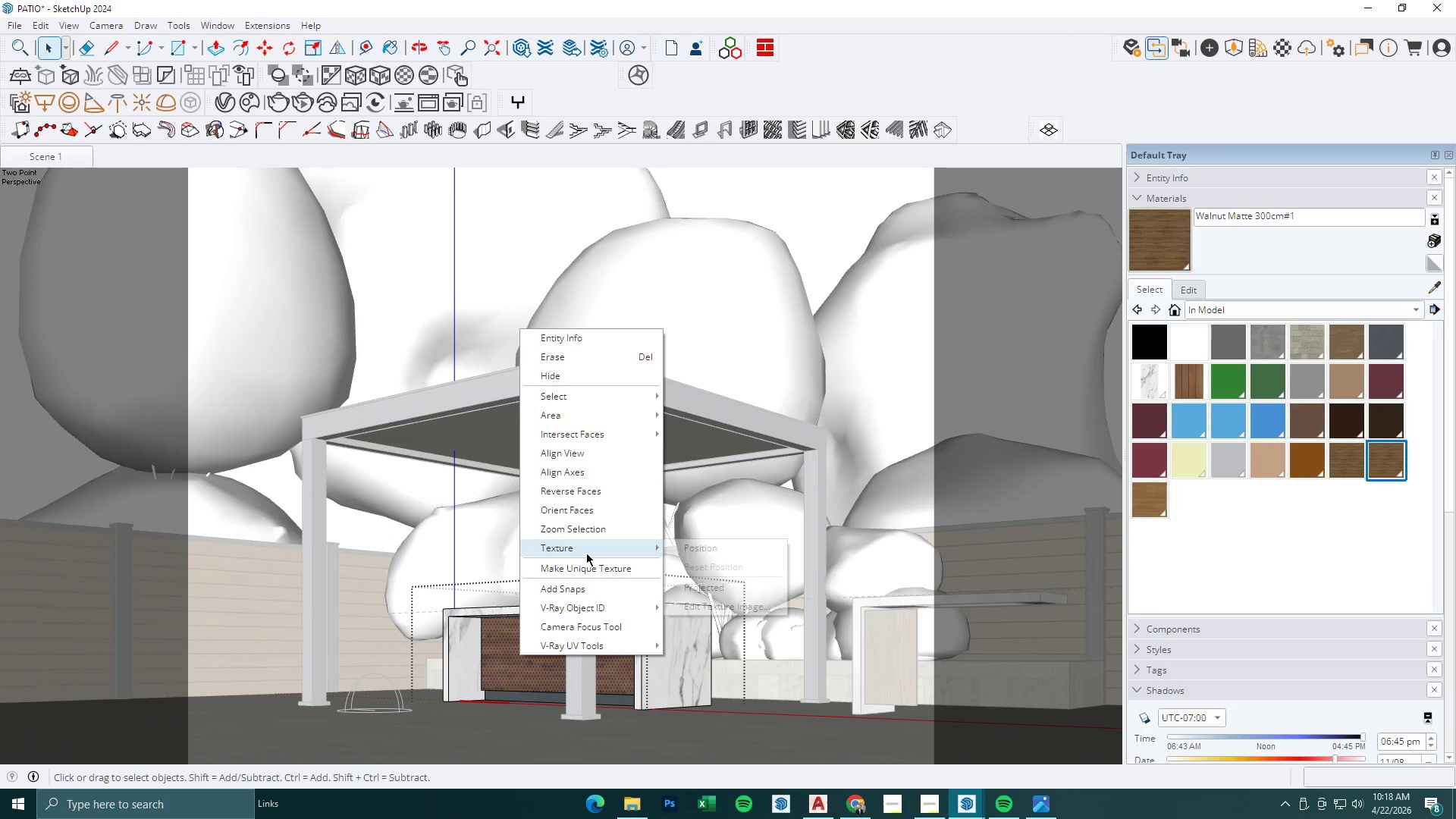 
double_click([691, 553])
 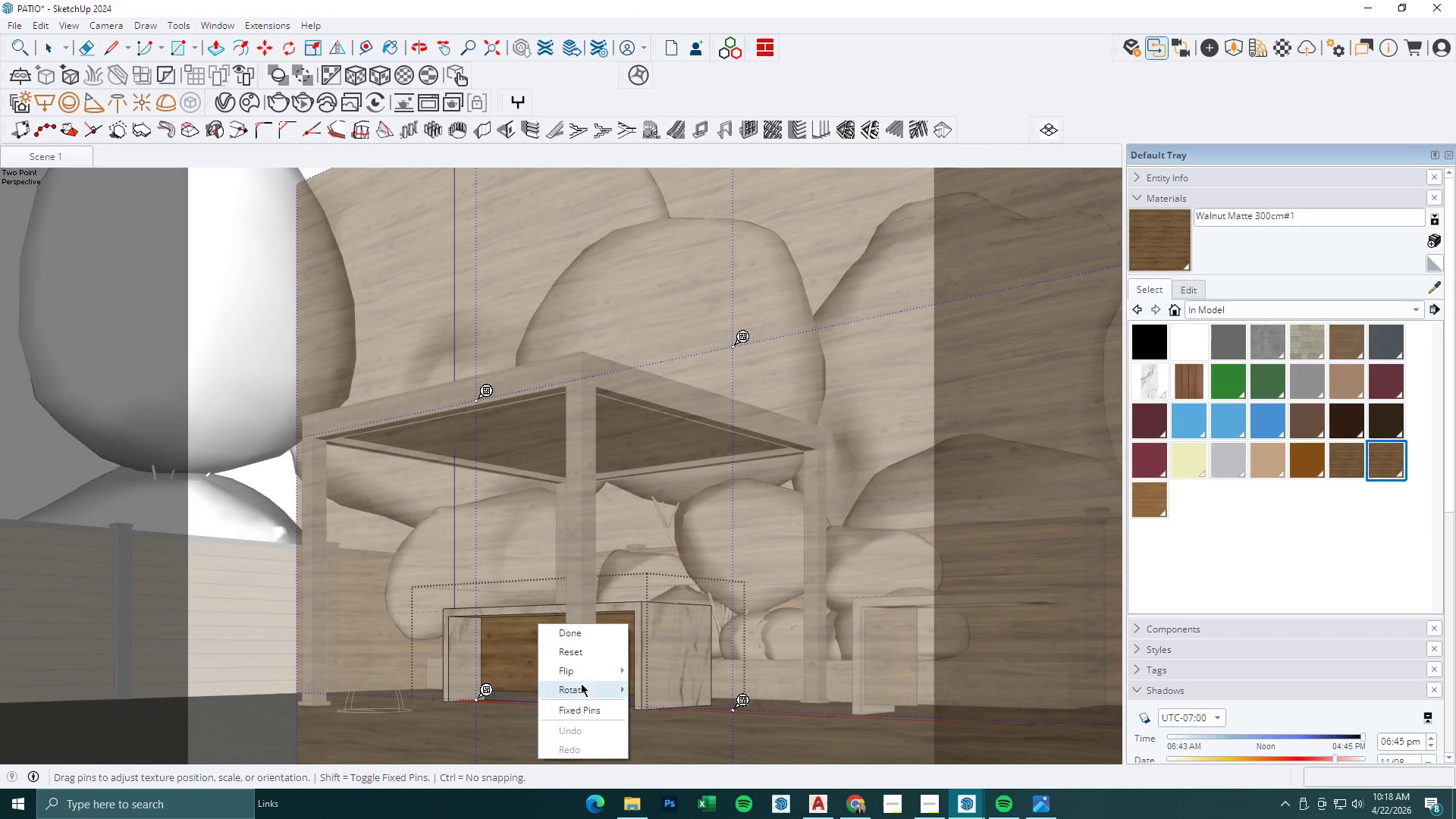 
double_click([645, 690])
 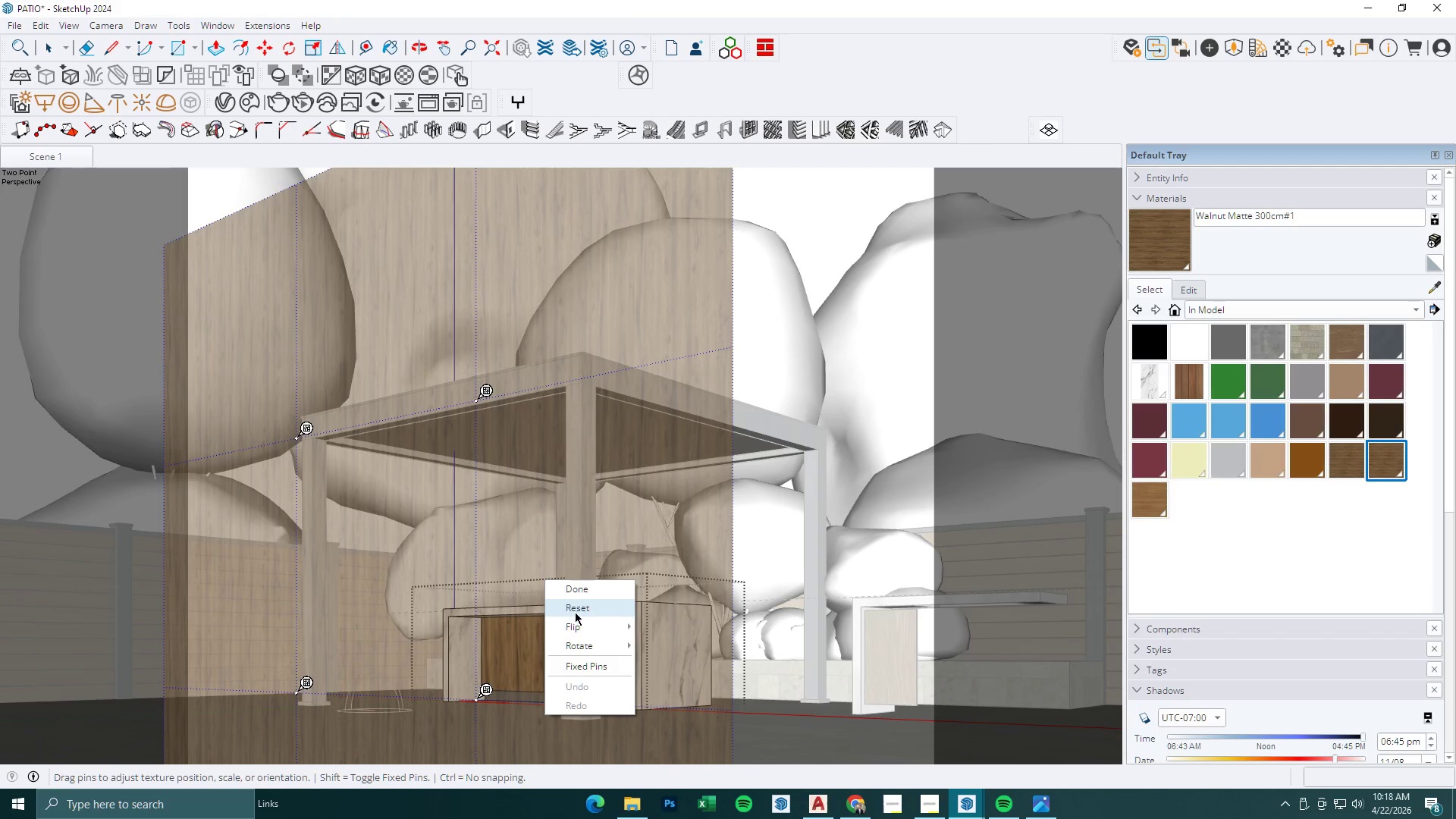 
left_click([587, 592])
 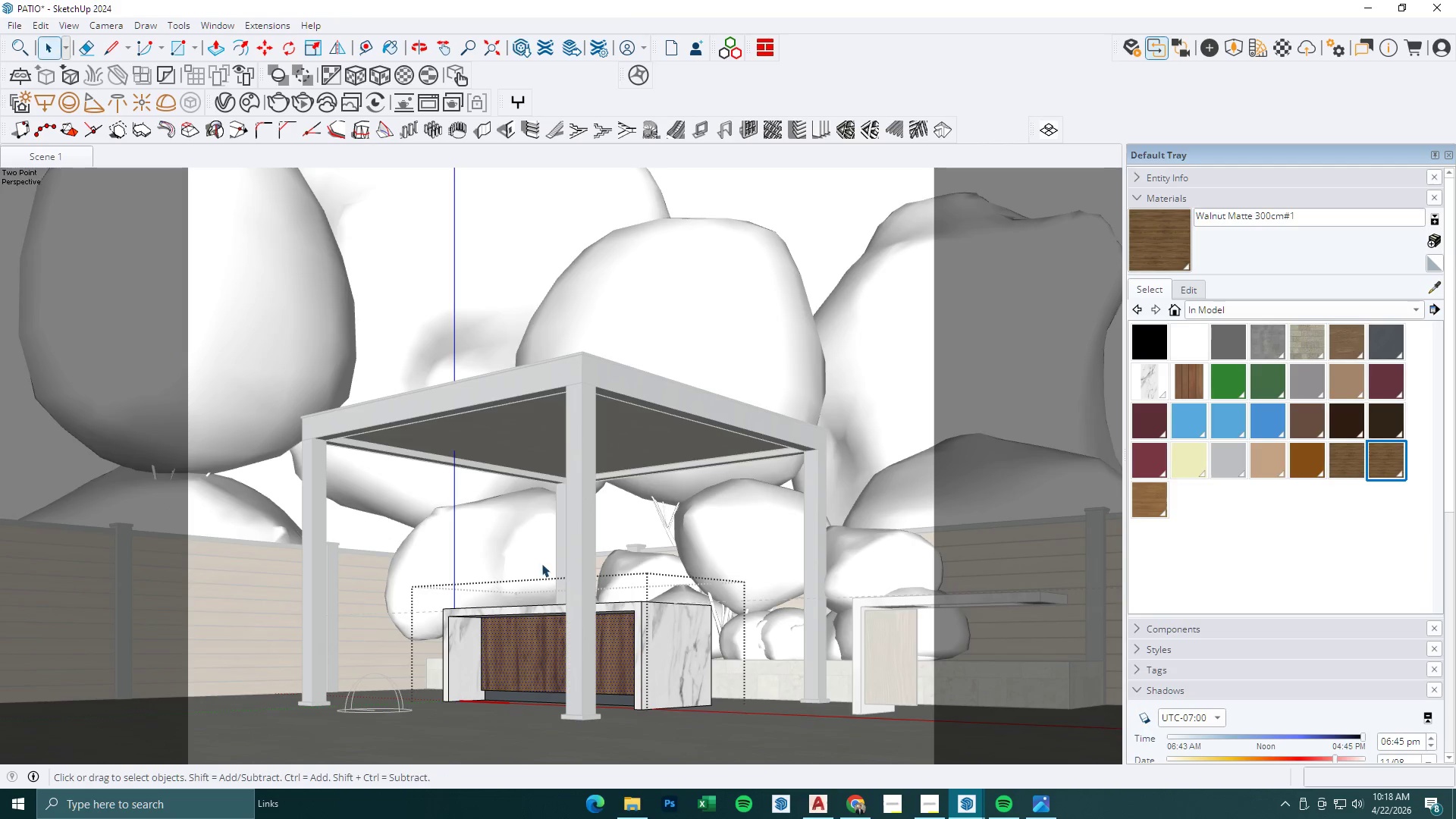 
key(Space)
 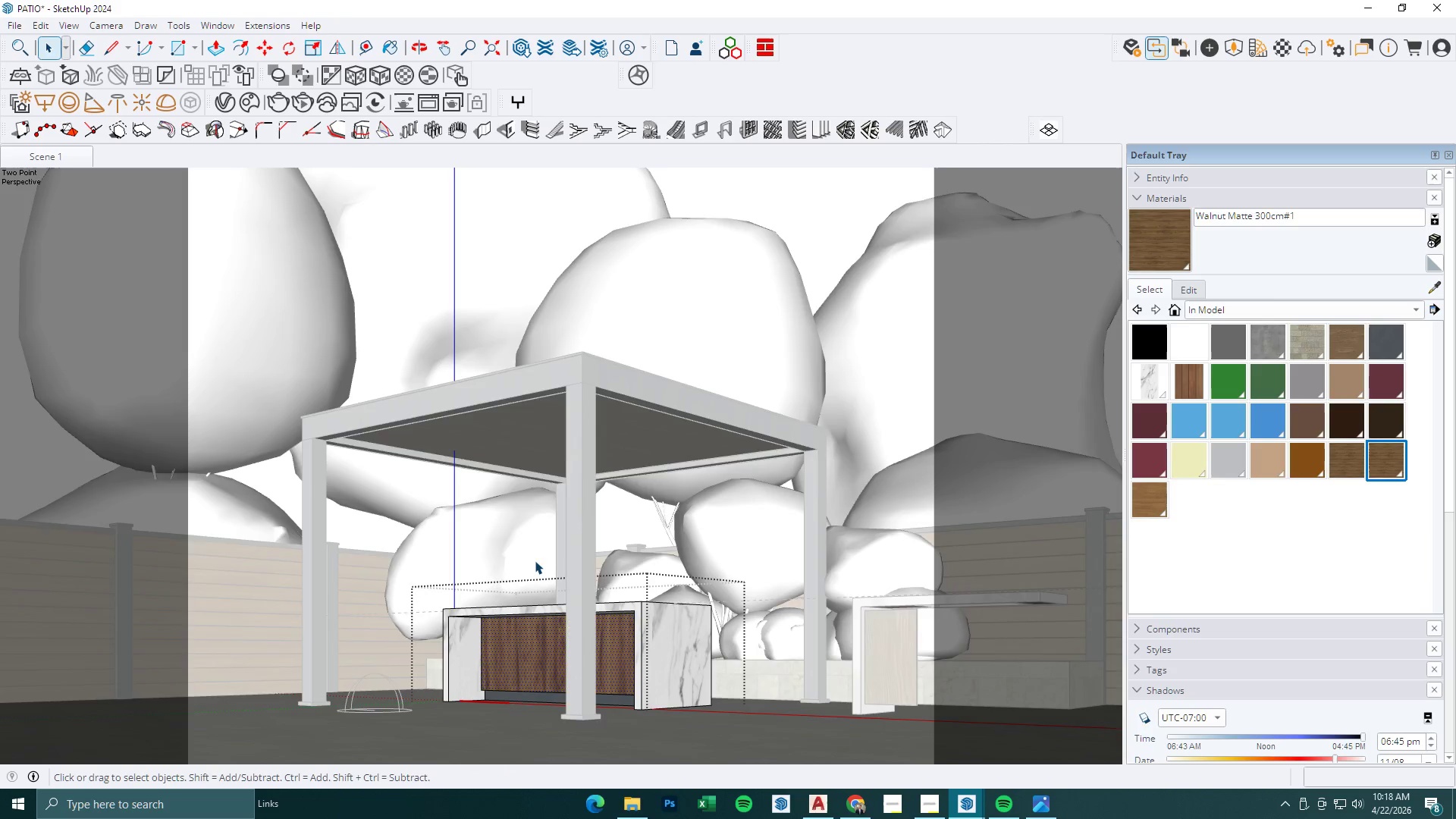 
key(Escape)
 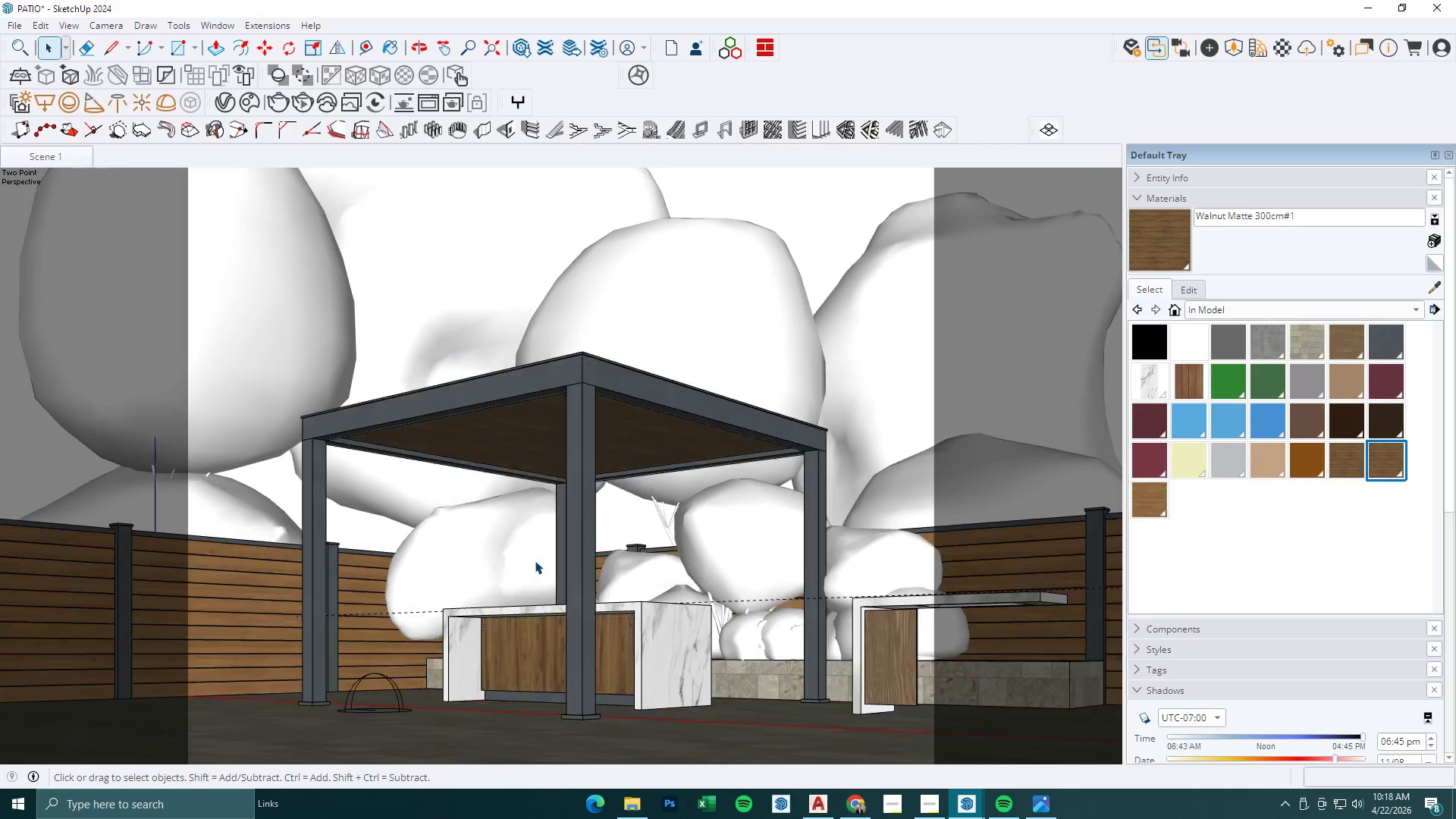 
key(Escape)
 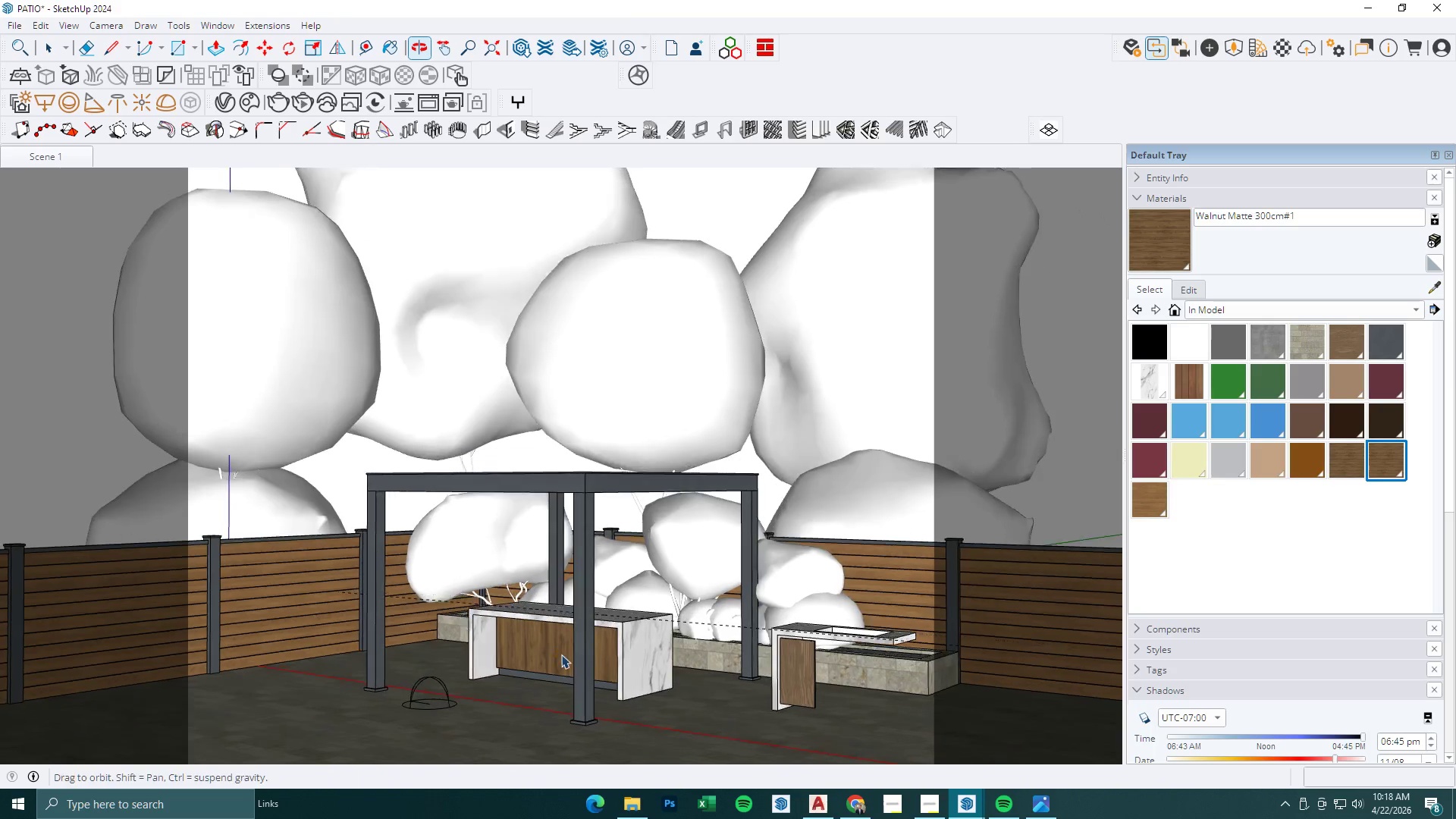 
scroll: coordinate [535, 561], scroll_direction: down, amount: 3.0
 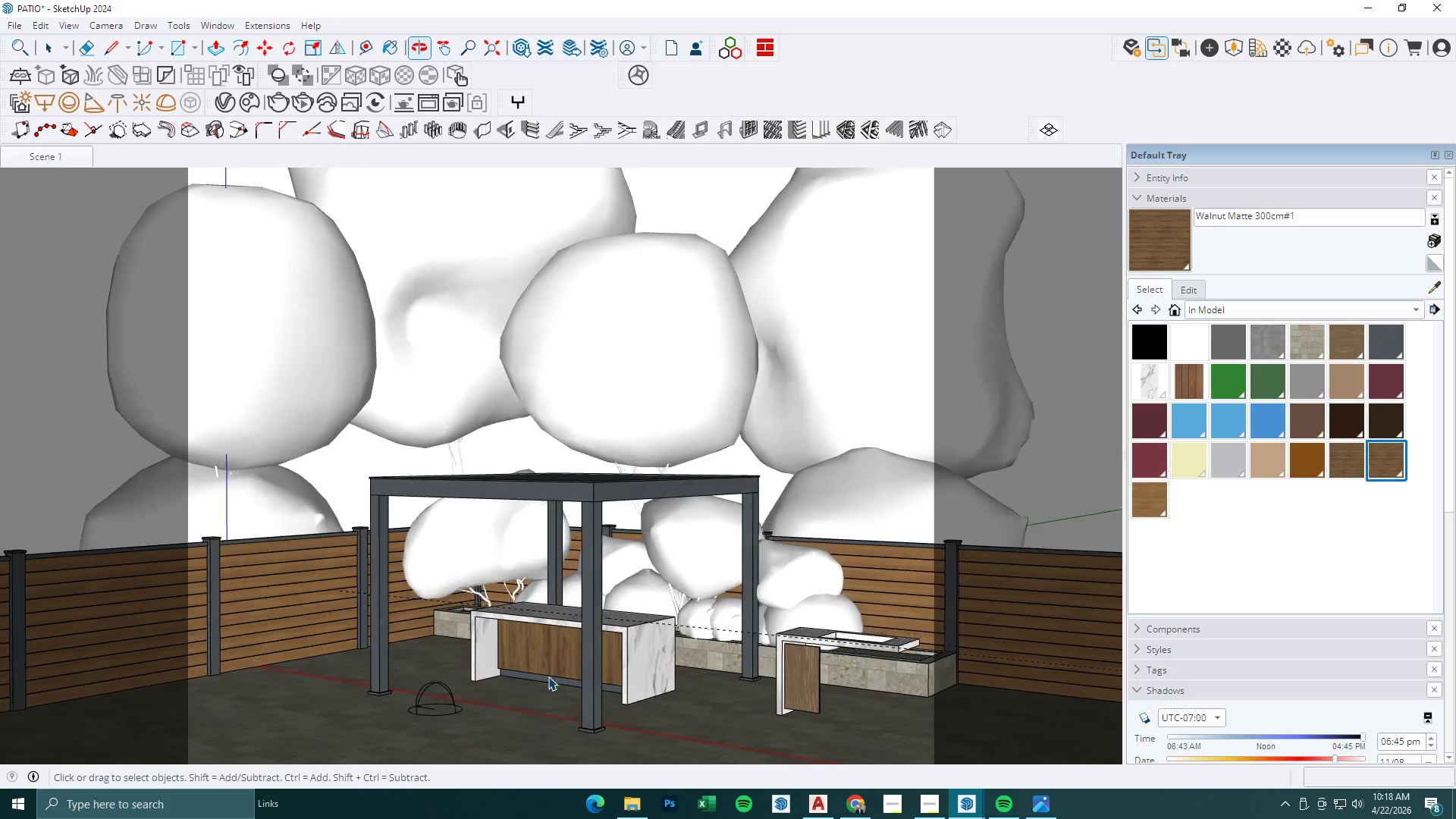 
key(R)
 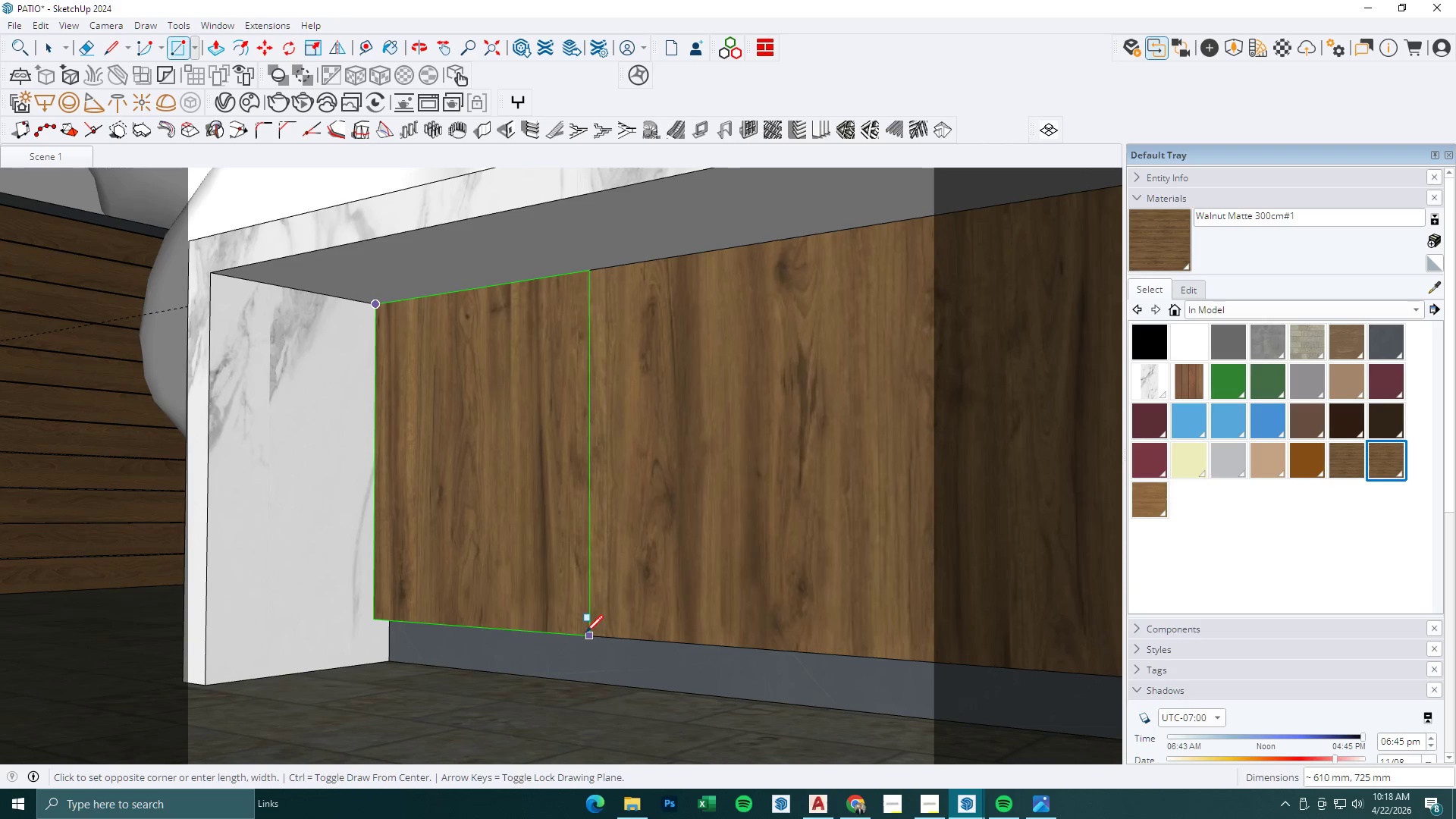 
scroll: coordinate [497, 473], scroll_direction: up, amount: 20.0
 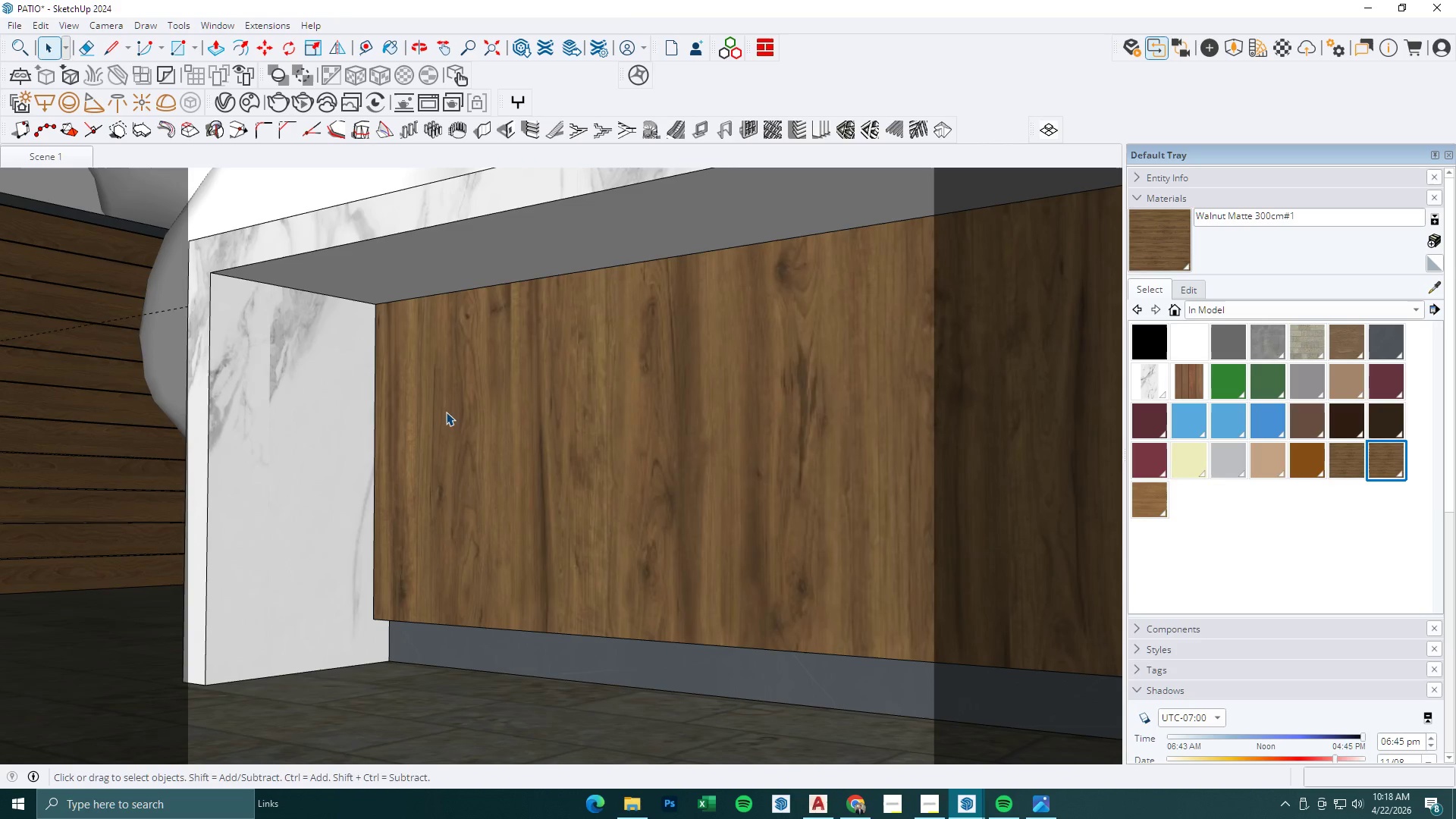 
scroll: coordinate [604, 596], scroll_direction: down, amount: 11.0
 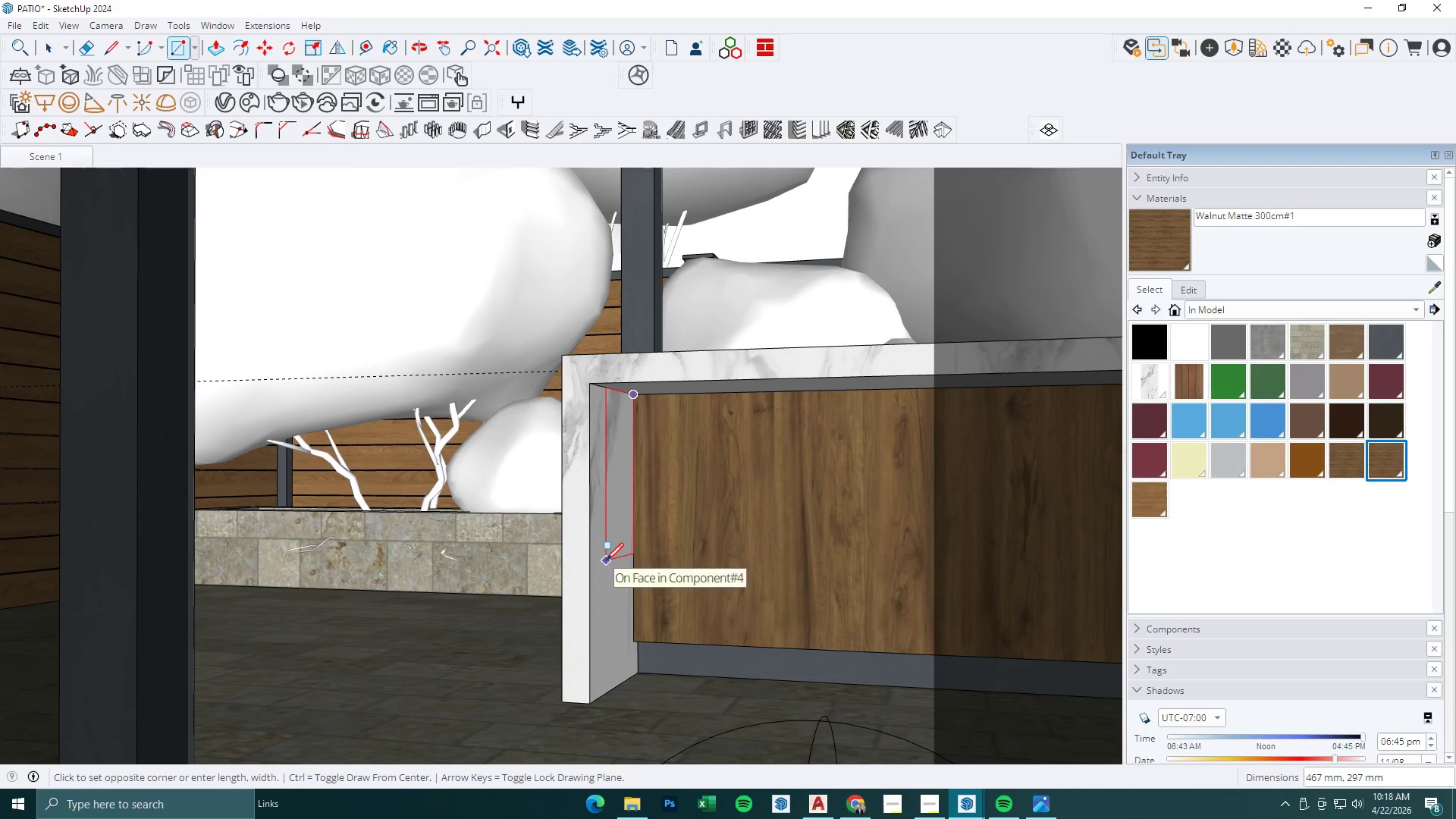 
key(Space)
 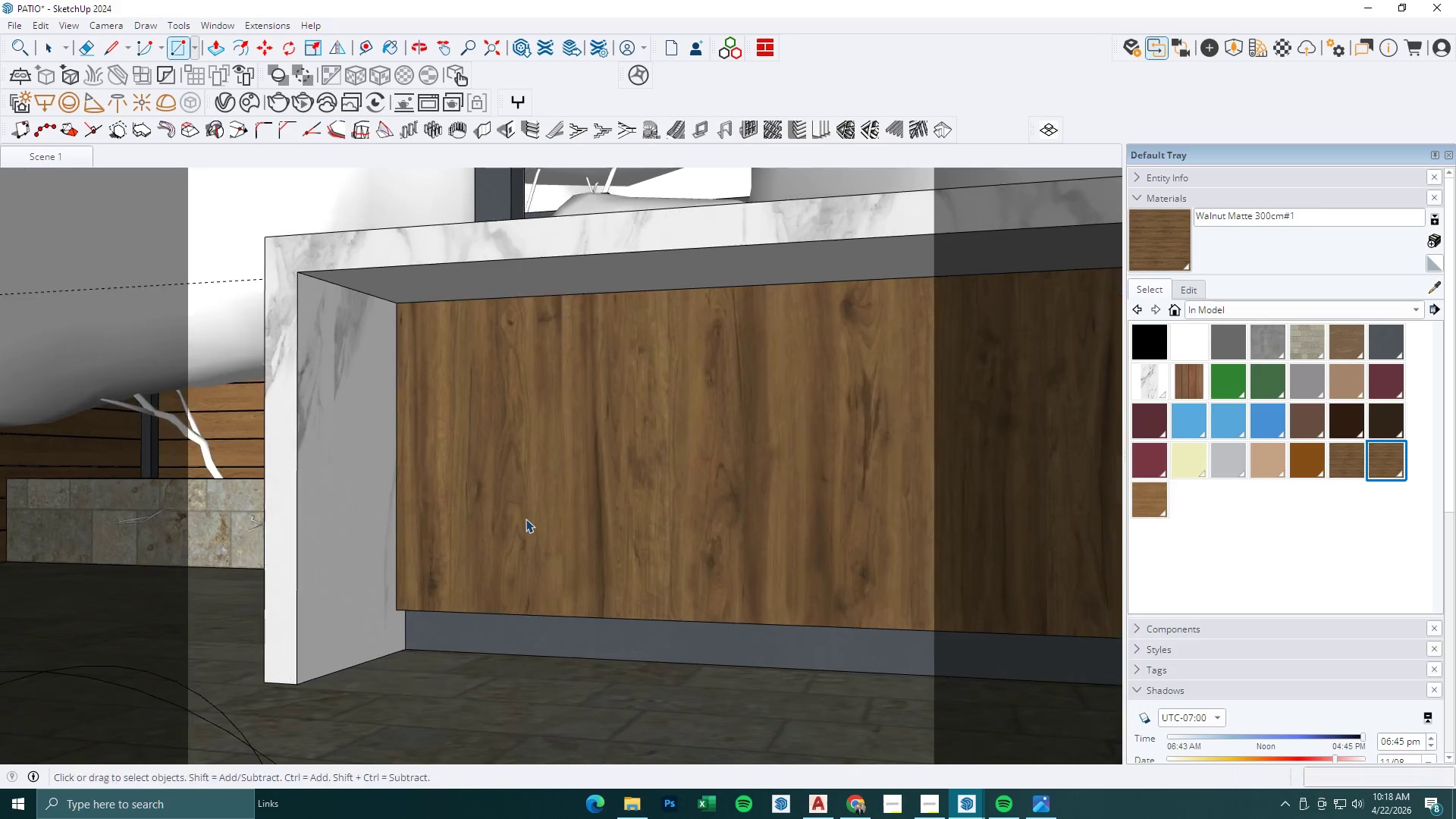 
left_click([526, 519])
 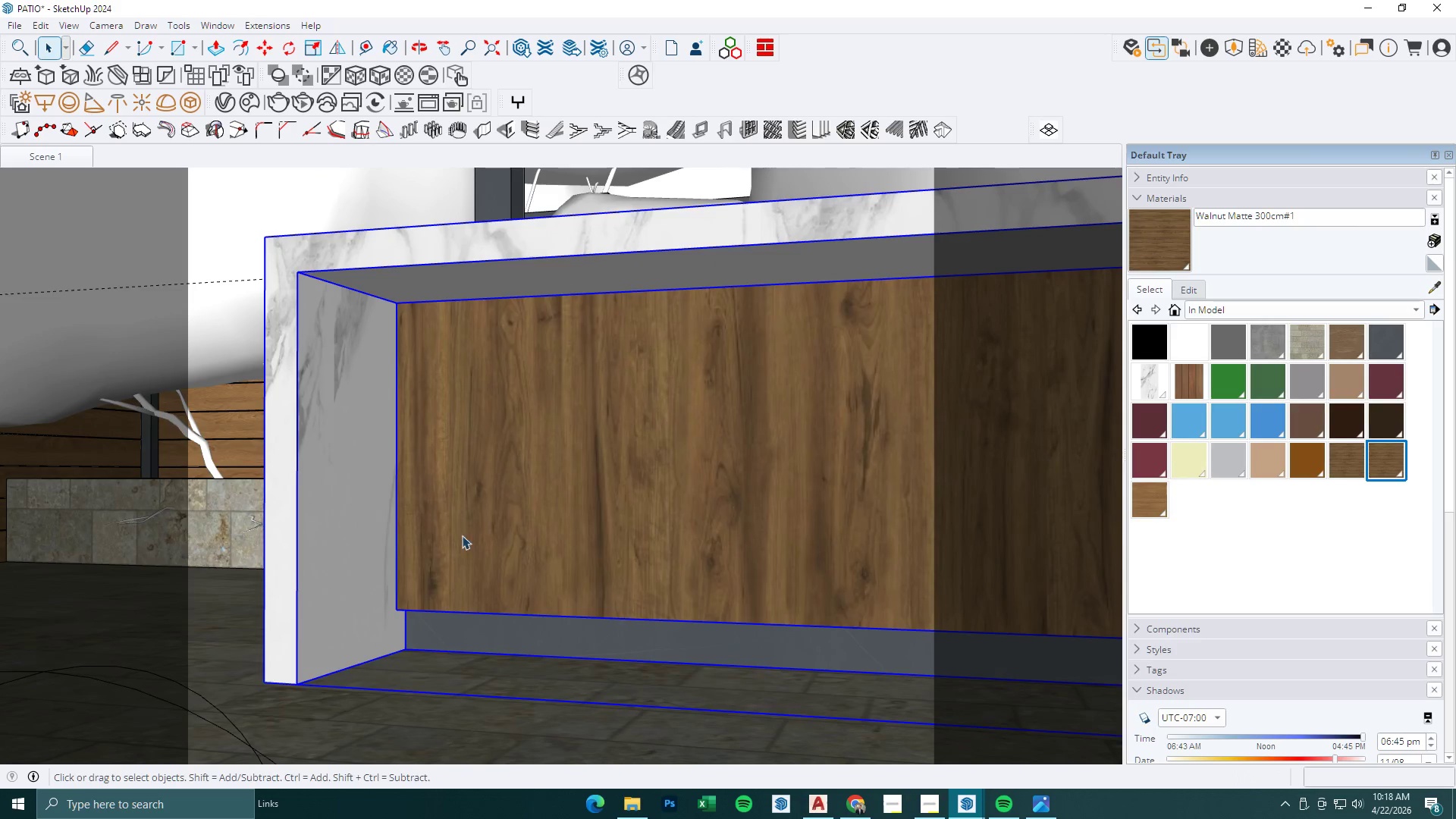 
scroll: coordinate [565, 541], scroll_direction: none, amount: 0.0
 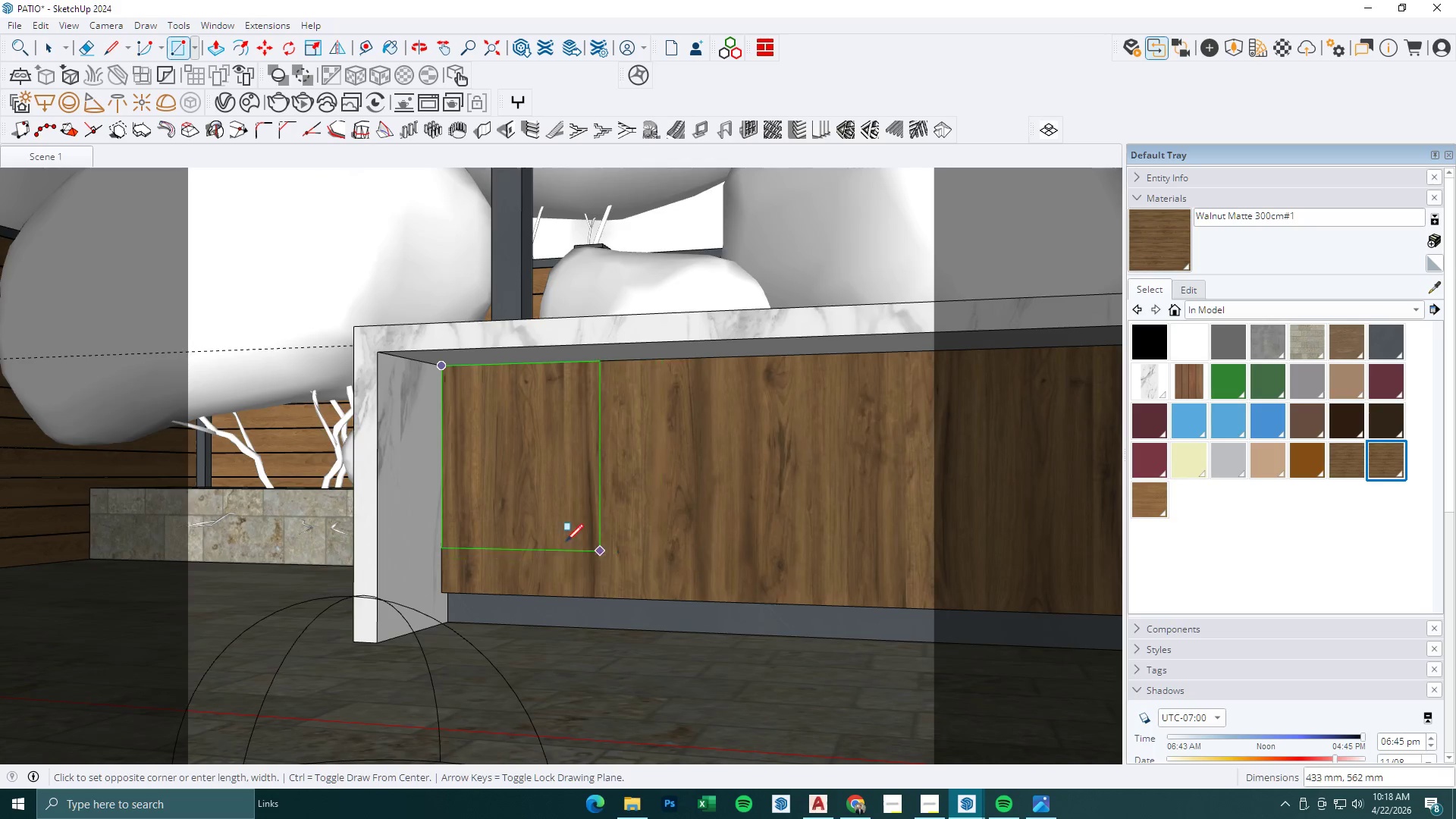 
double_click([447, 540])
 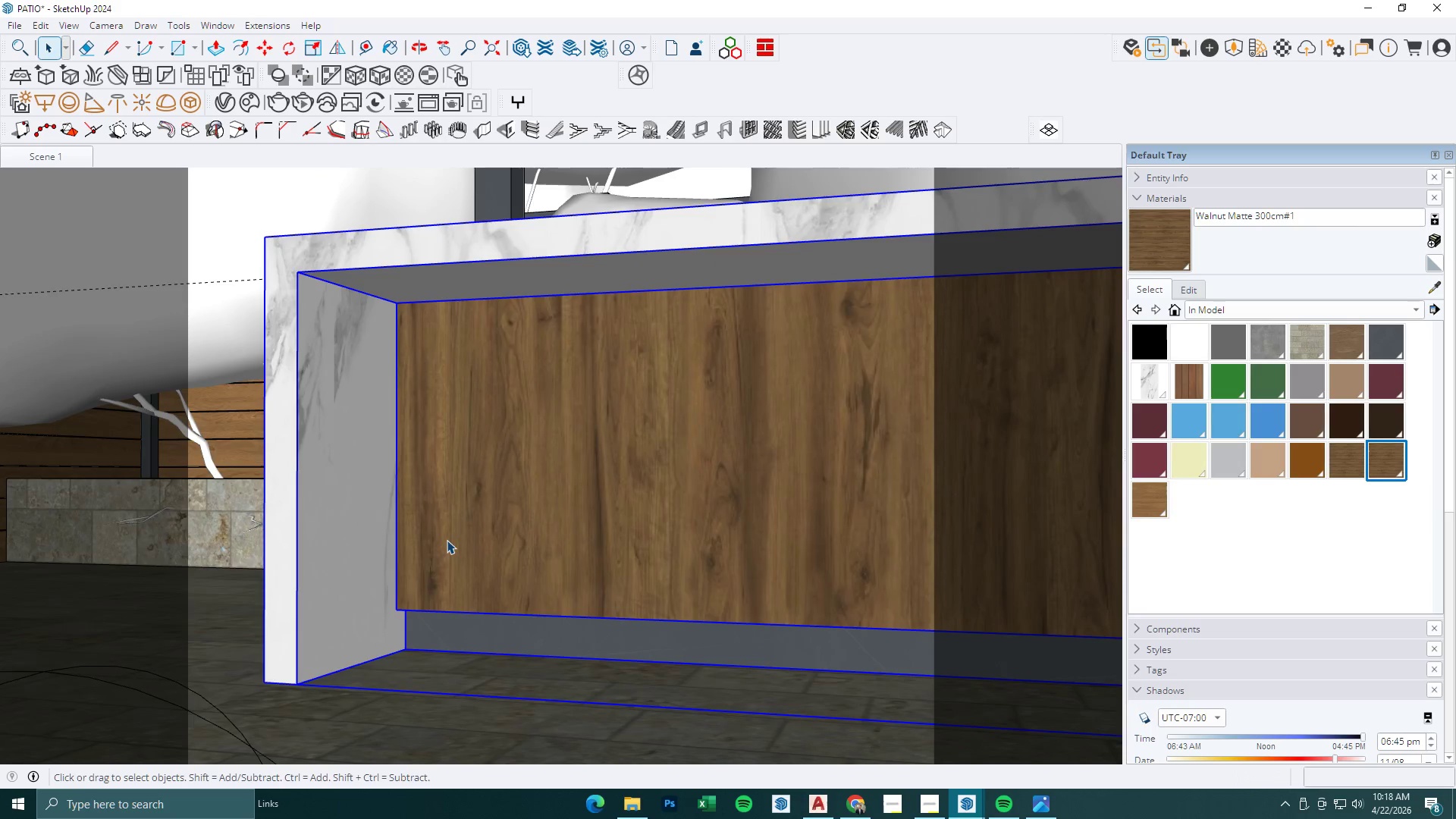 
triple_click([447, 540])
 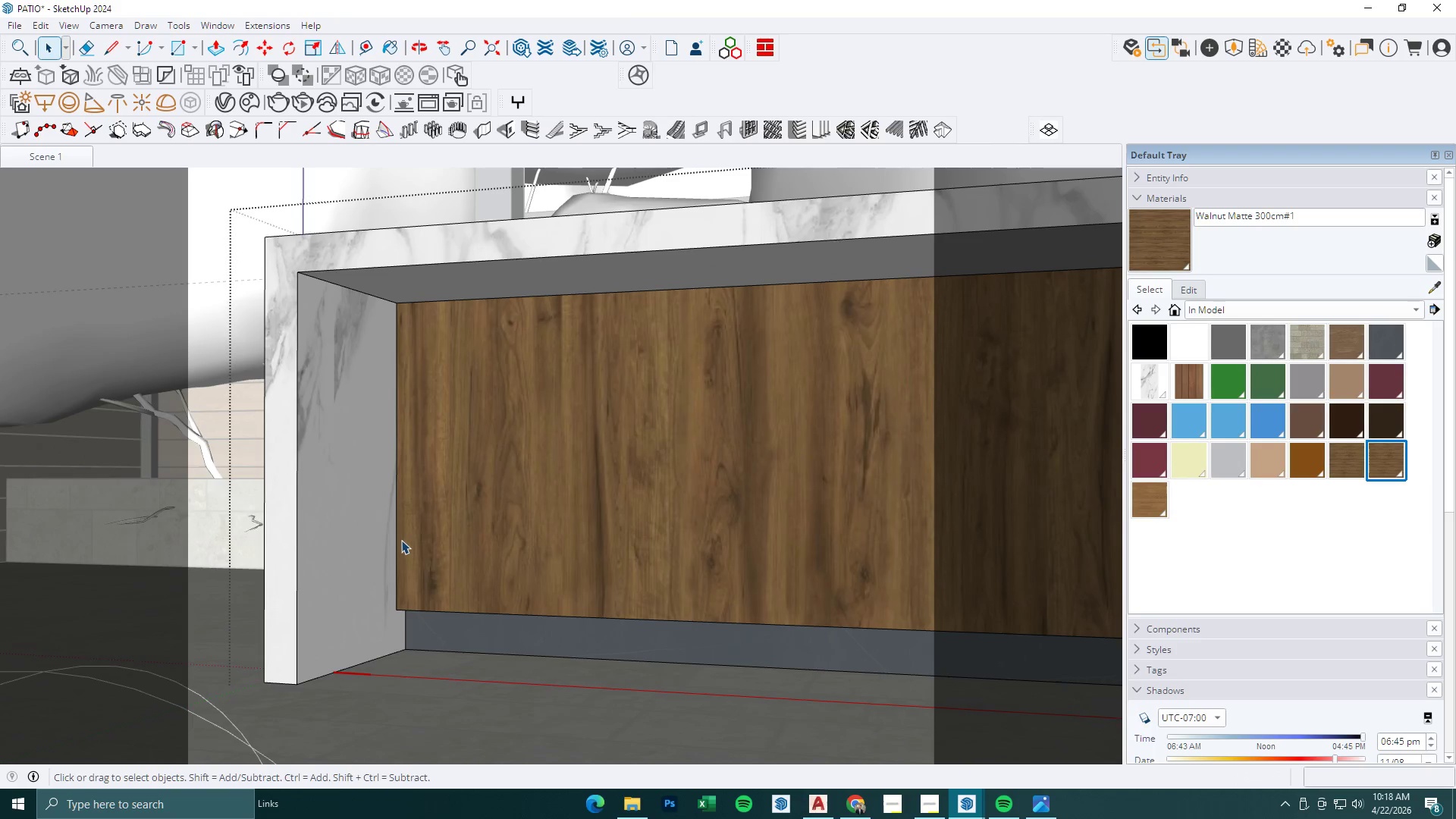 
left_click([396, 540])
 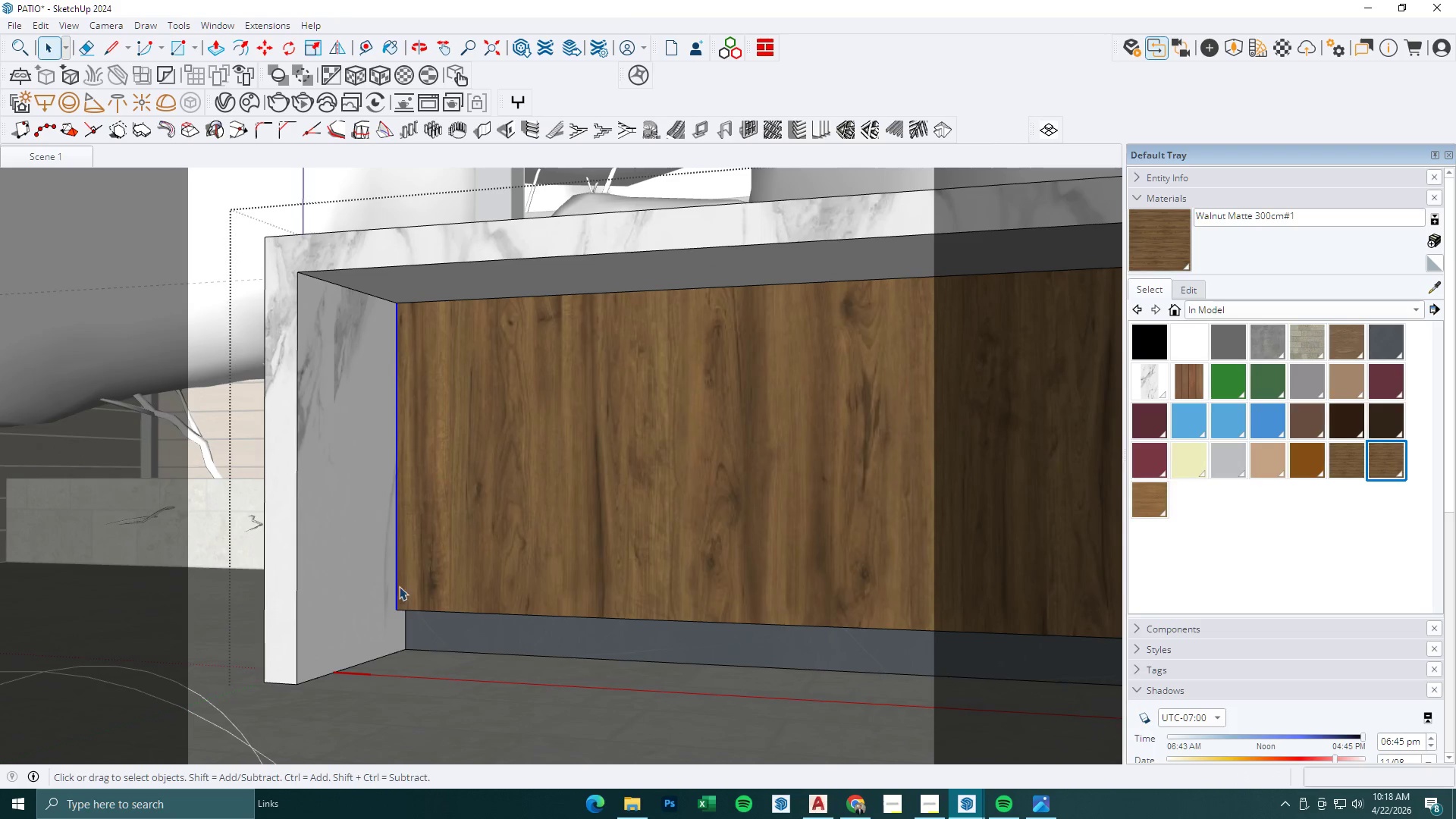 
key(M)
 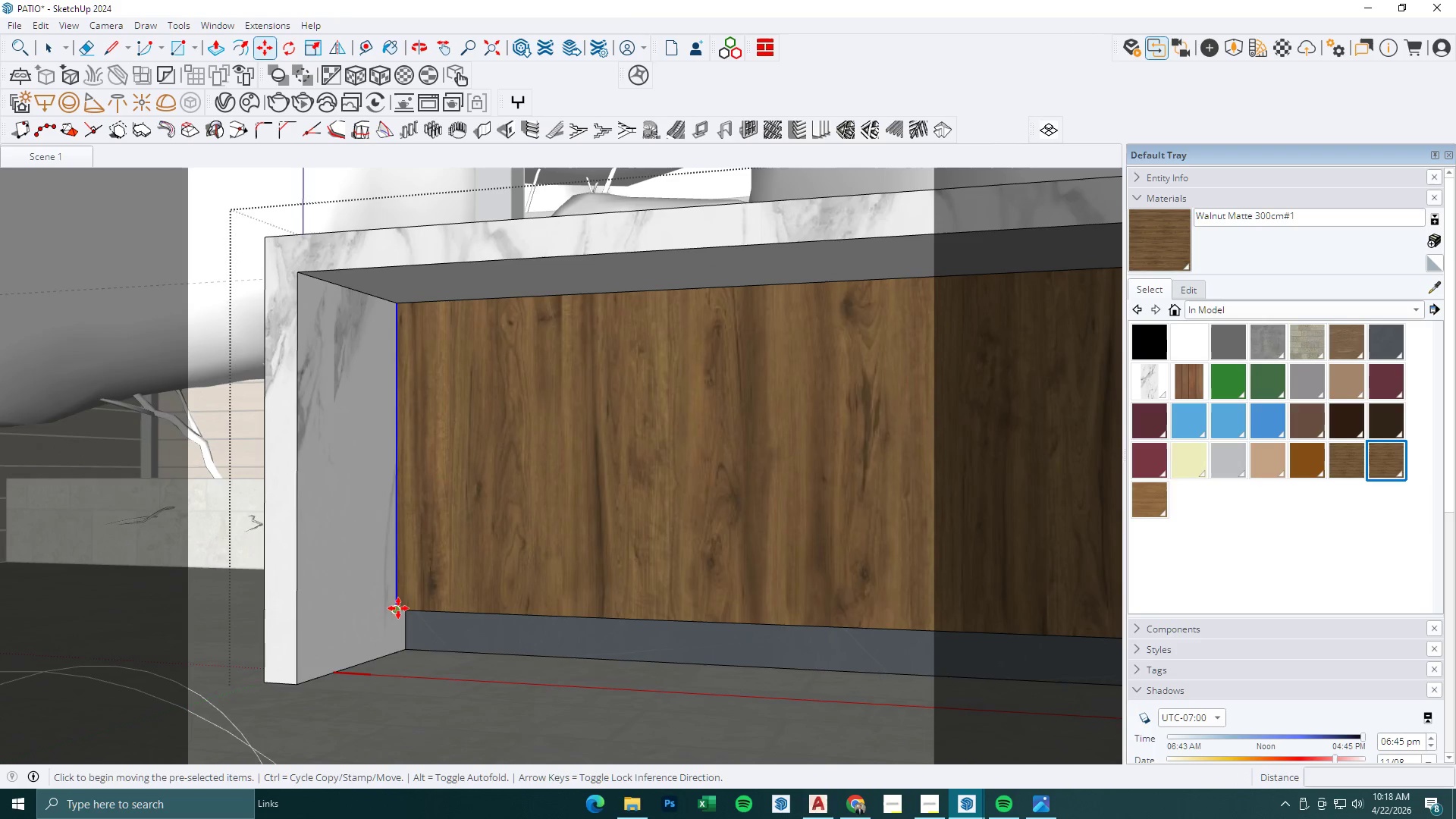 
left_click([398, 611])
 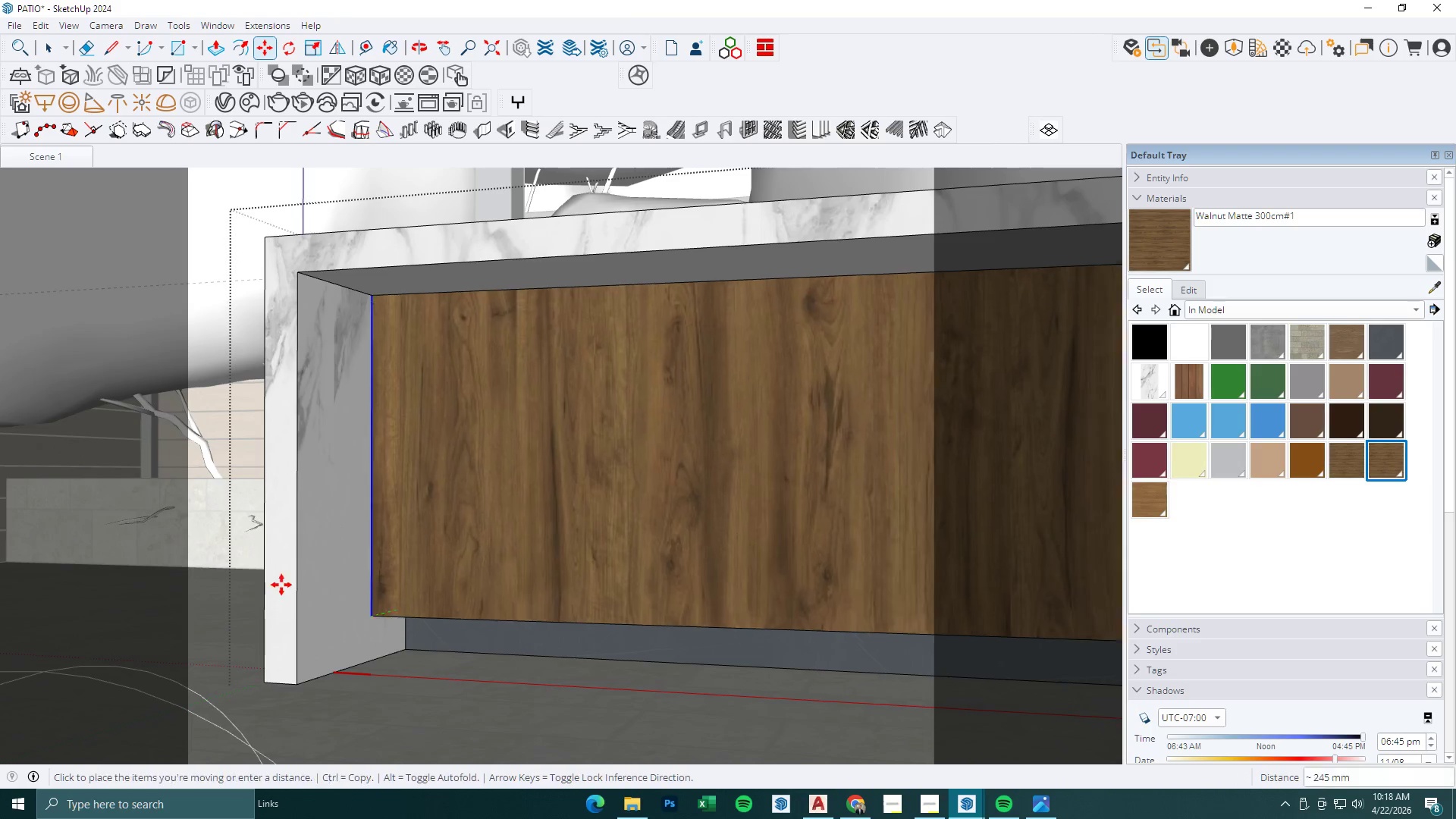 
key(Control+ControlLeft)
 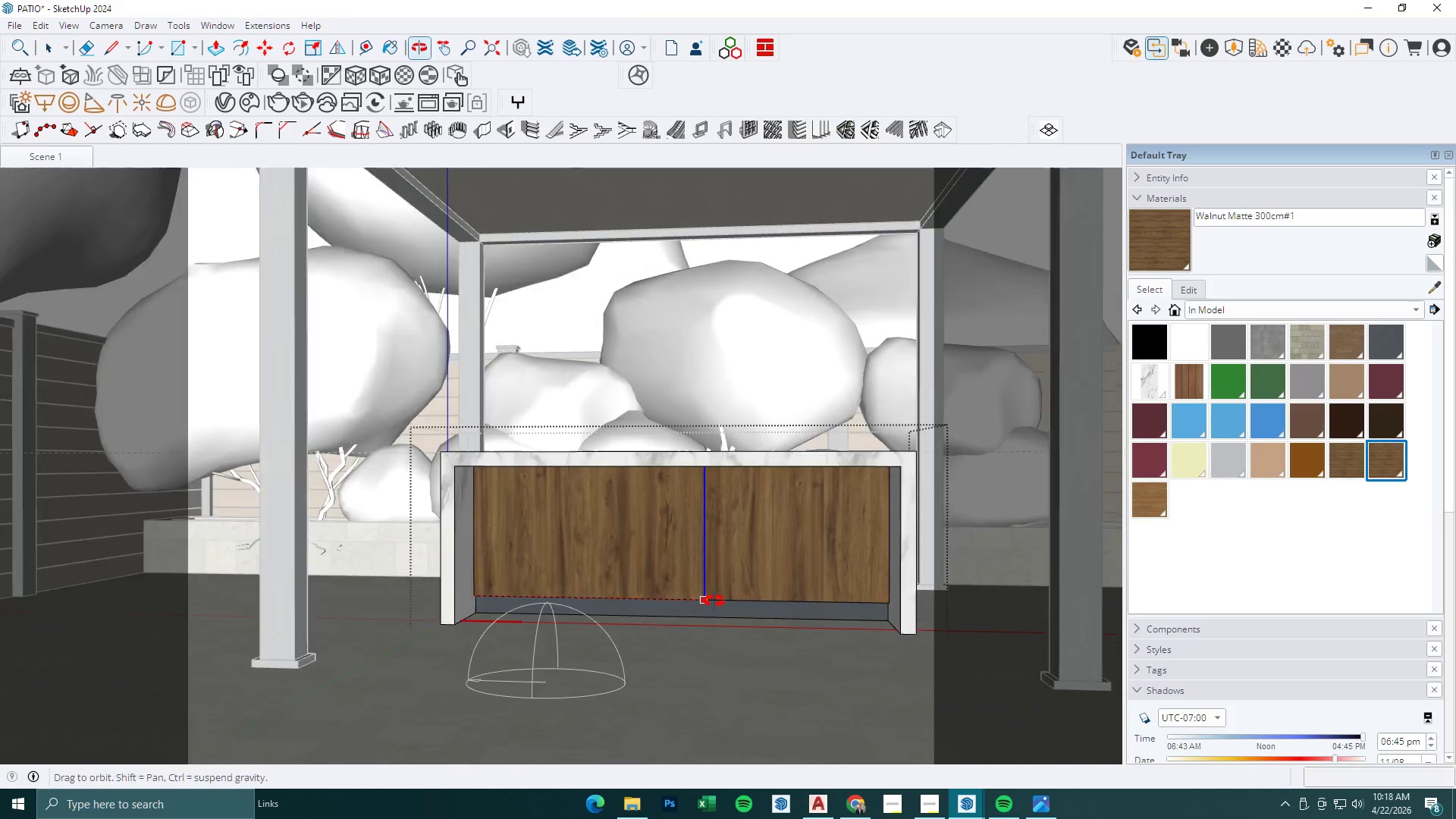 
scroll: coordinate [543, 582], scroll_direction: down, amount: 12.0
 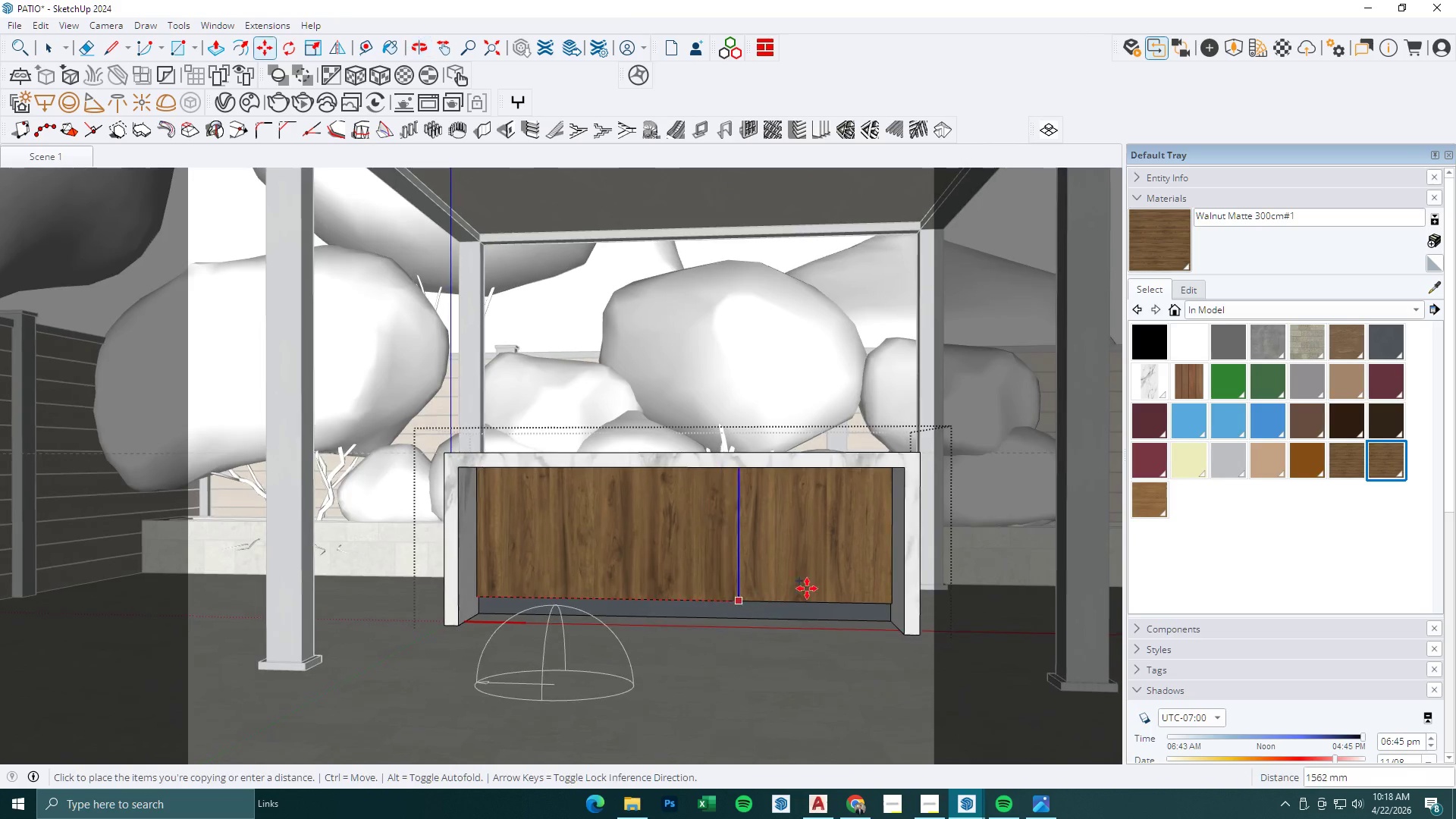 
scroll: coordinate [868, 594], scroll_direction: up, amount: 6.0
 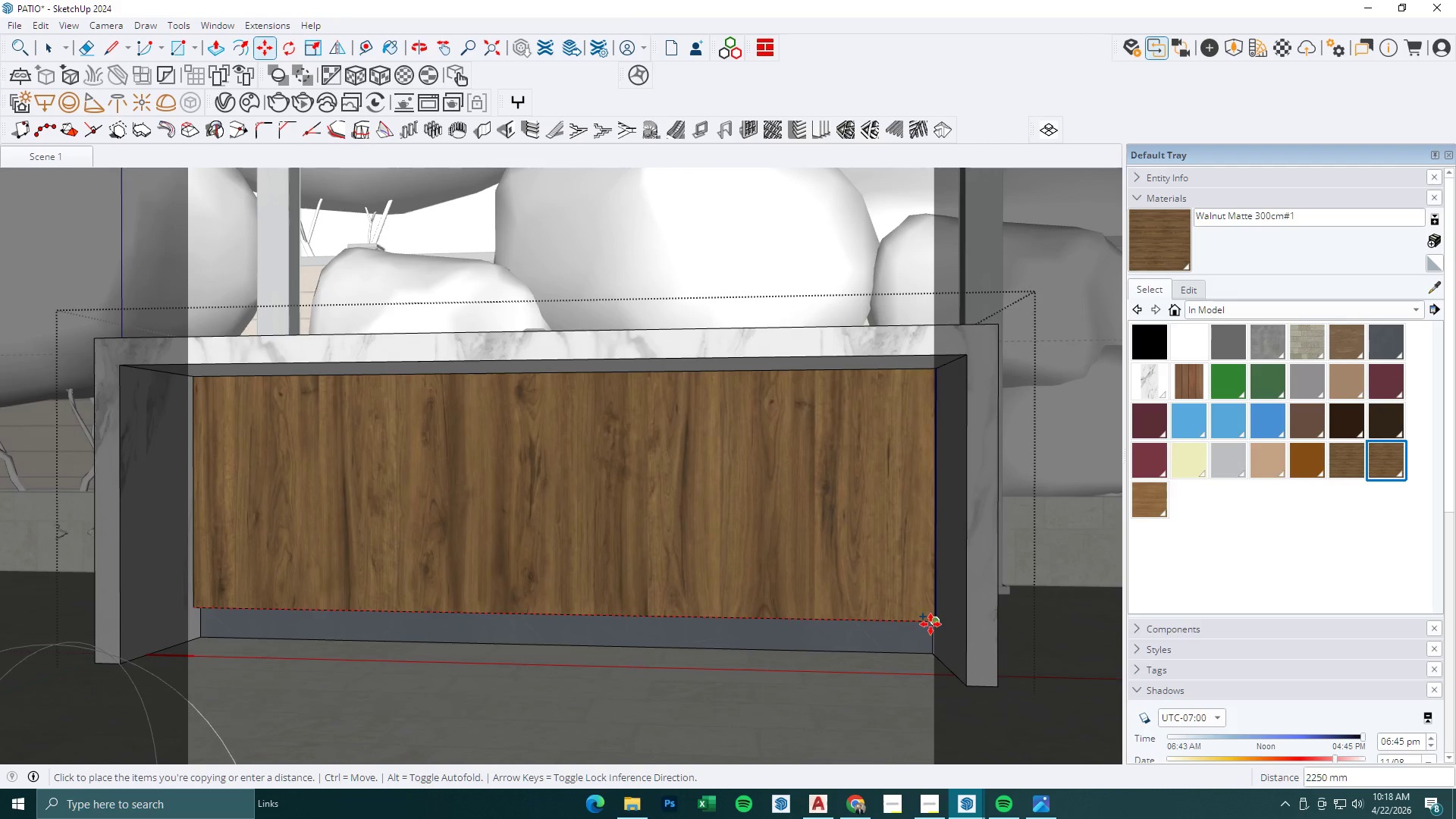 
left_click([930, 624])
 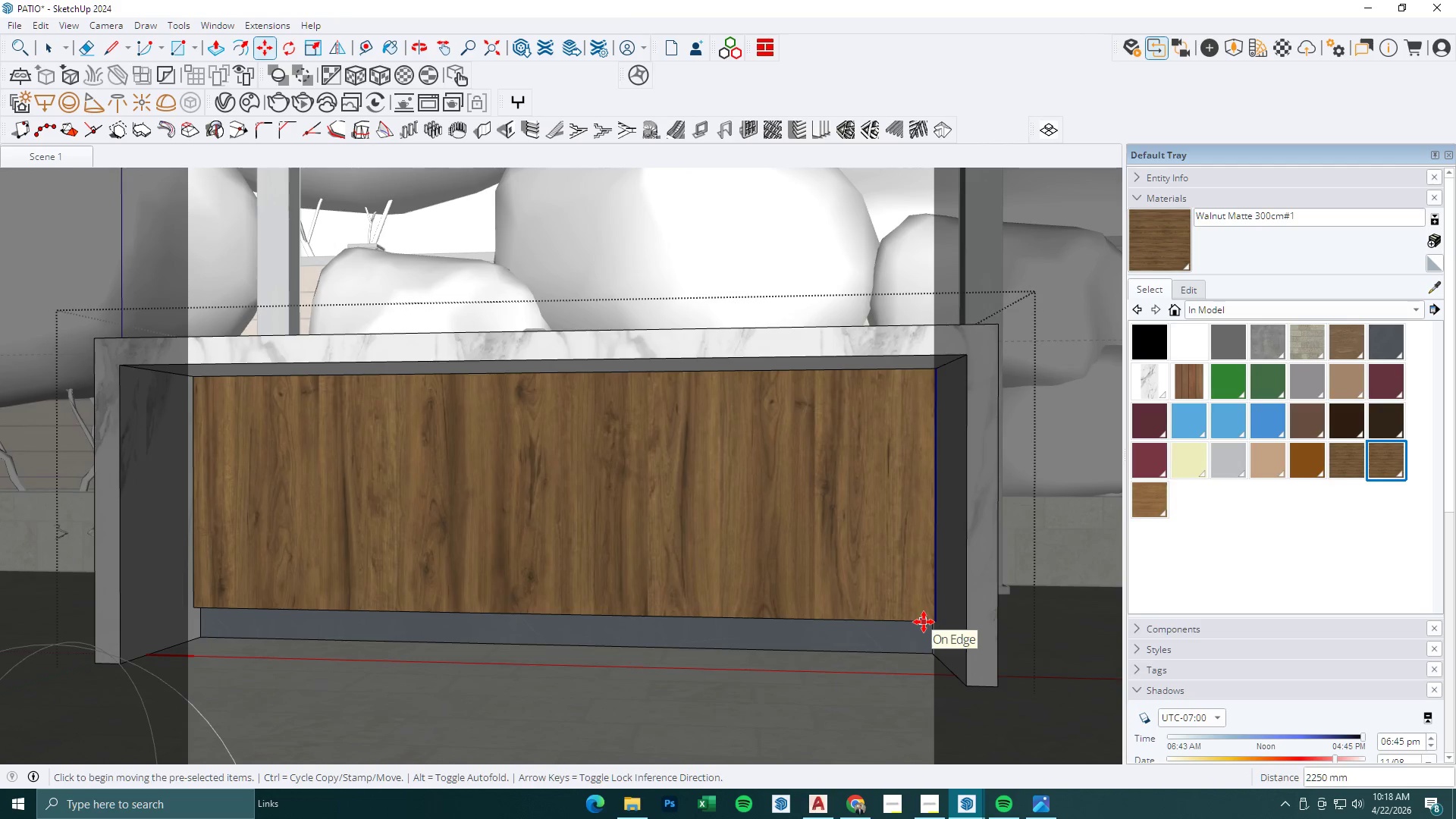 
key(Slash)
 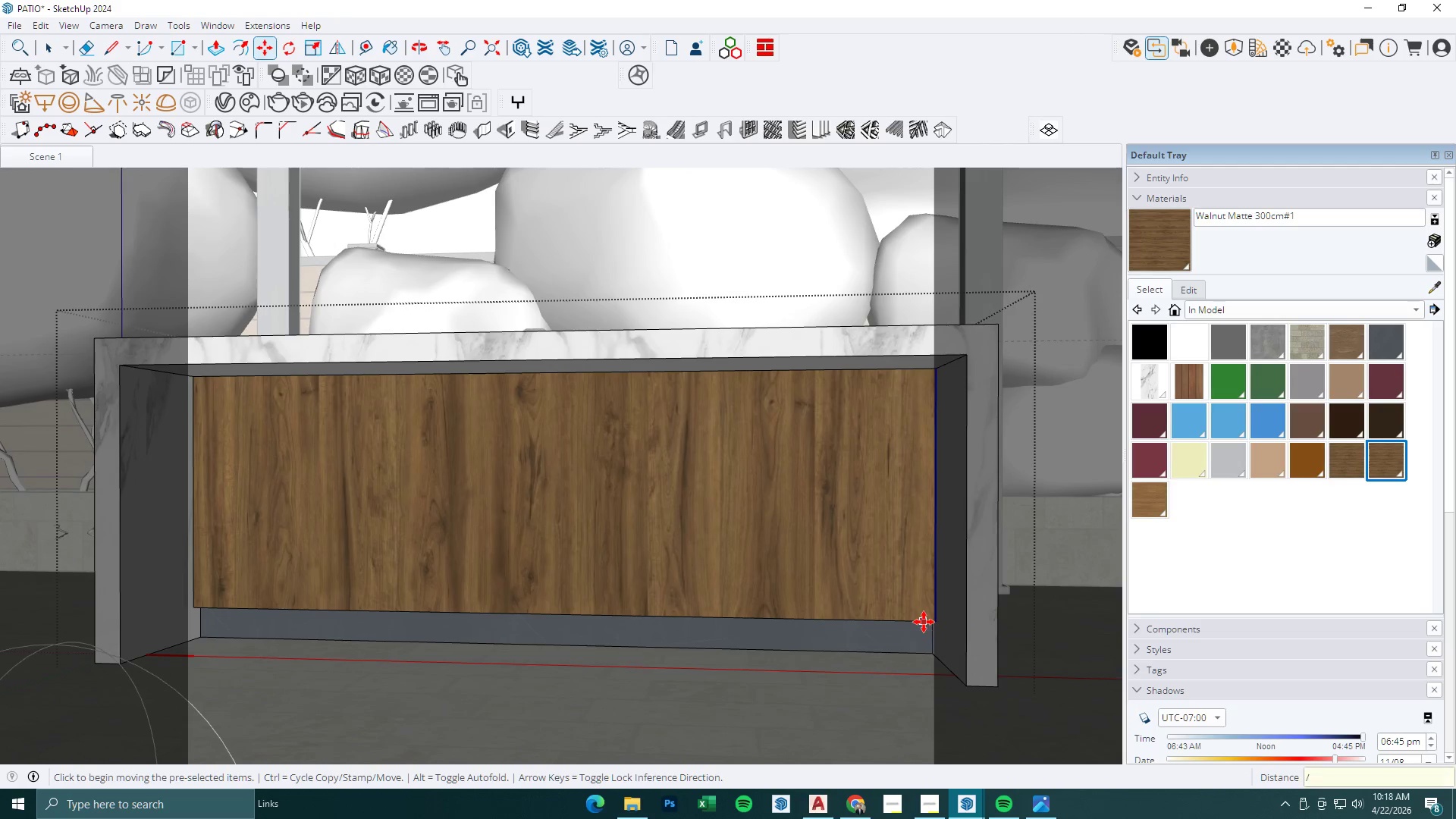 
key(4)
 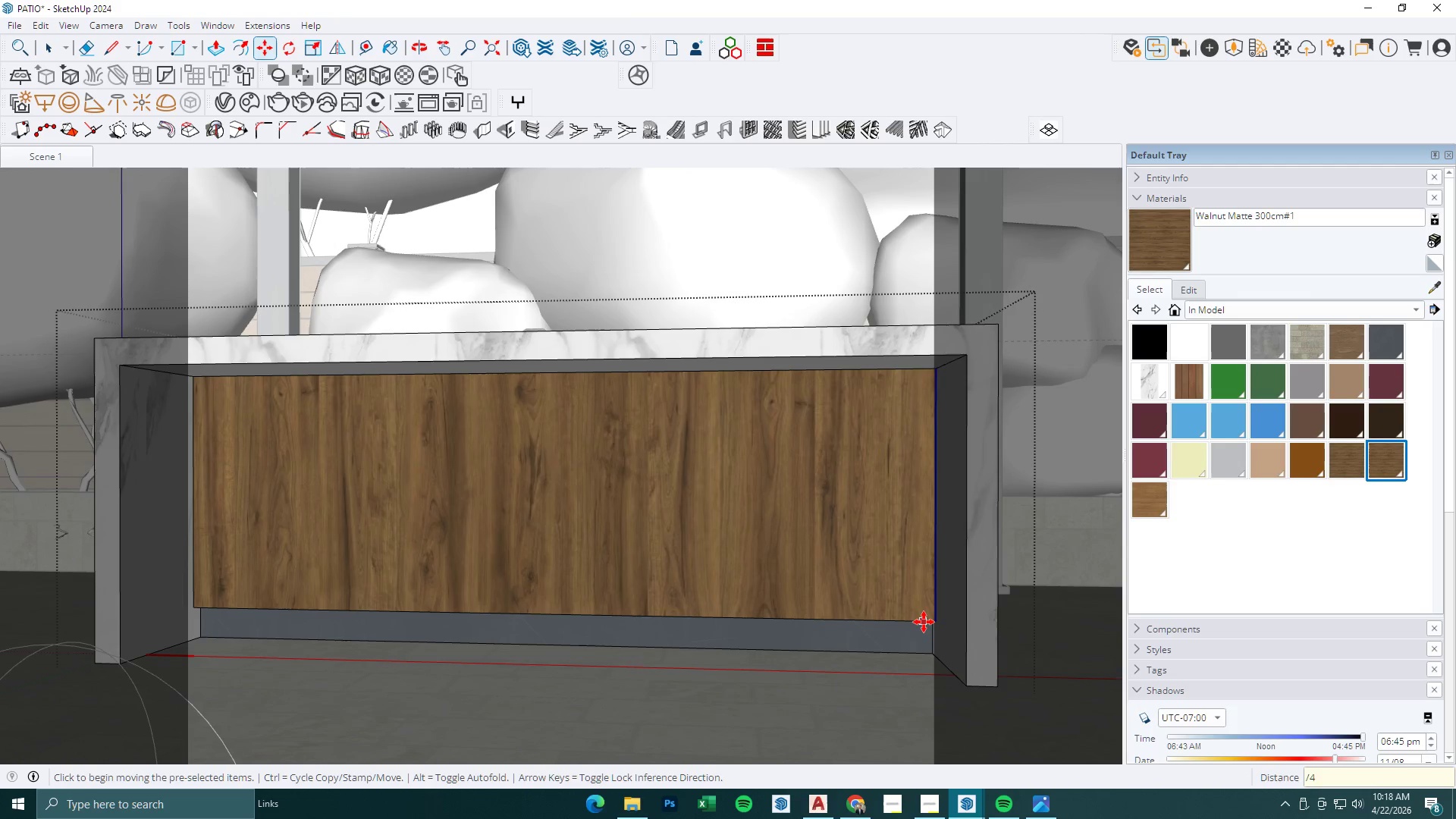 
key(Enter)
 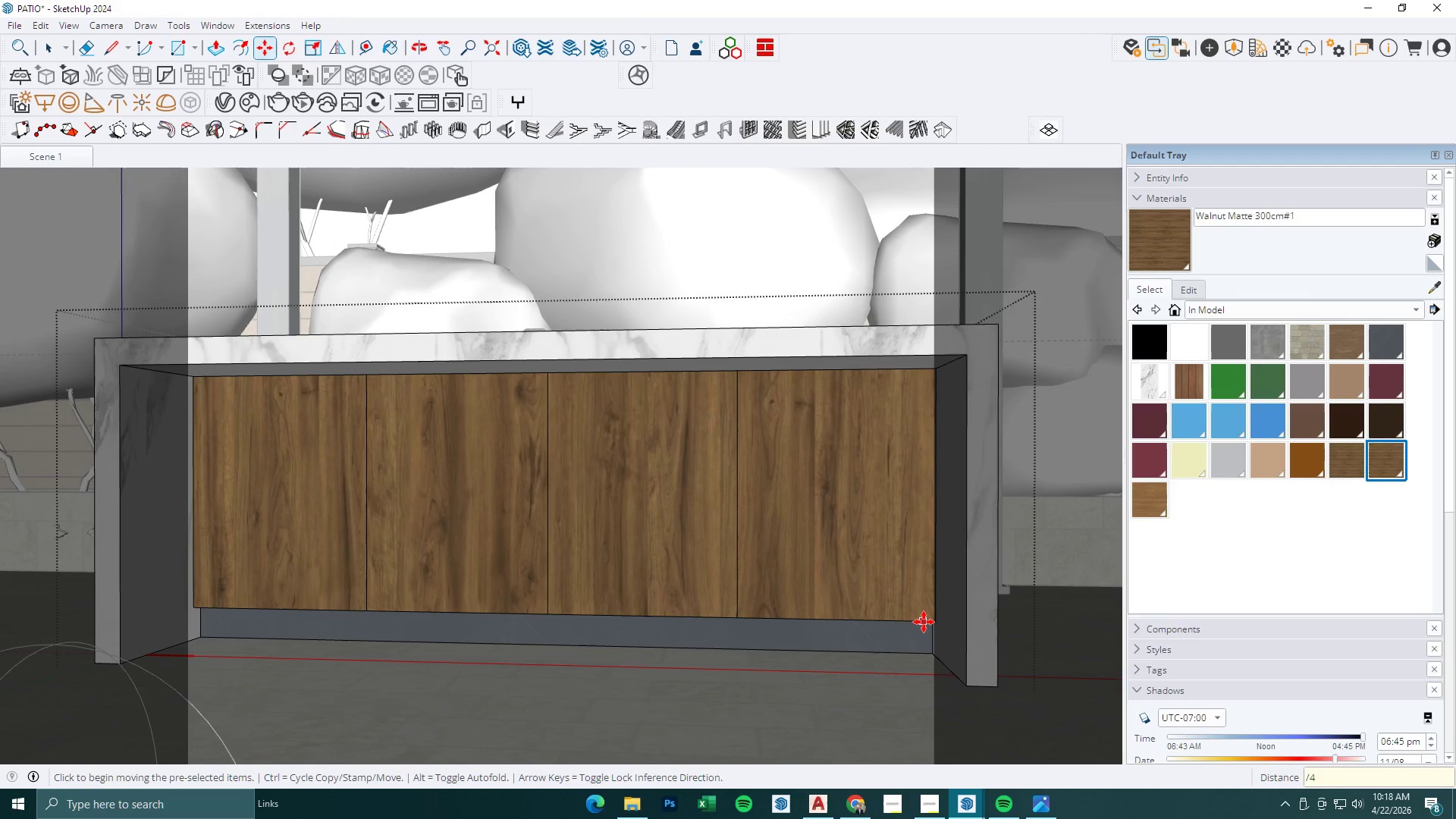 
key(Slash)
 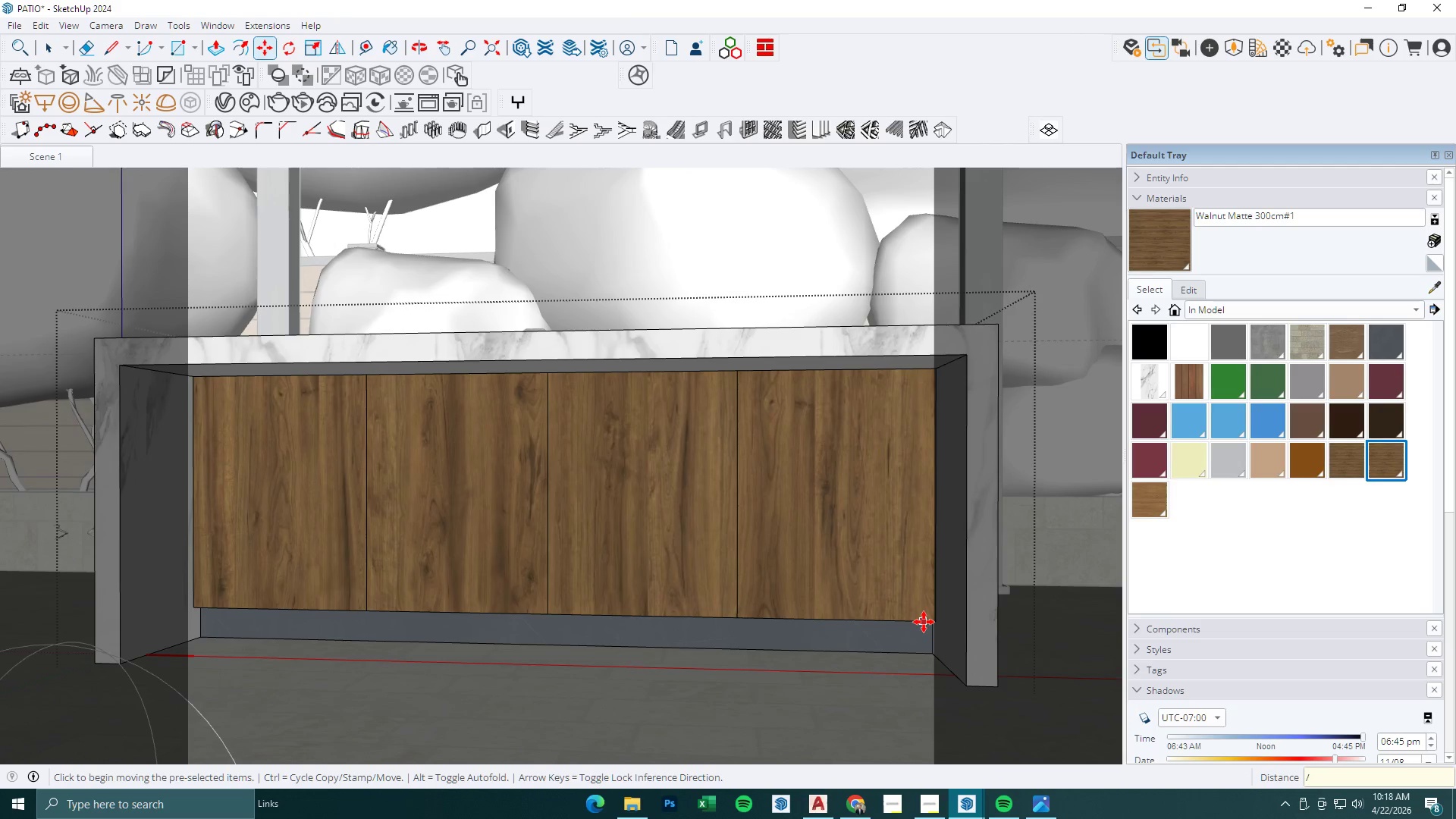 
key(3)
 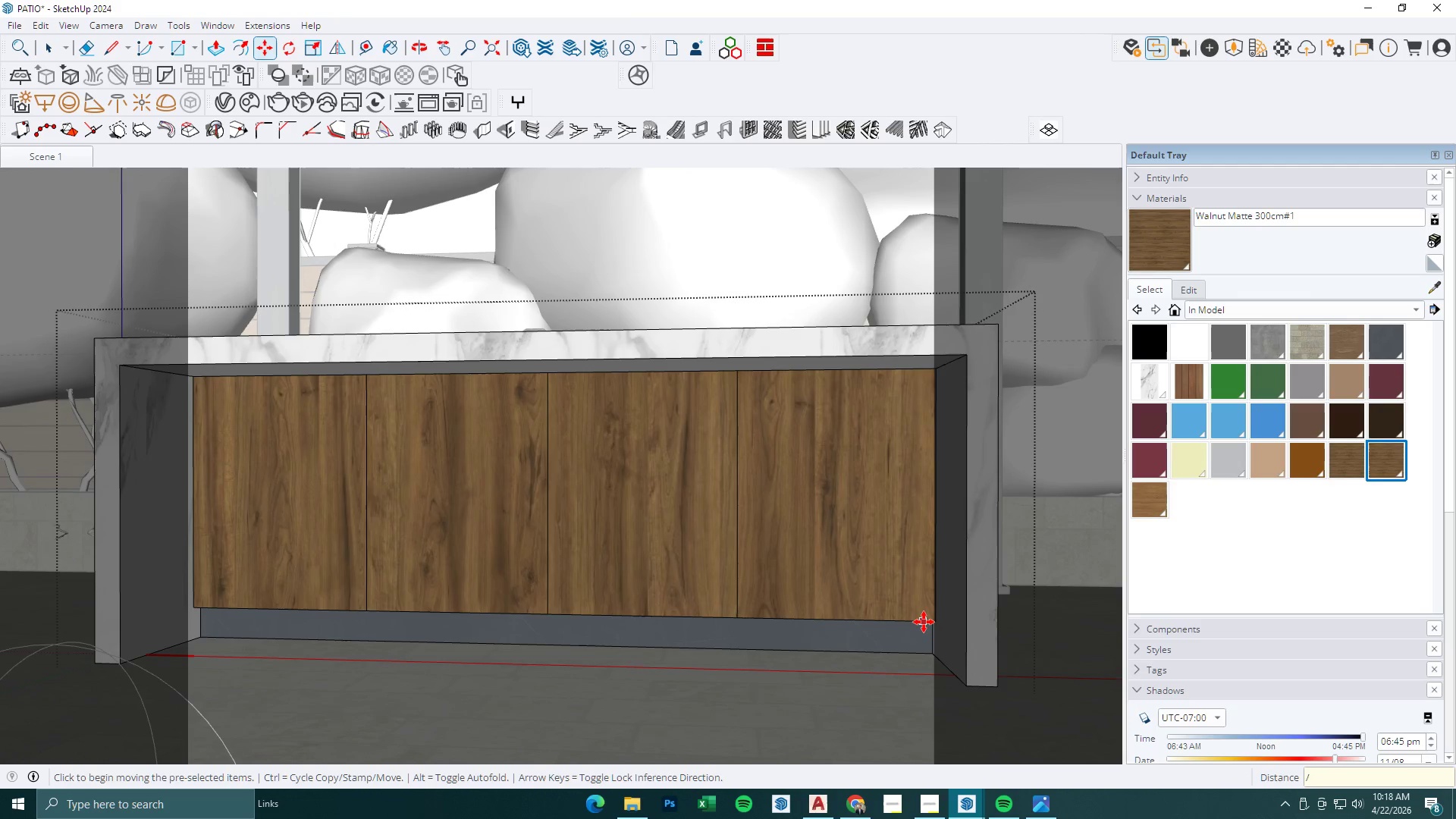 
key(Enter)
 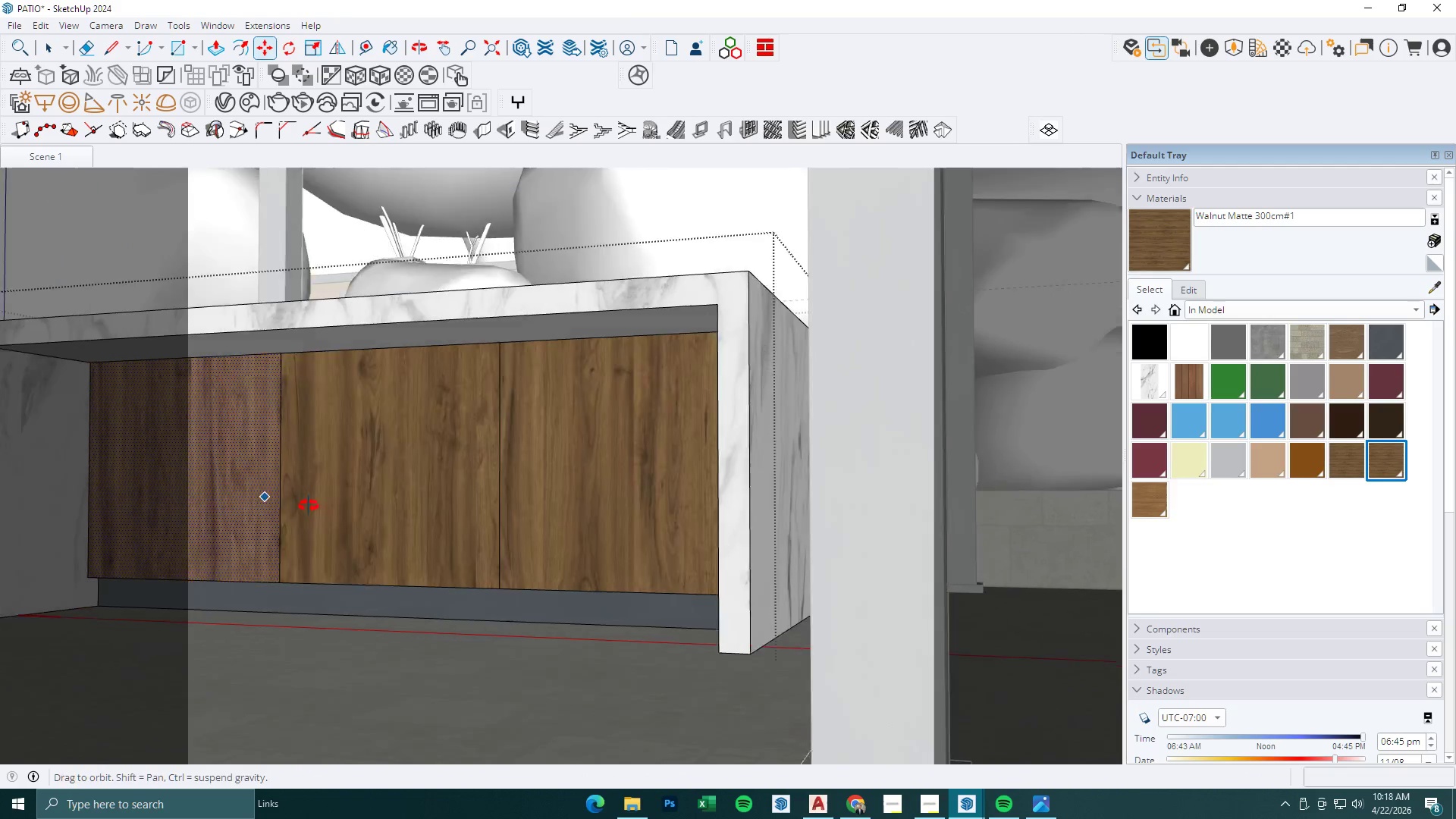 
scroll: coordinate [227, 453], scroll_direction: up, amount: 4.0
 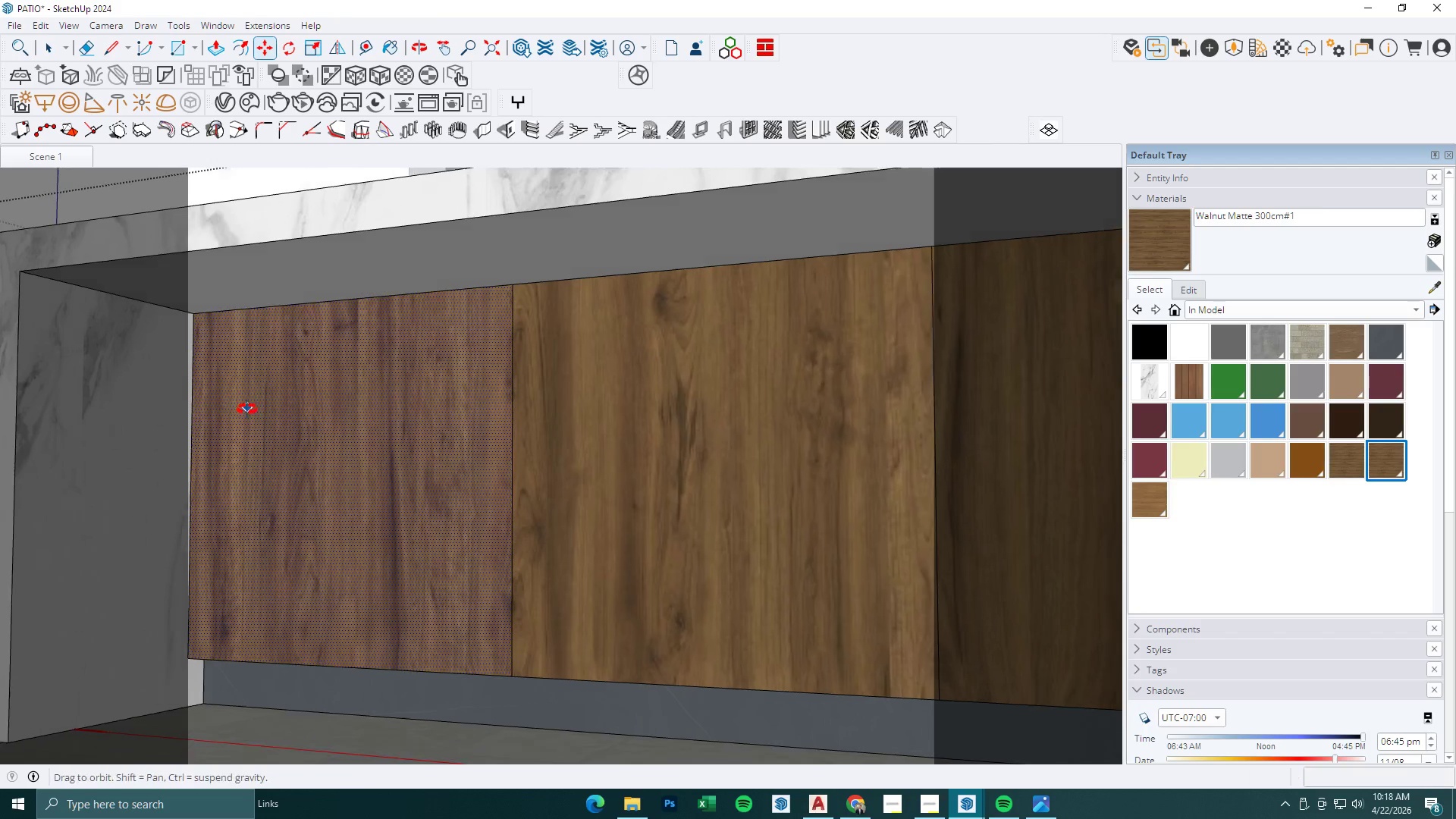 
key(Space)
 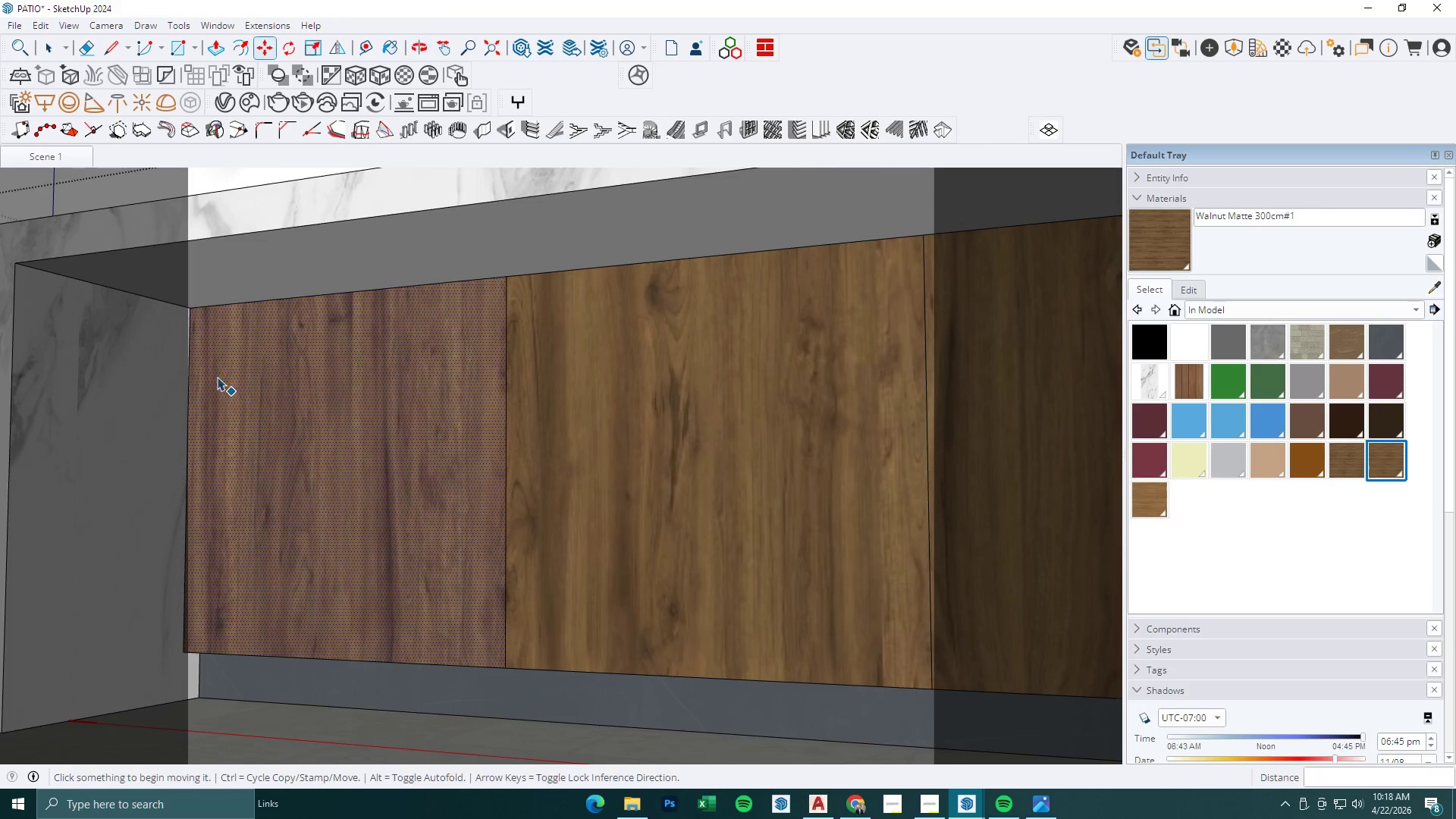 
key(Escape)
 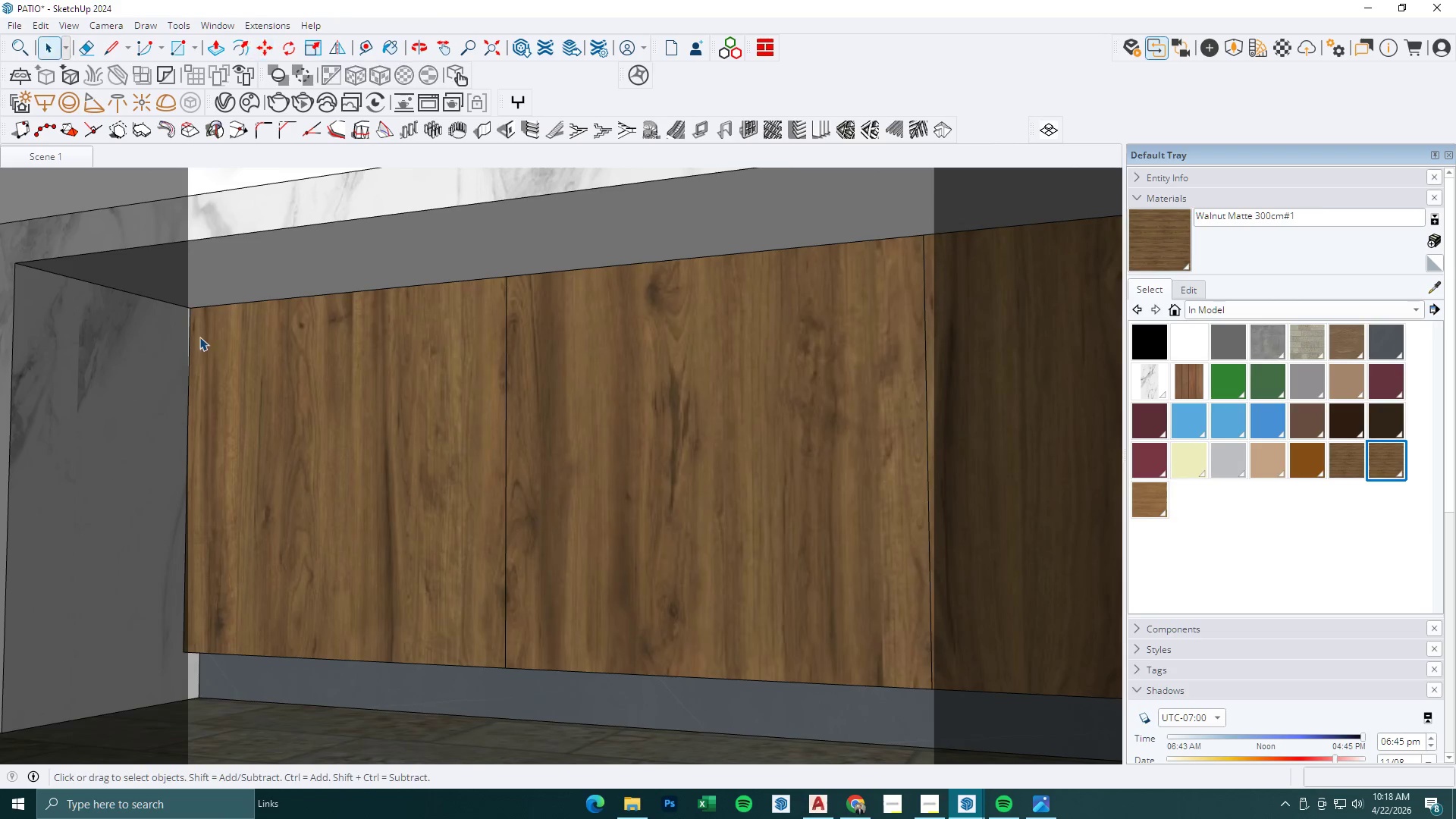 
key(R)
 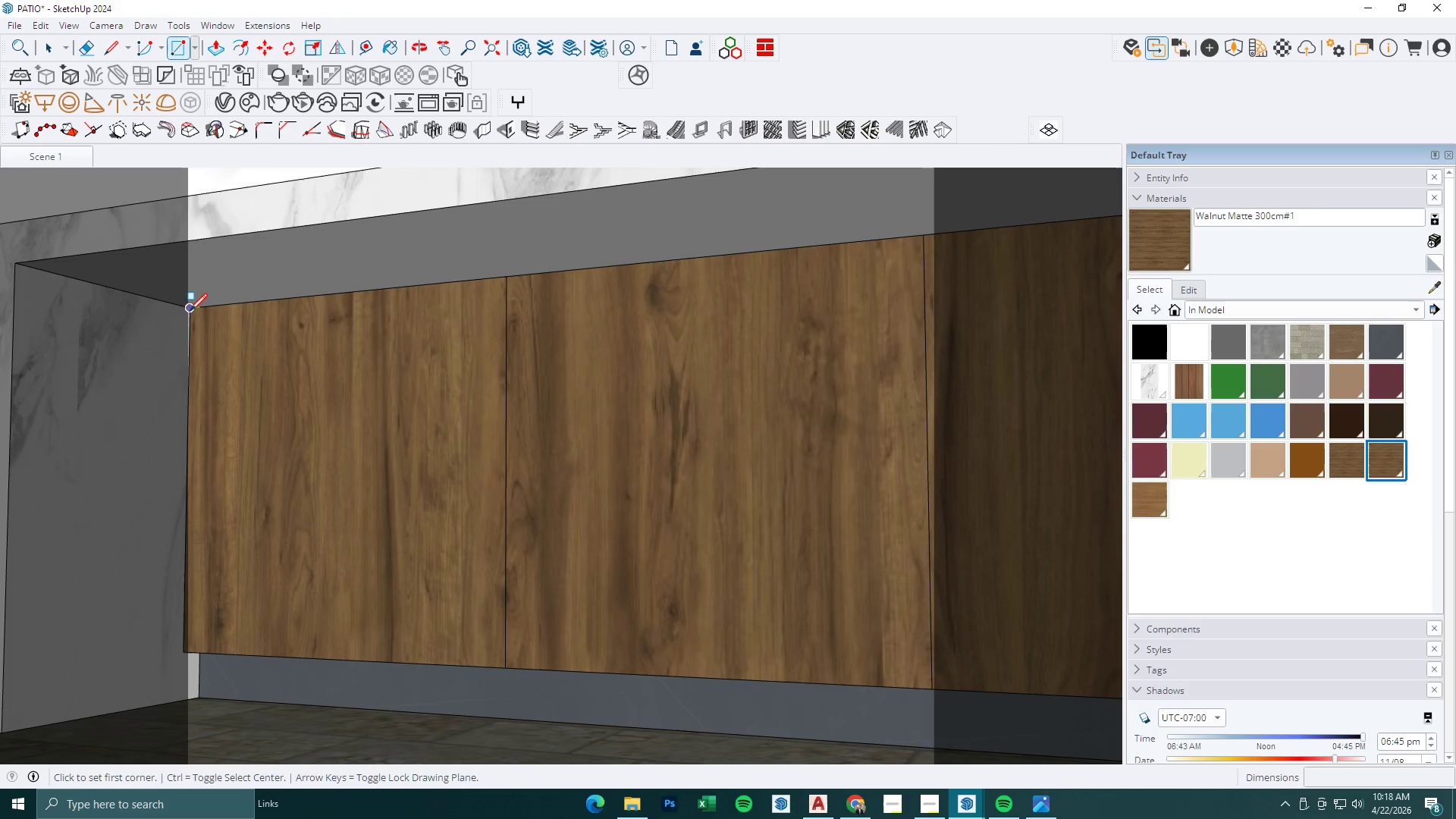 
left_click([190, 311])
 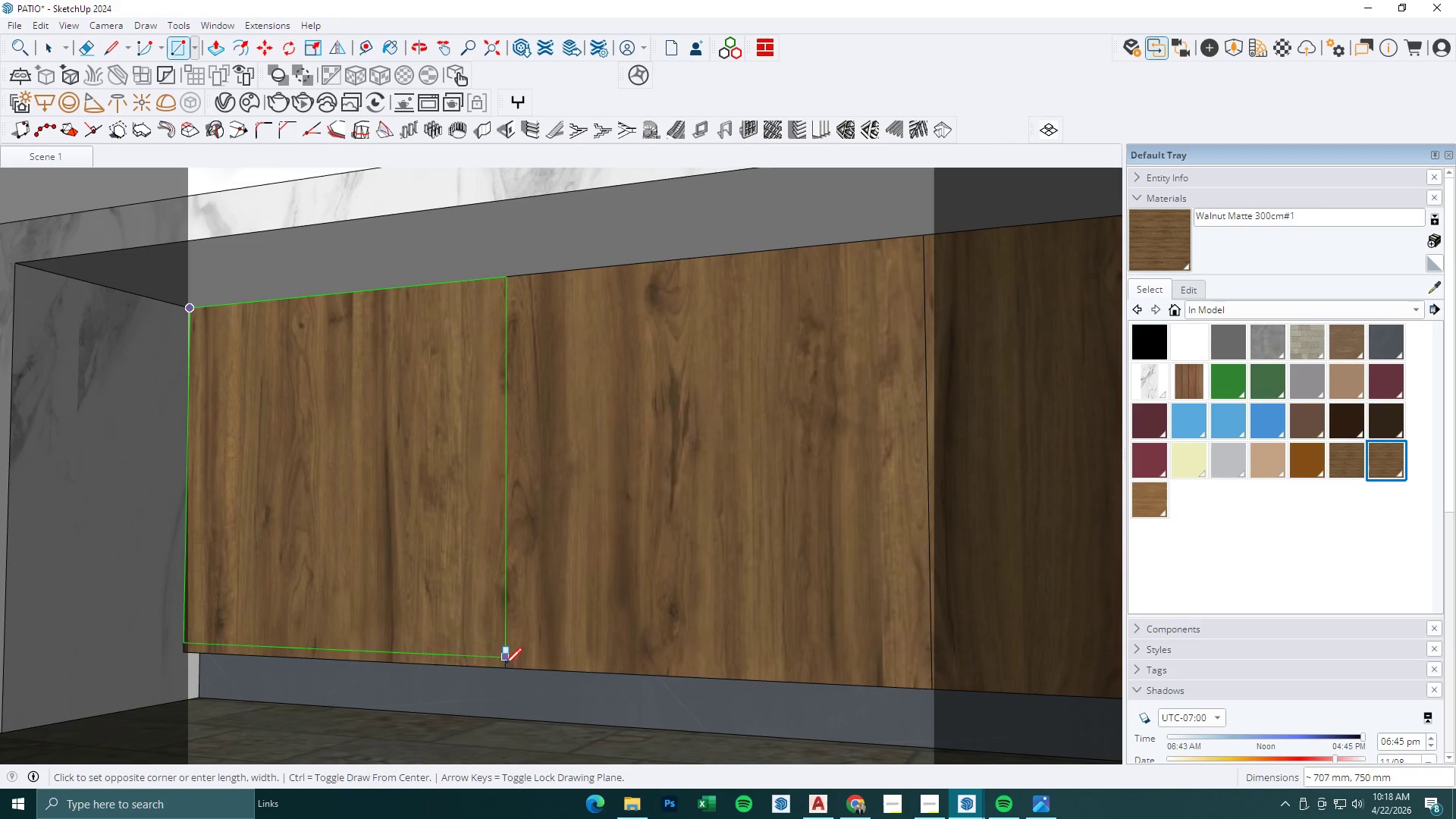 
left_click([504, 665])
 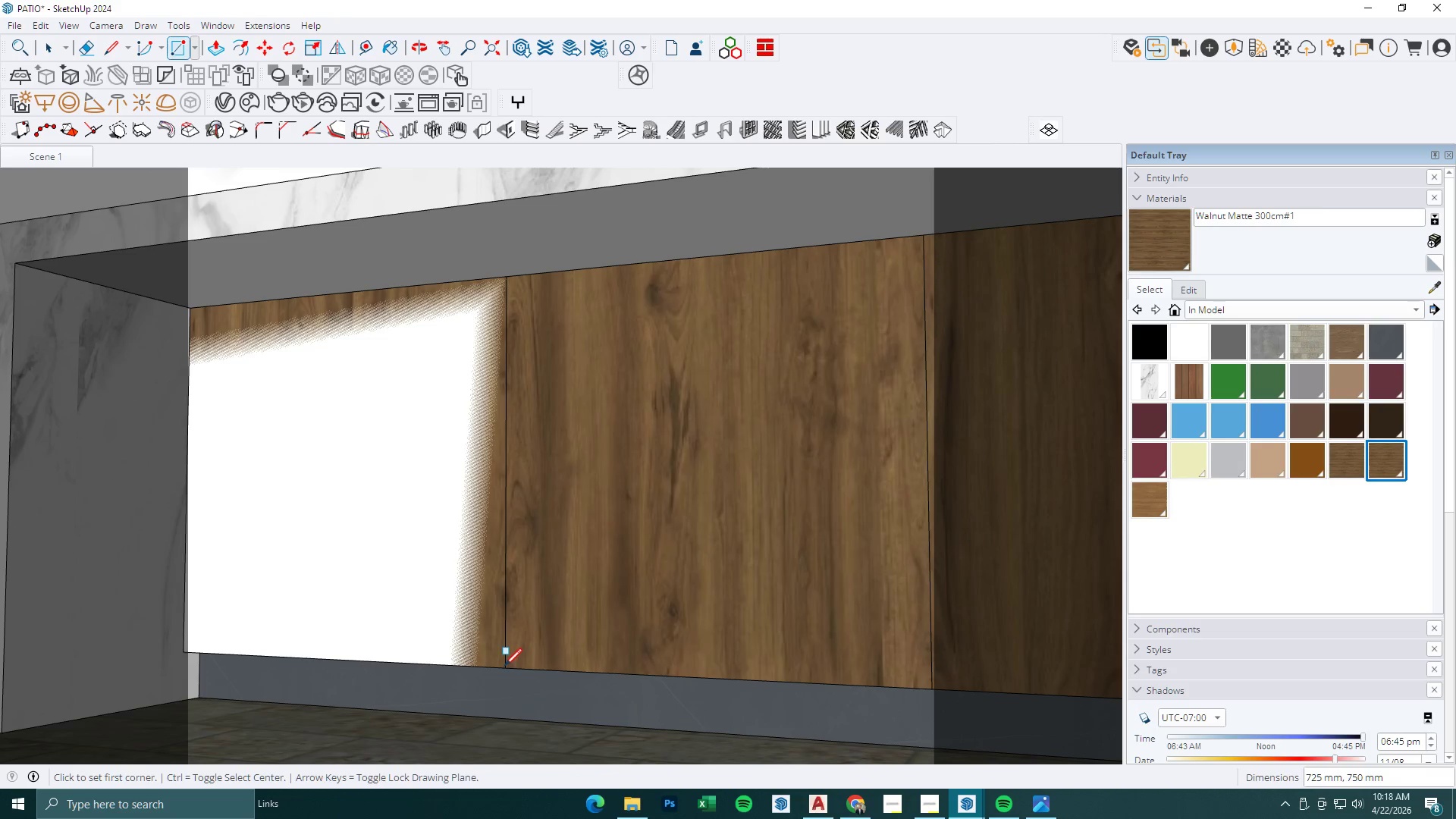 
key(BracketLeft)
 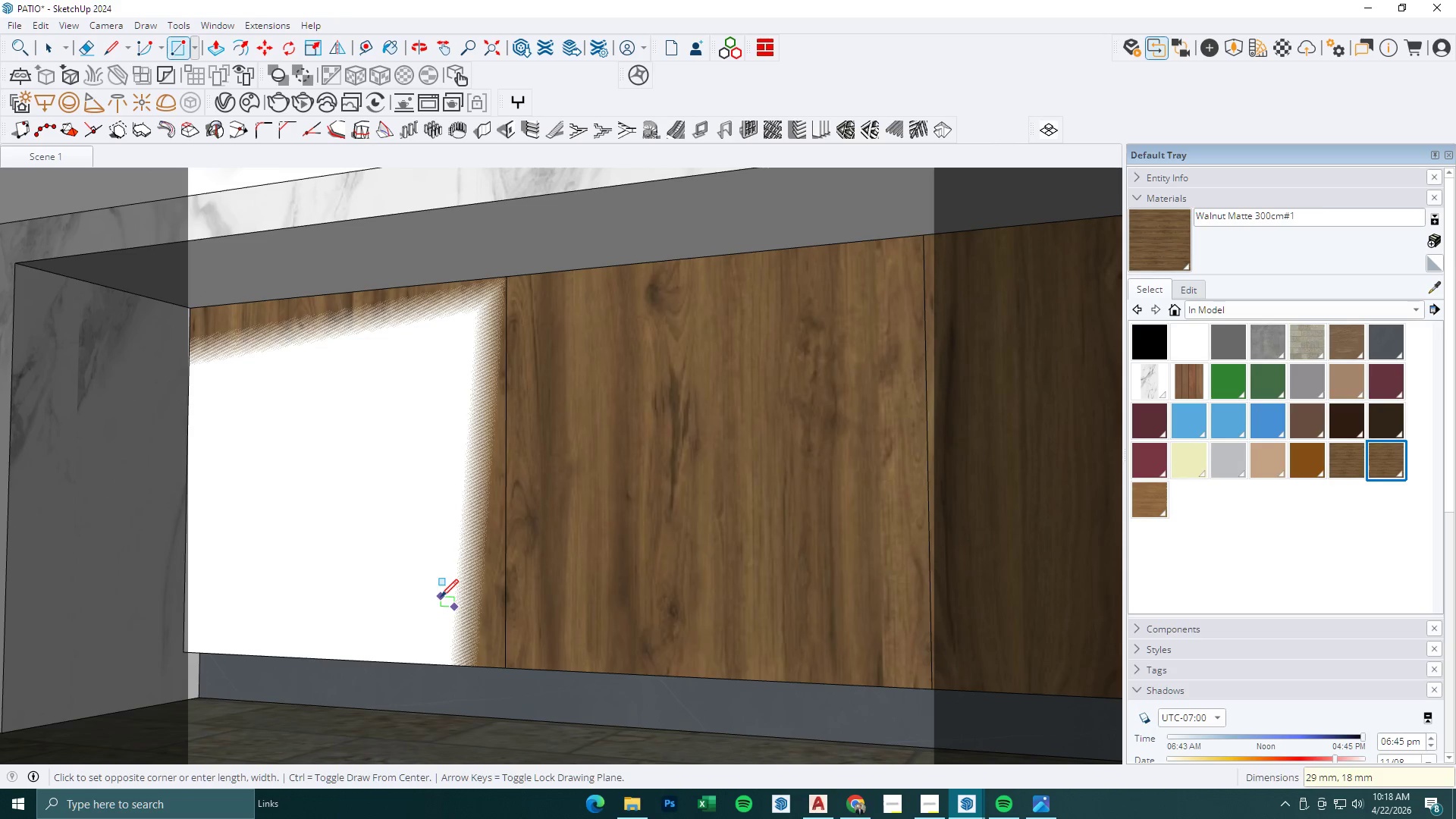 
key(P)
 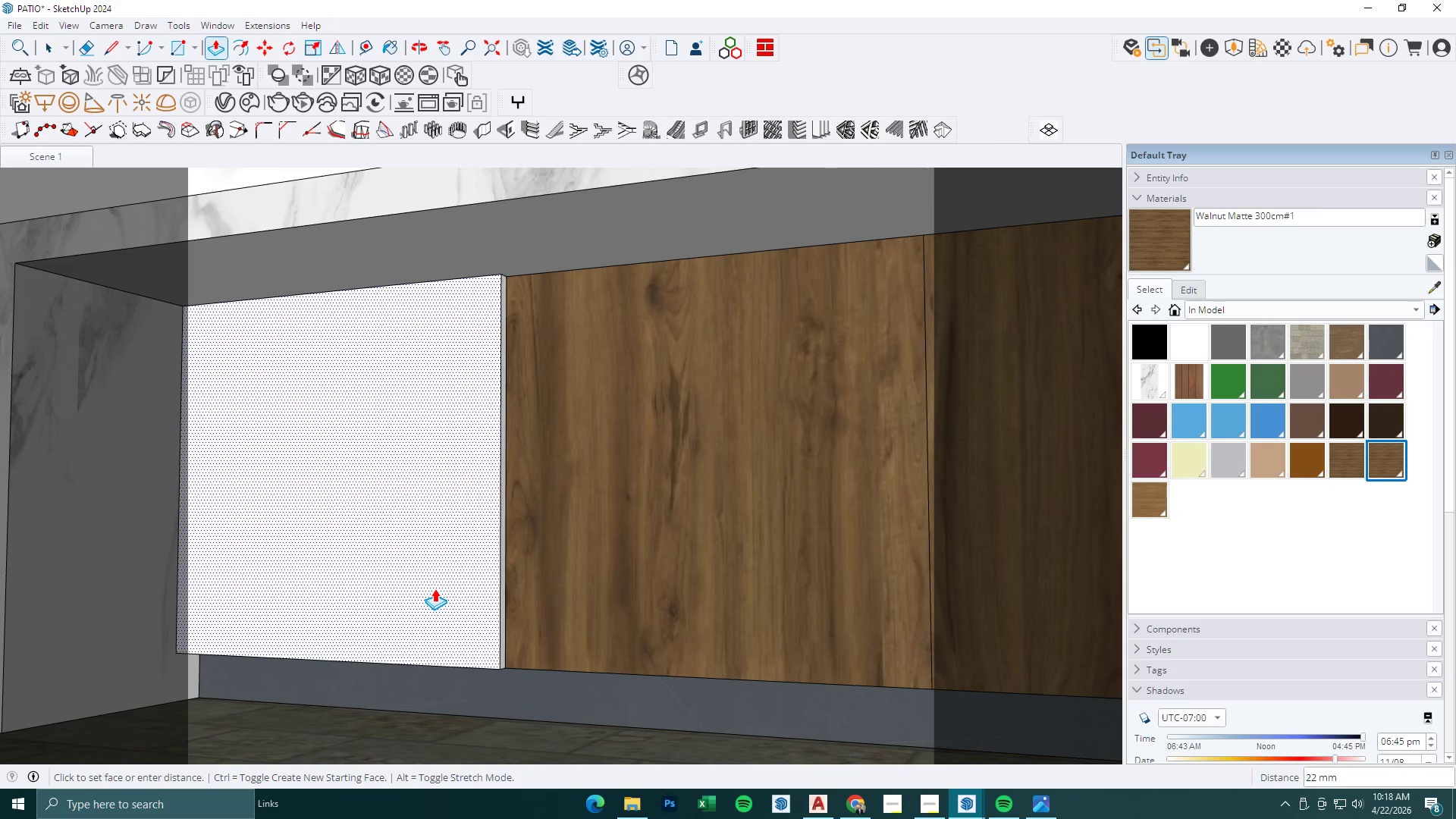 
key(Numpad1)
 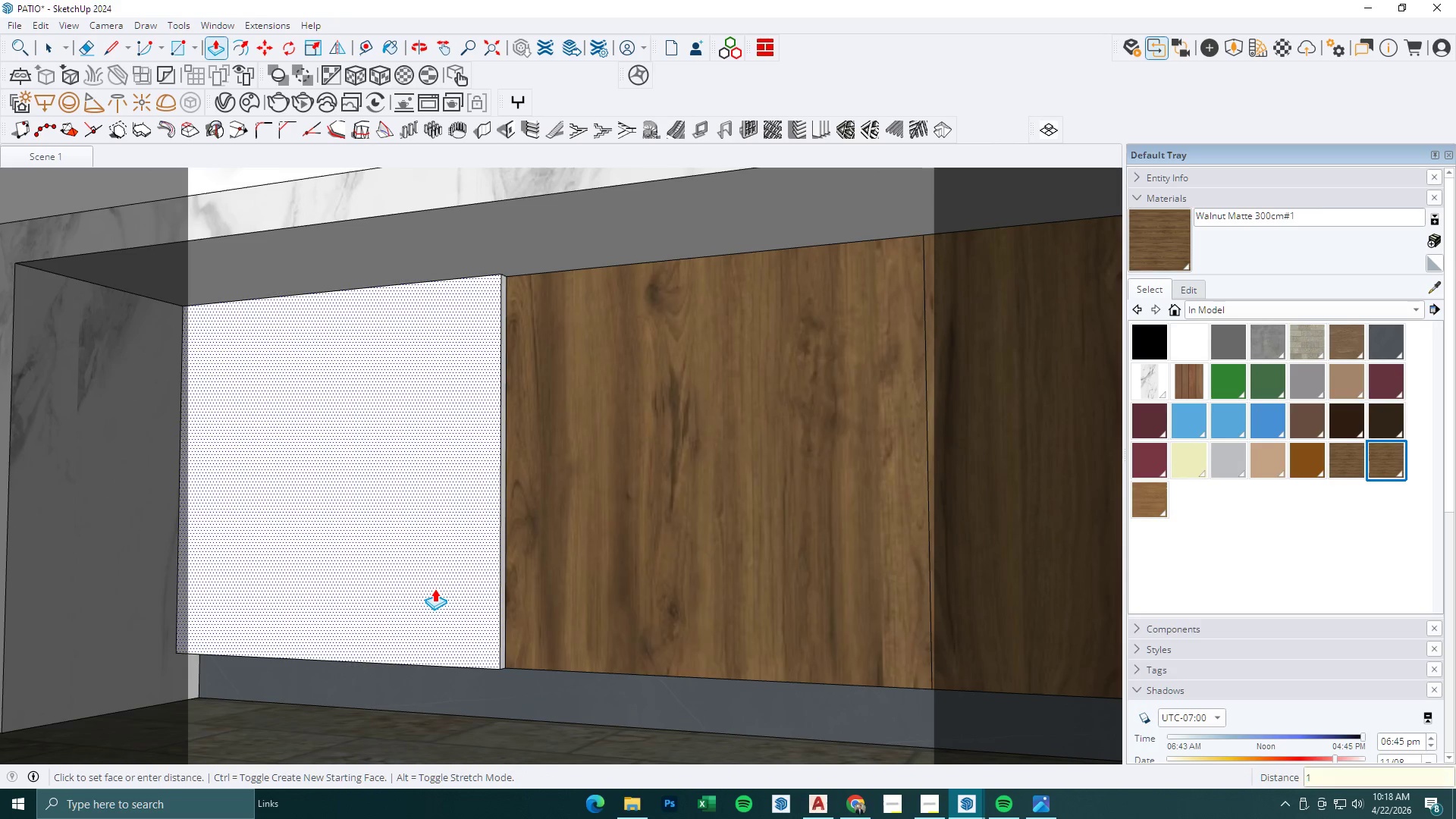 
key(Numpad2)
 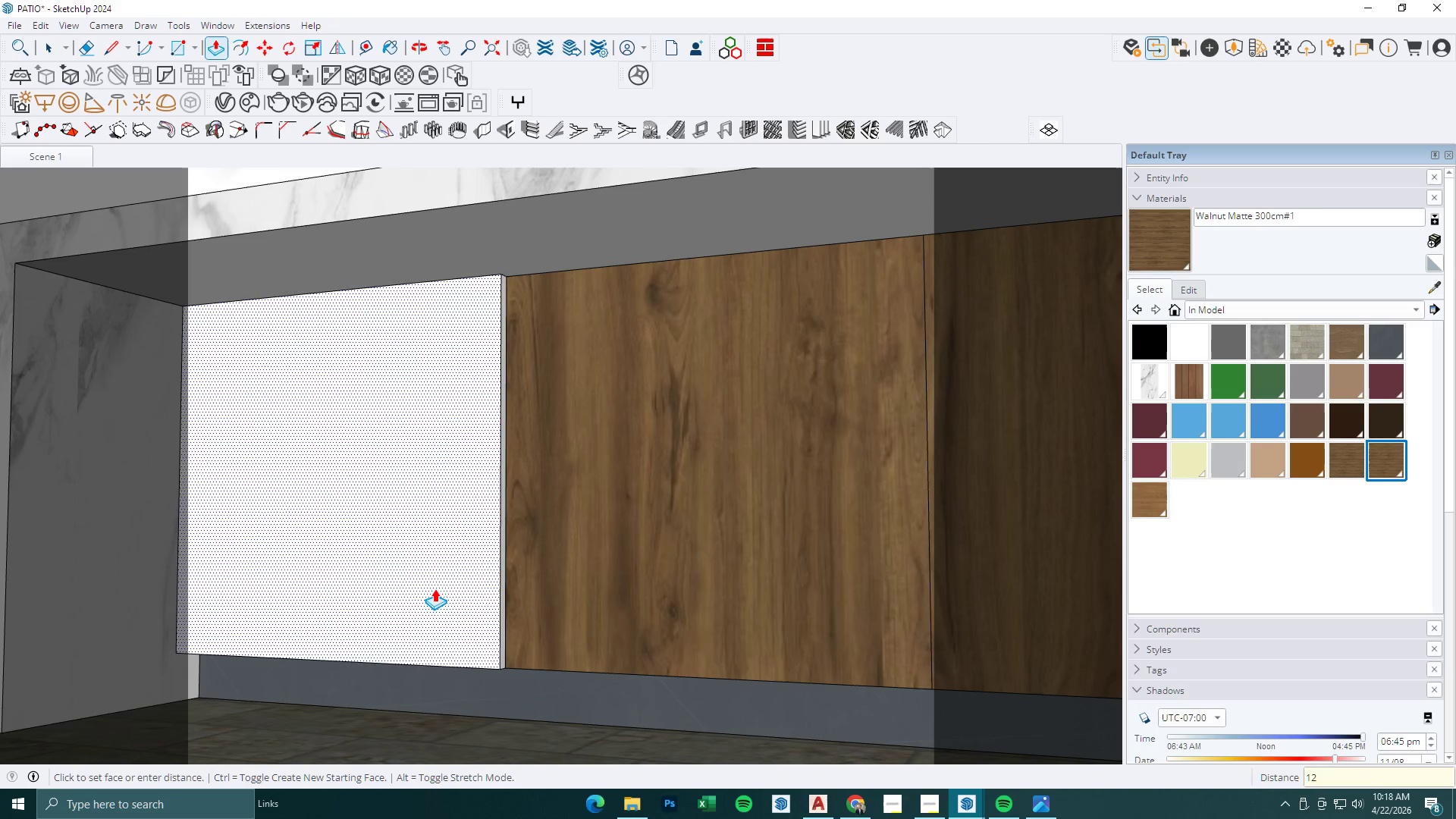 
key(NumpadEnter)
 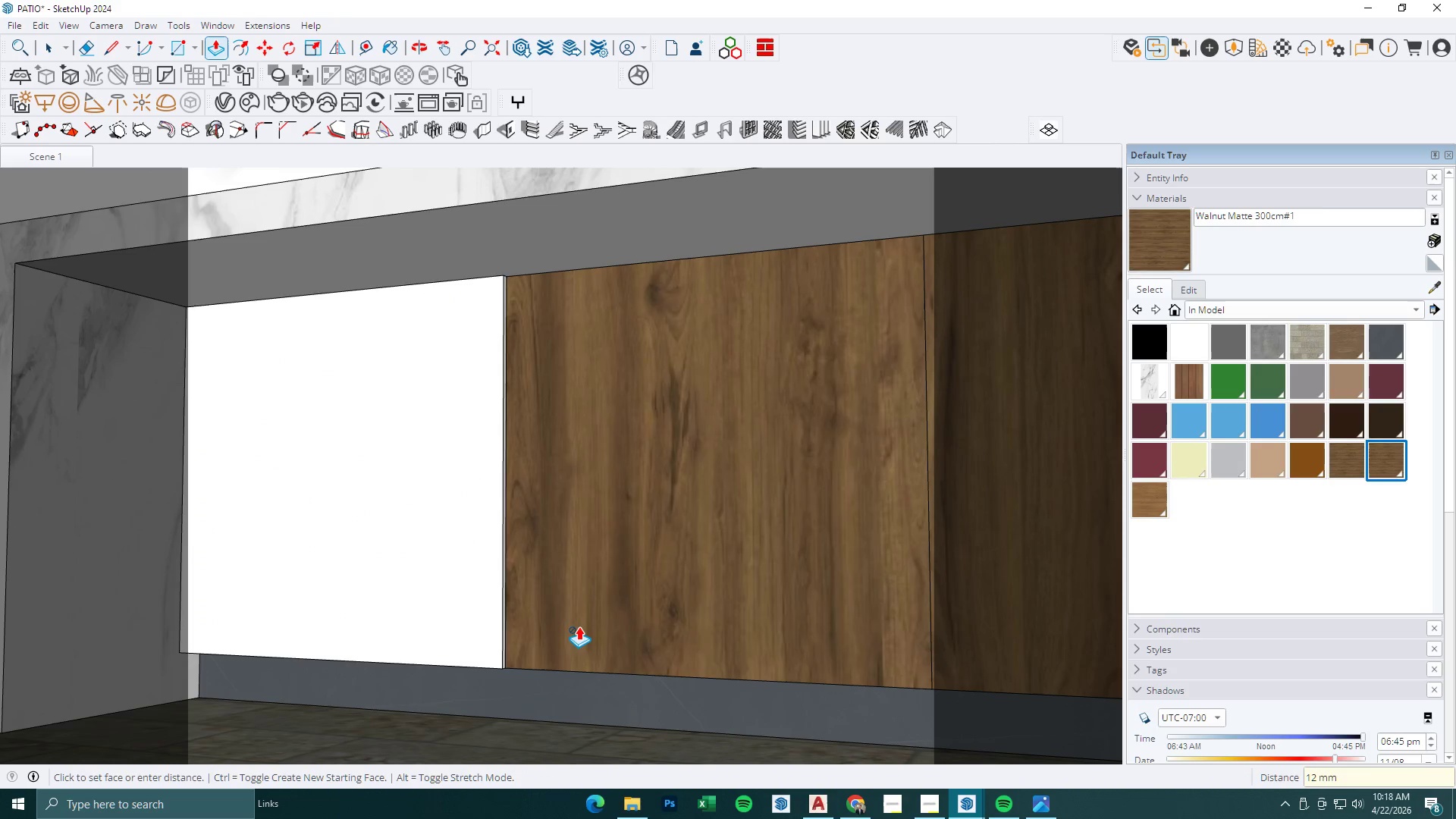 
scroll: coordinate [566, 617], scroll_direction: up, amount: 1.0
 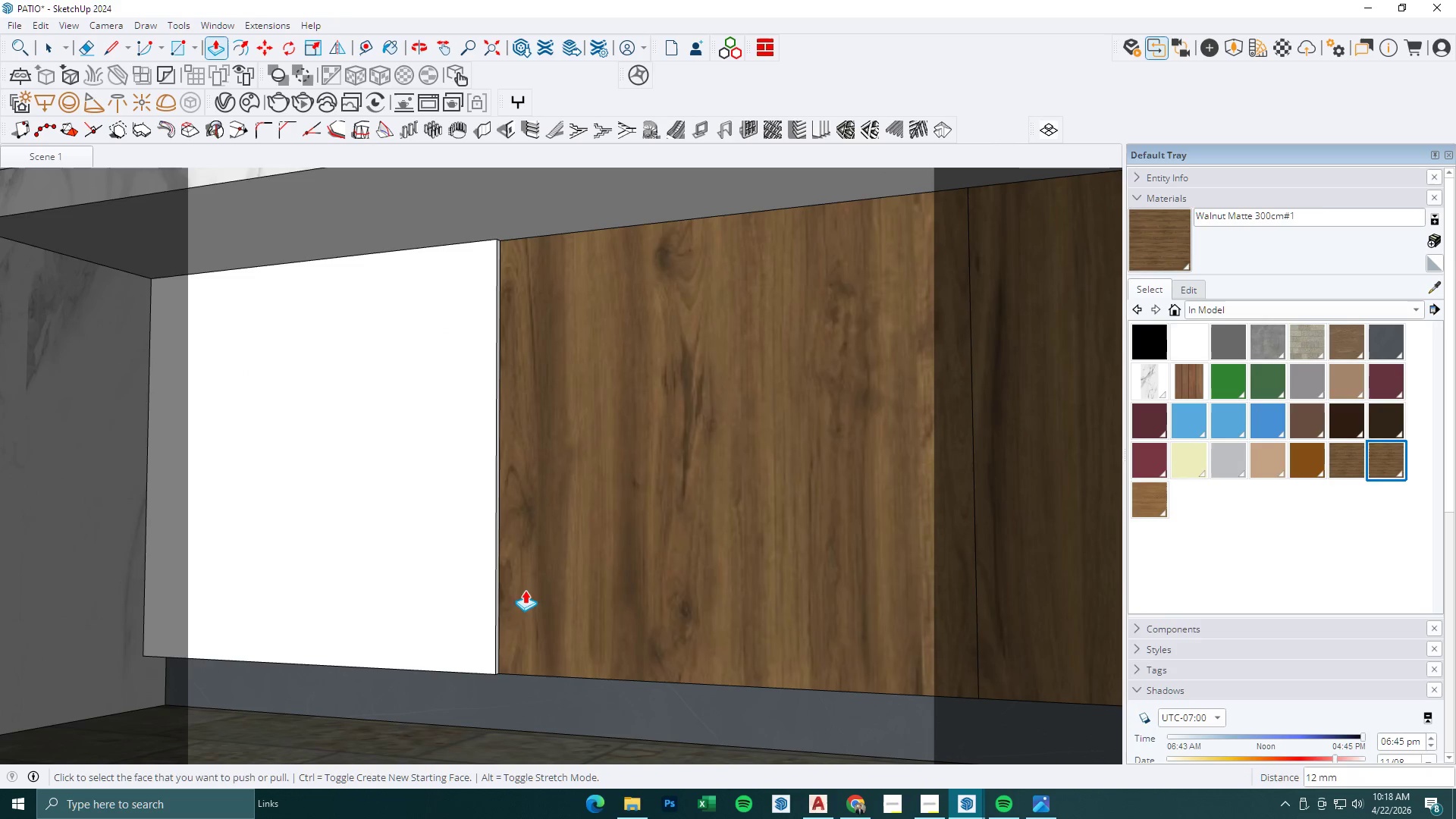 
key(Space)
 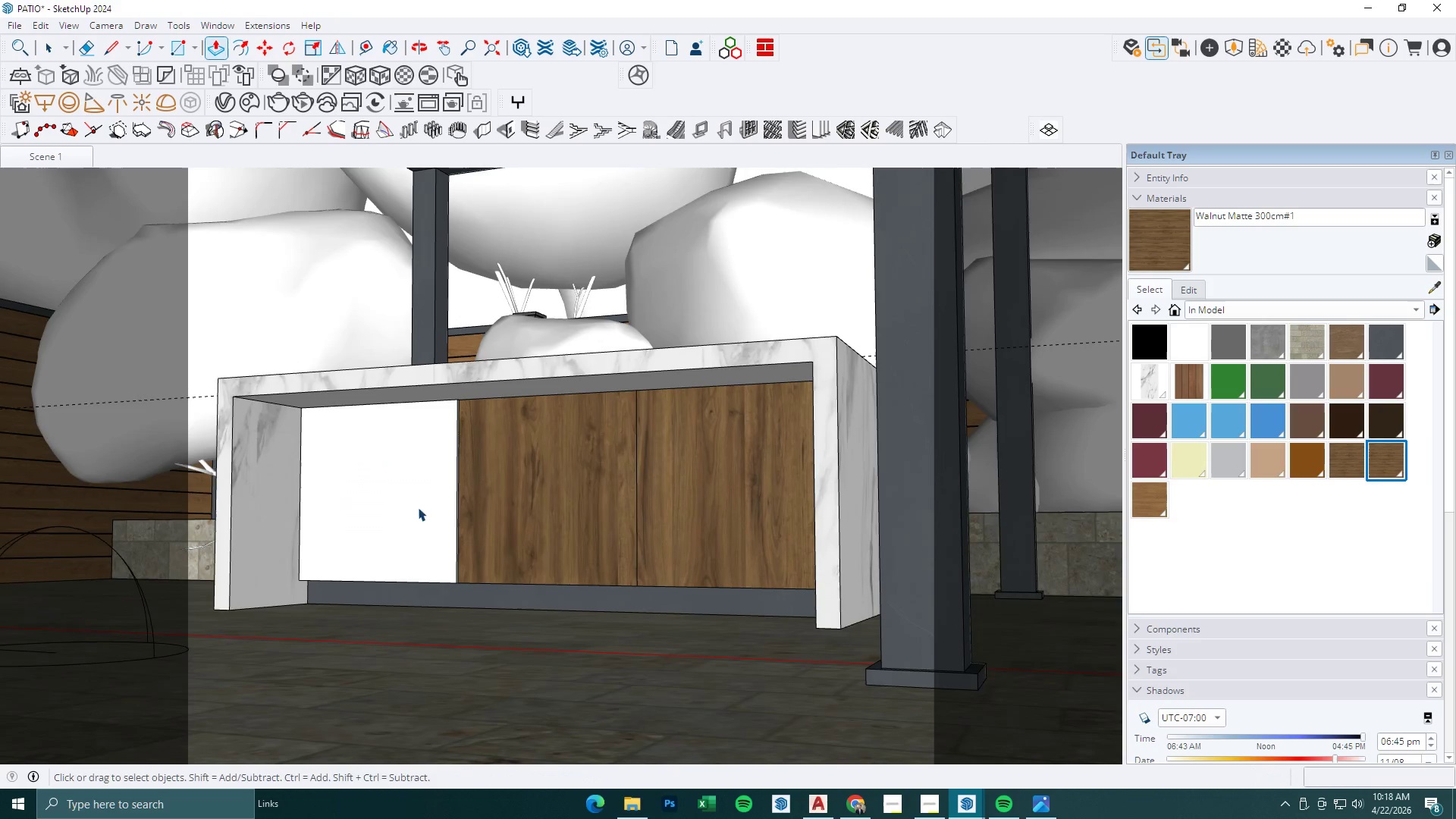 
key(Escape)
 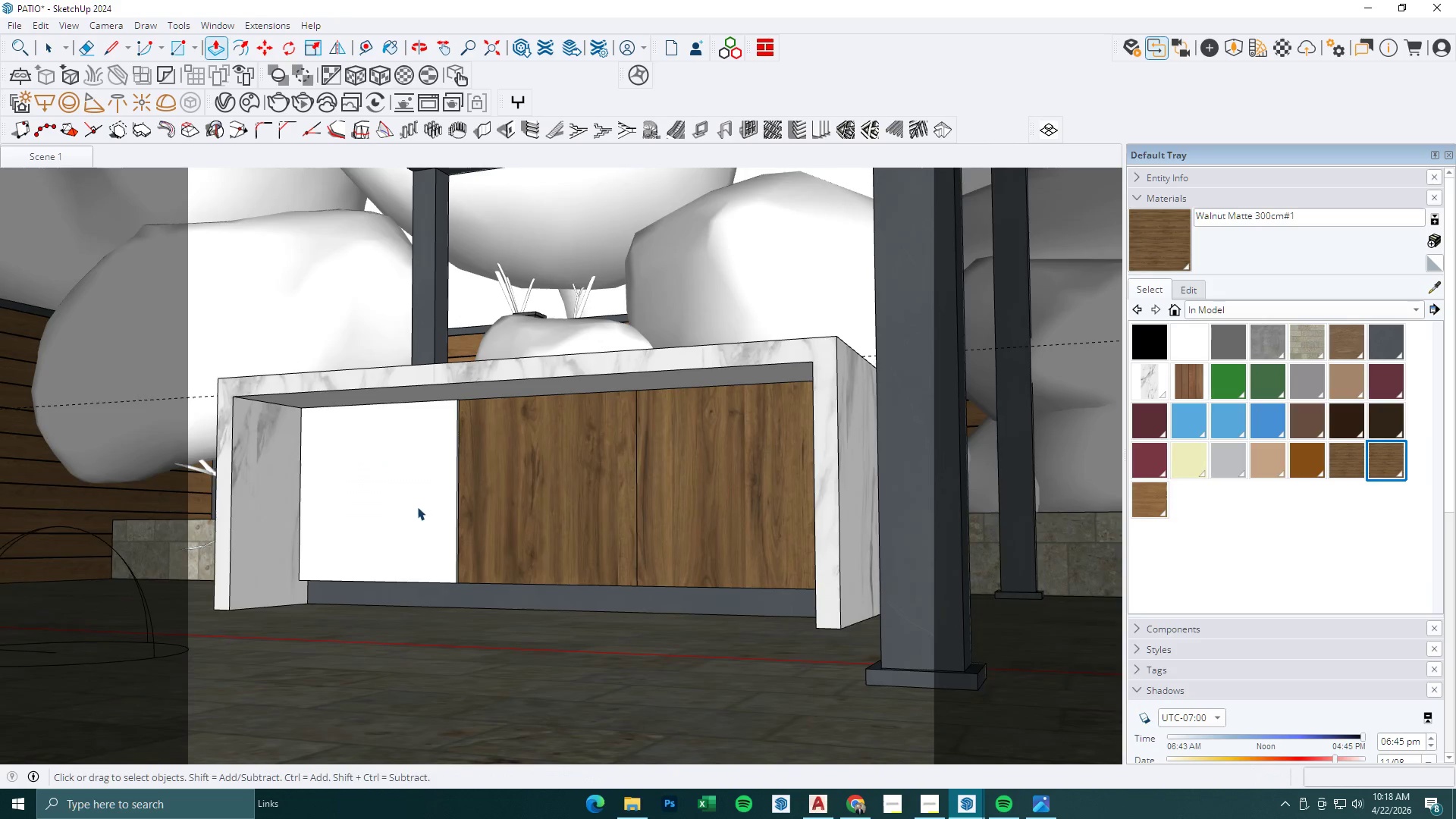 
left_click([417, 507])
 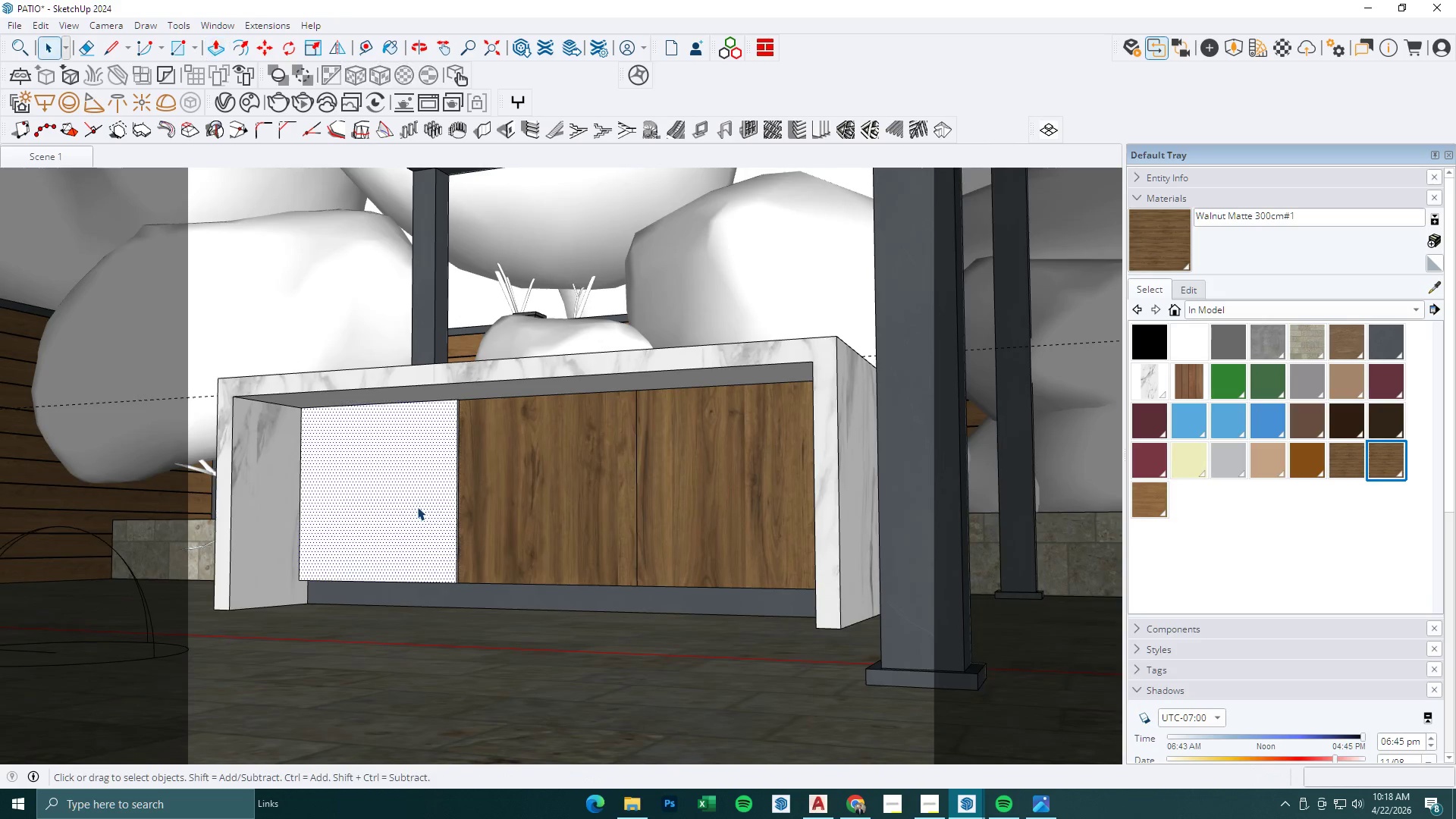 
double_click([417, 507])
 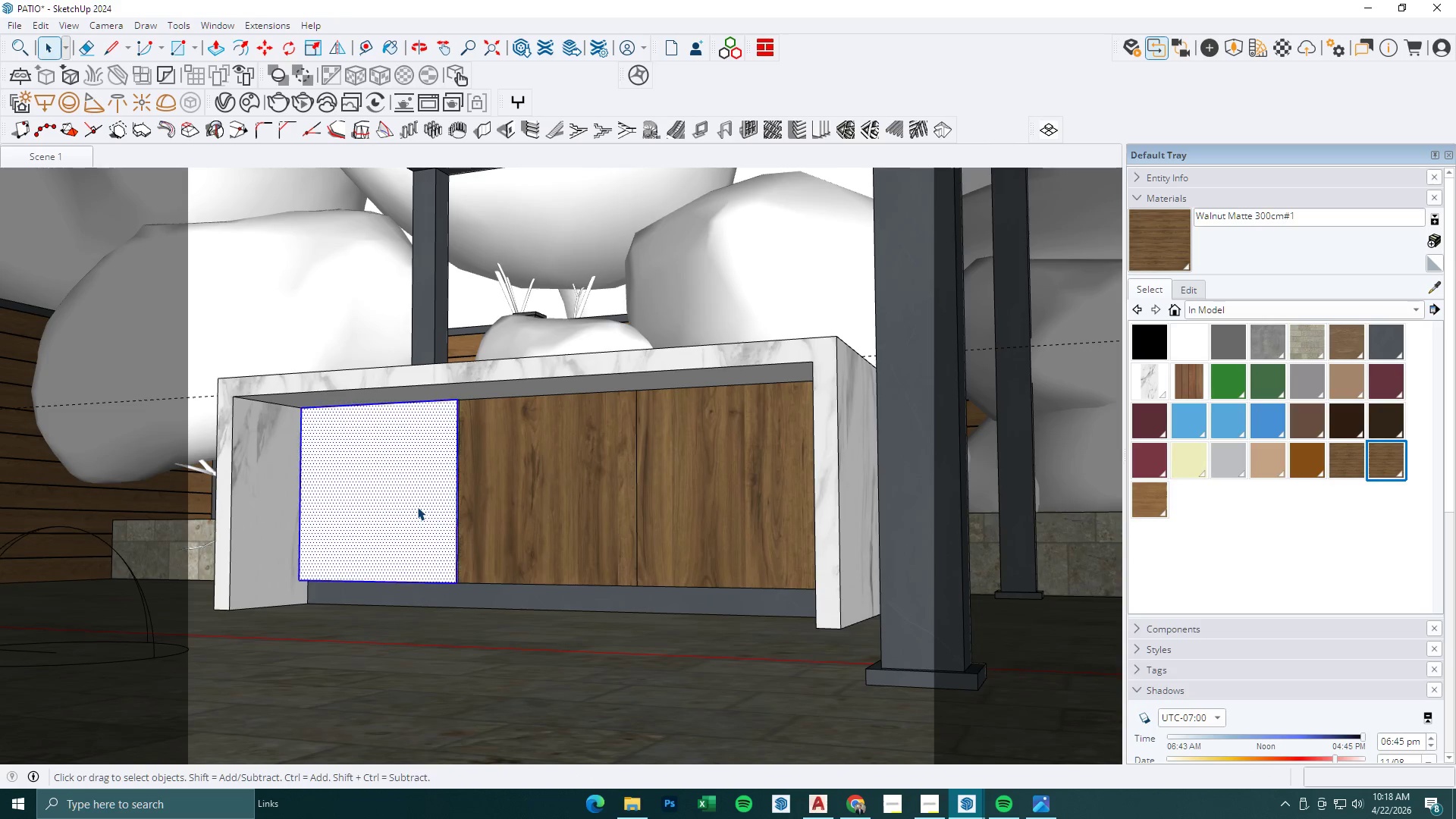 
triple_click([417, 507])
 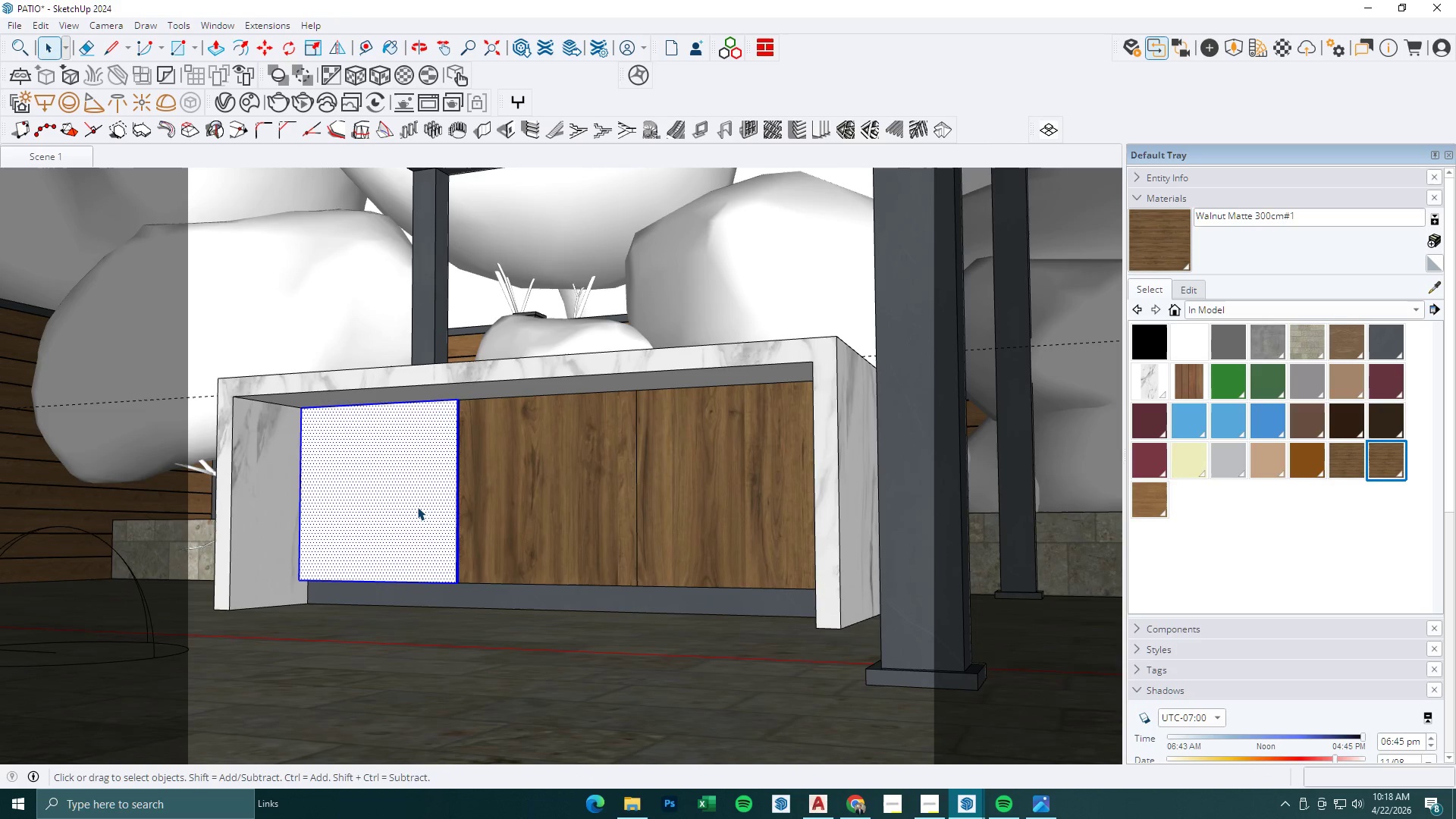 
scroll: coordinate [428, 518], scroll_direction: down, amount: 9.0
 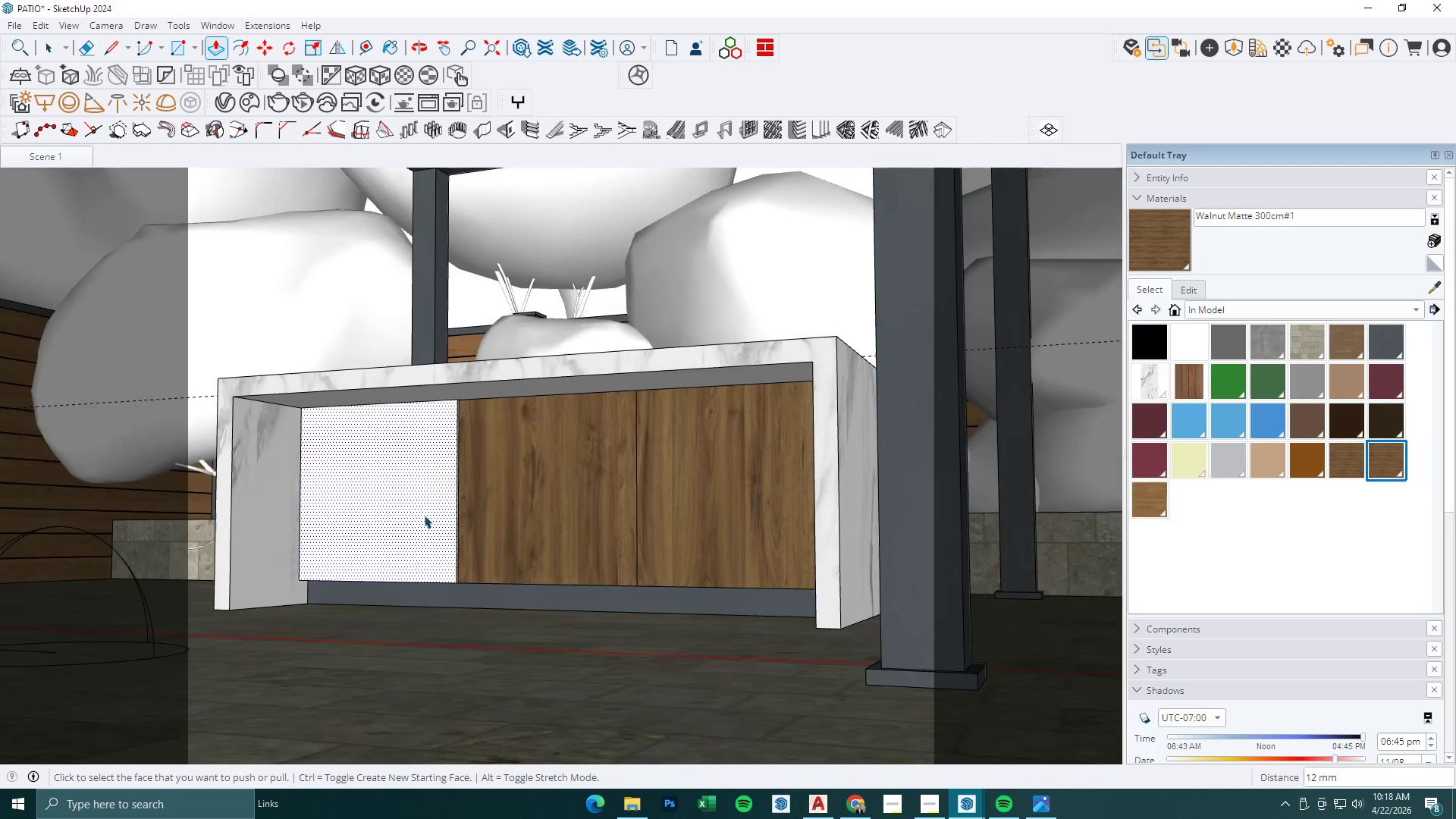 
triple_click([417, 507])
 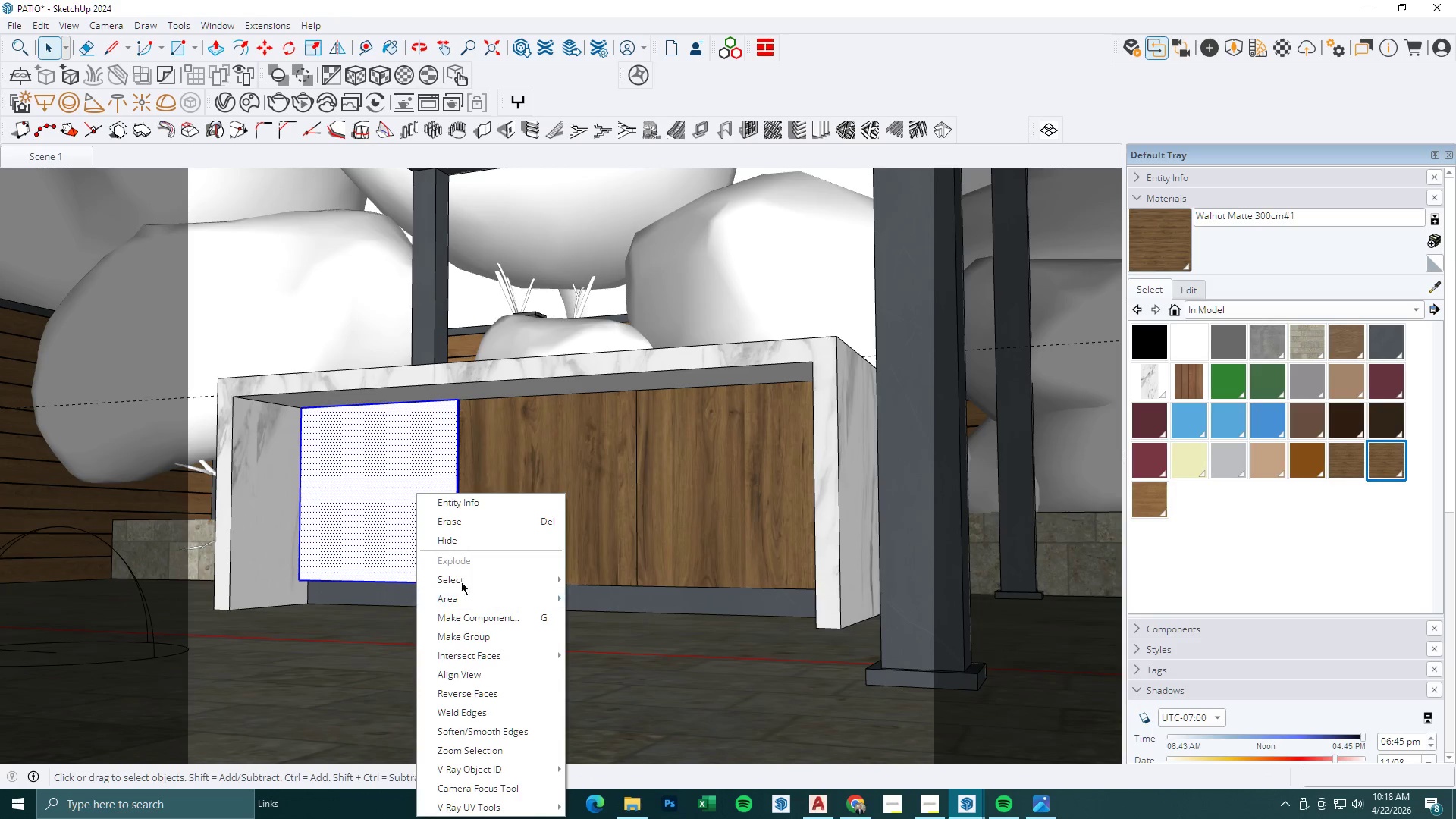 
double_click([390, 464])
 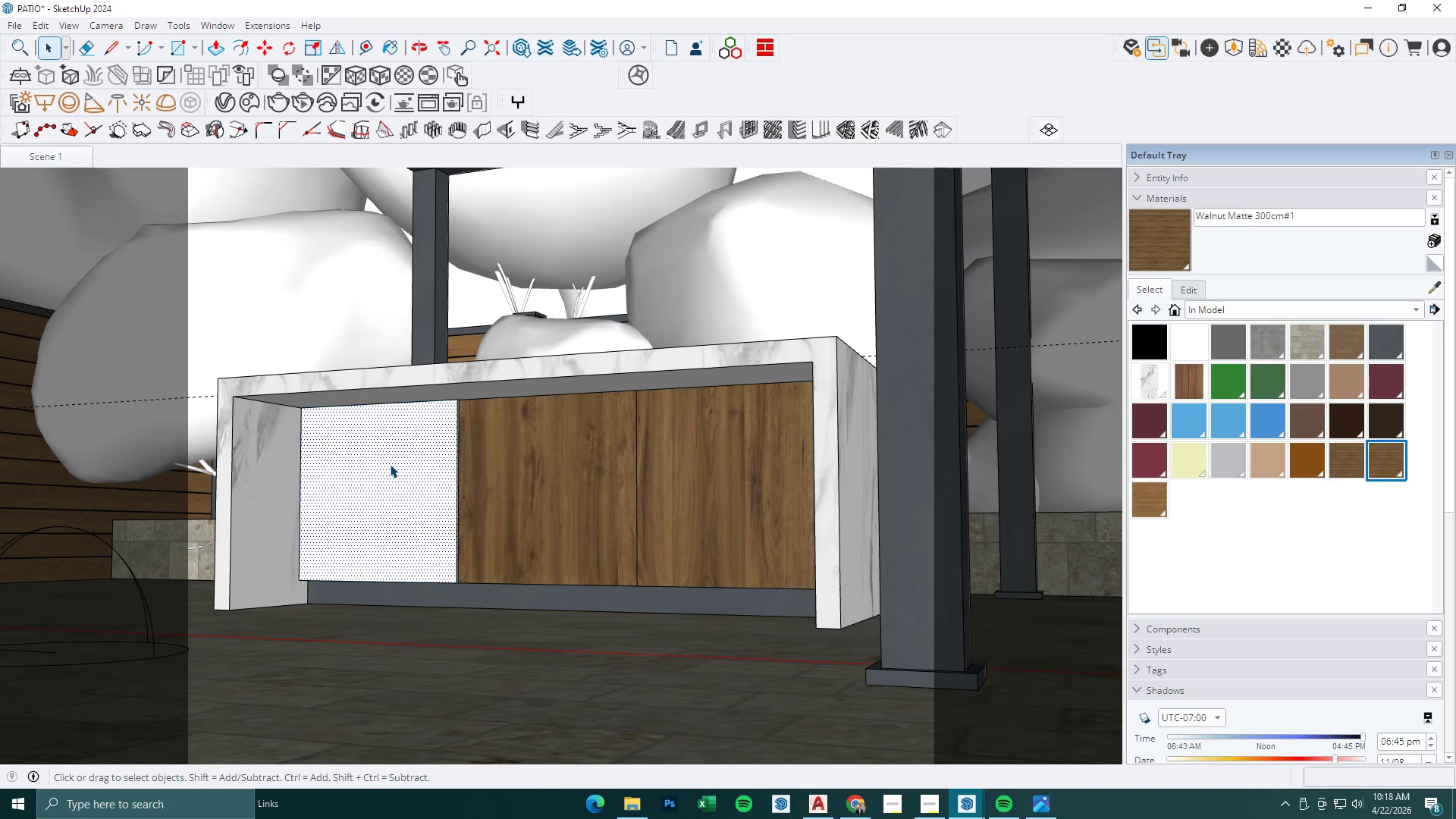 
triple_click([390, 464])
 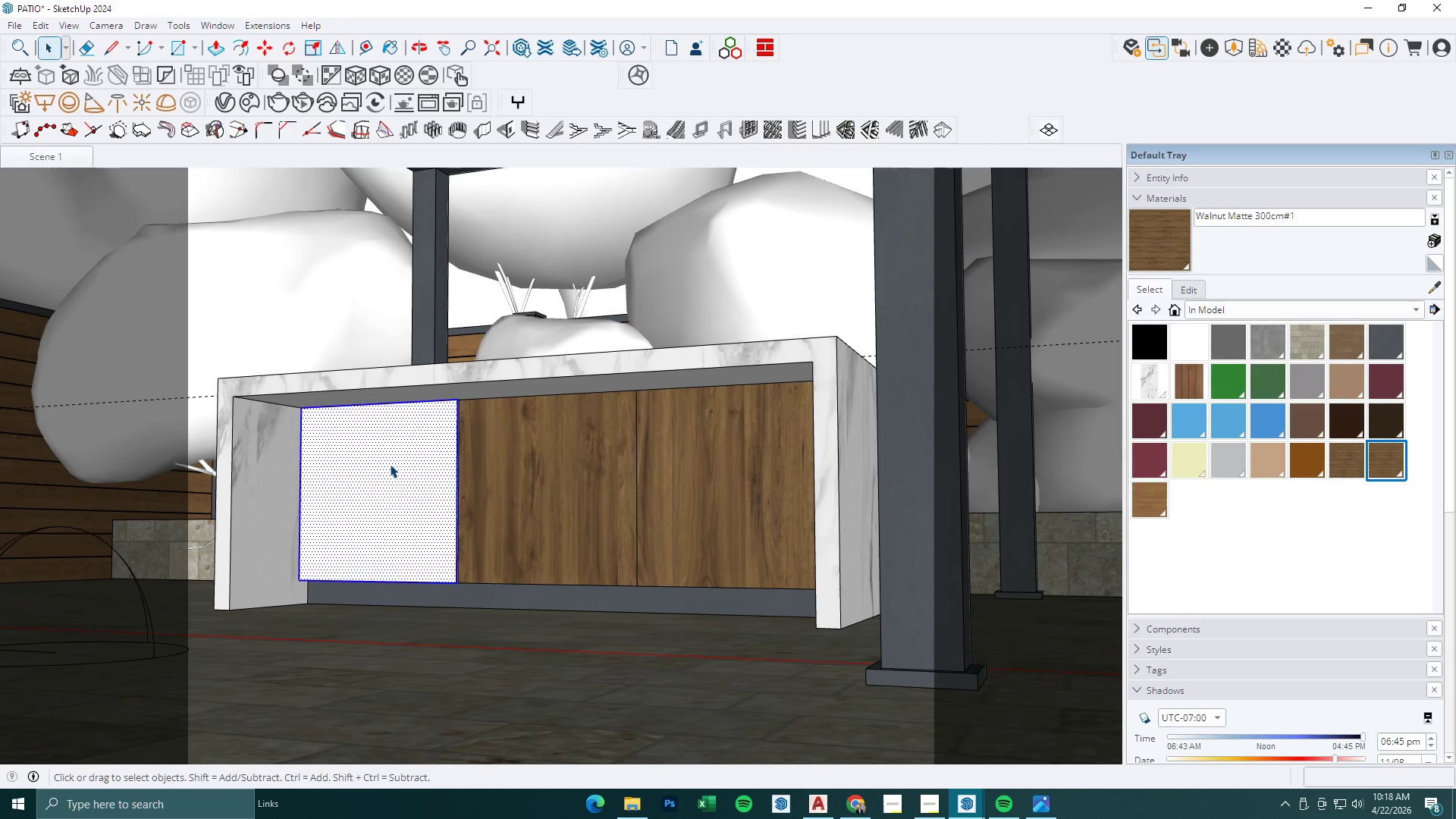 
triple_click([390, 464])
 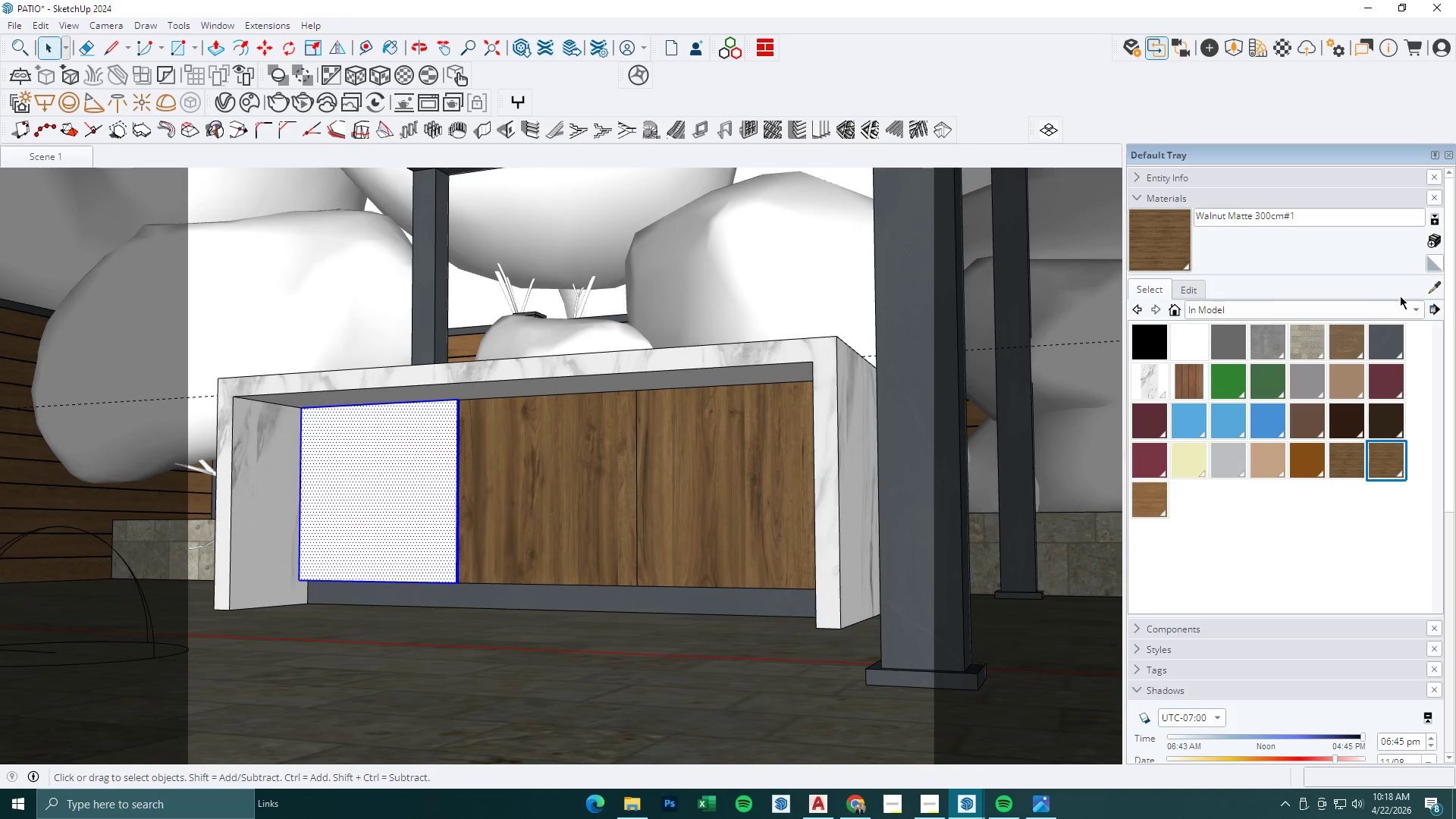 
left_click_drag(start_coordinate=[1432, 290], to_coordinate=[480, 472])
 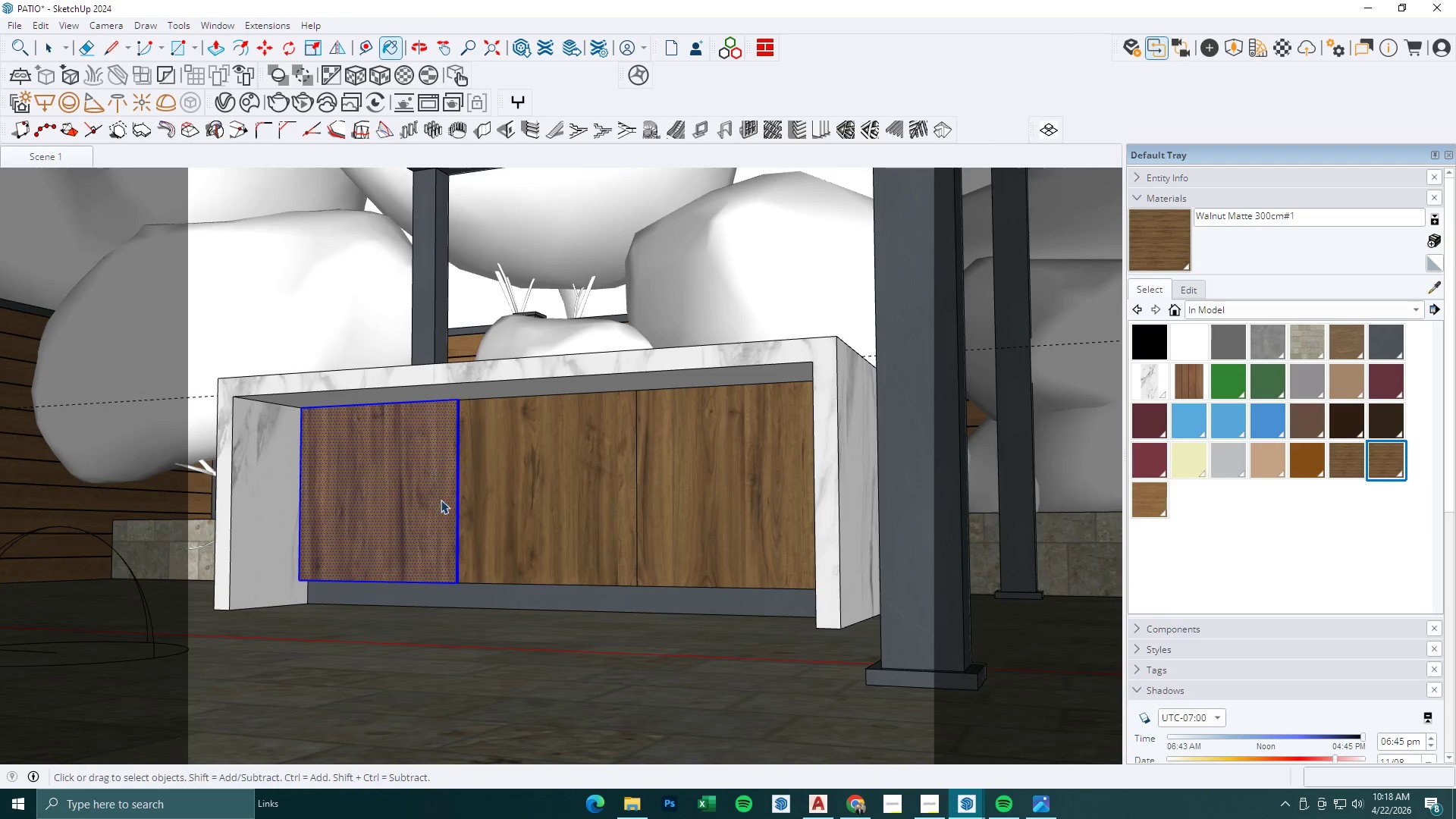 
double_click([480, 472])
 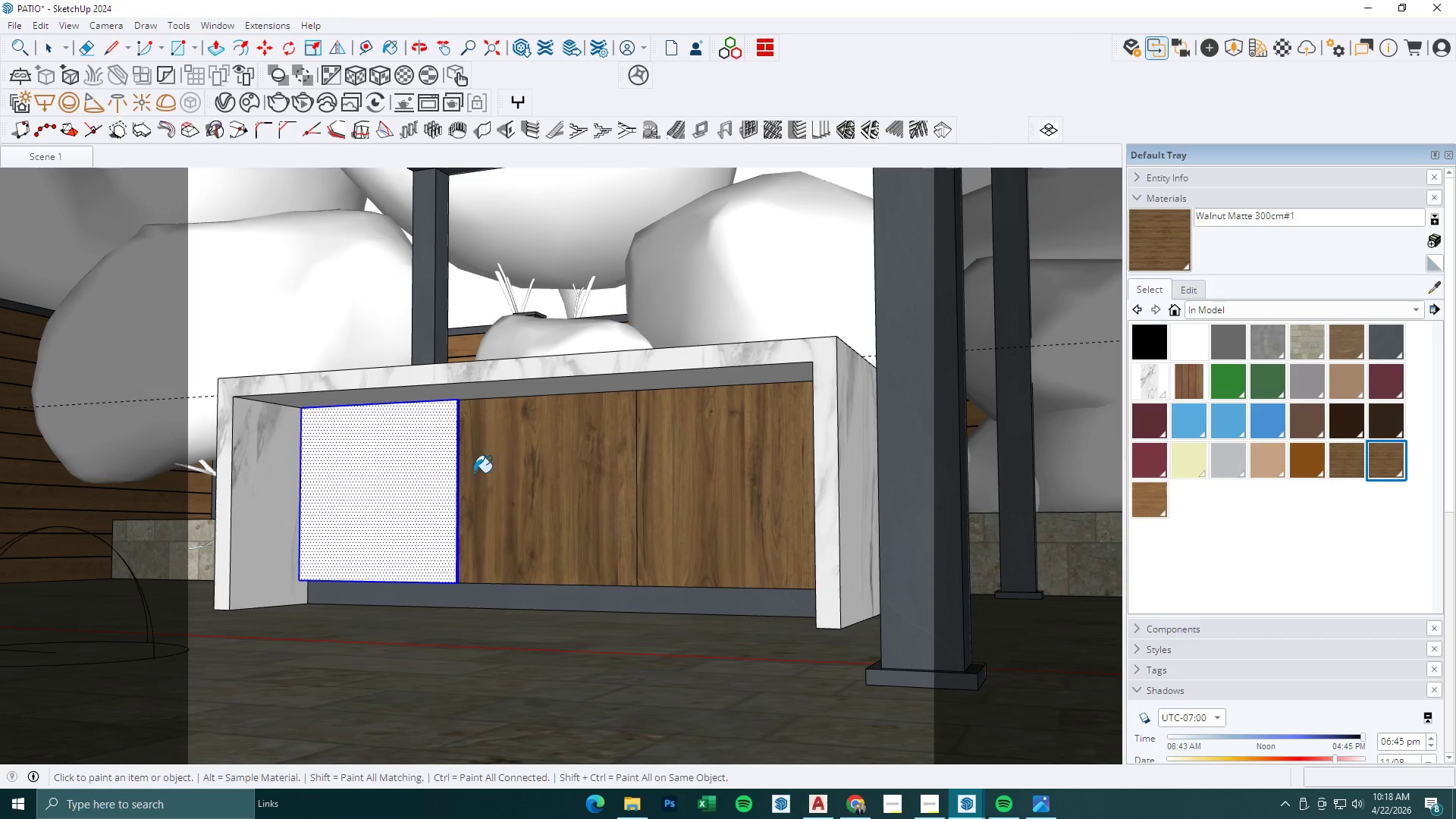 
triple_click([431, 461])
 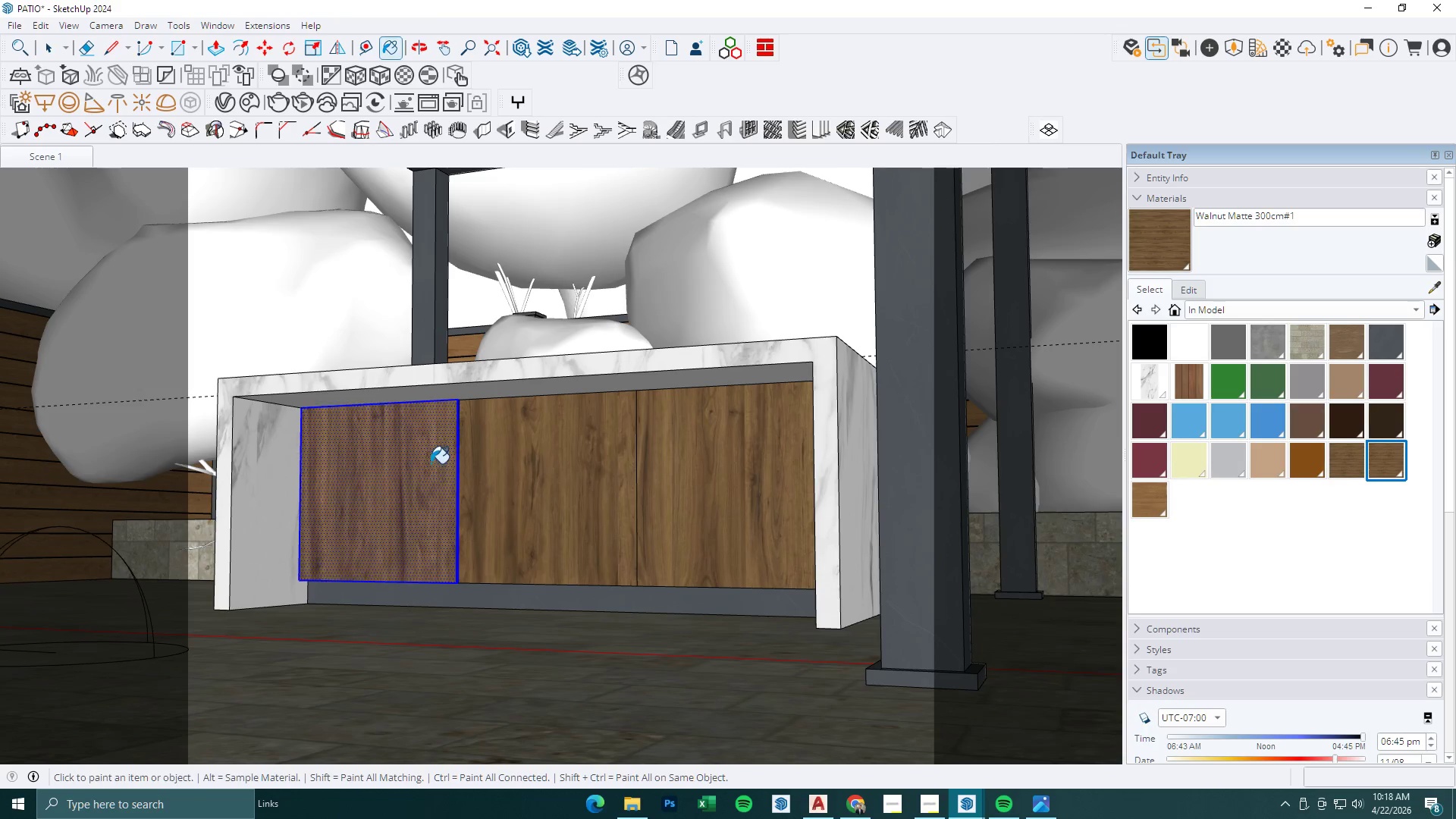 
key(Space)
 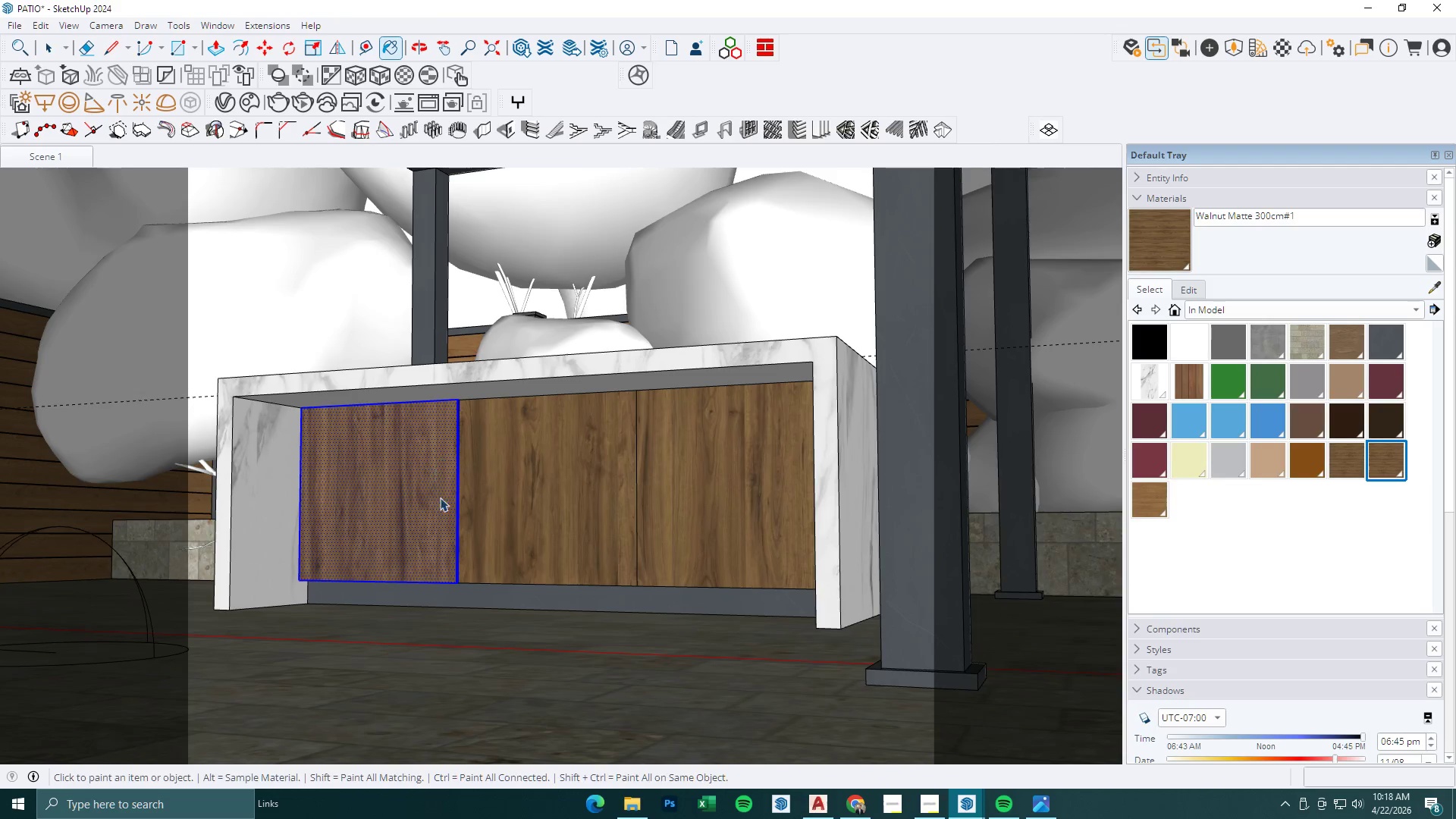 
key(Escape)
 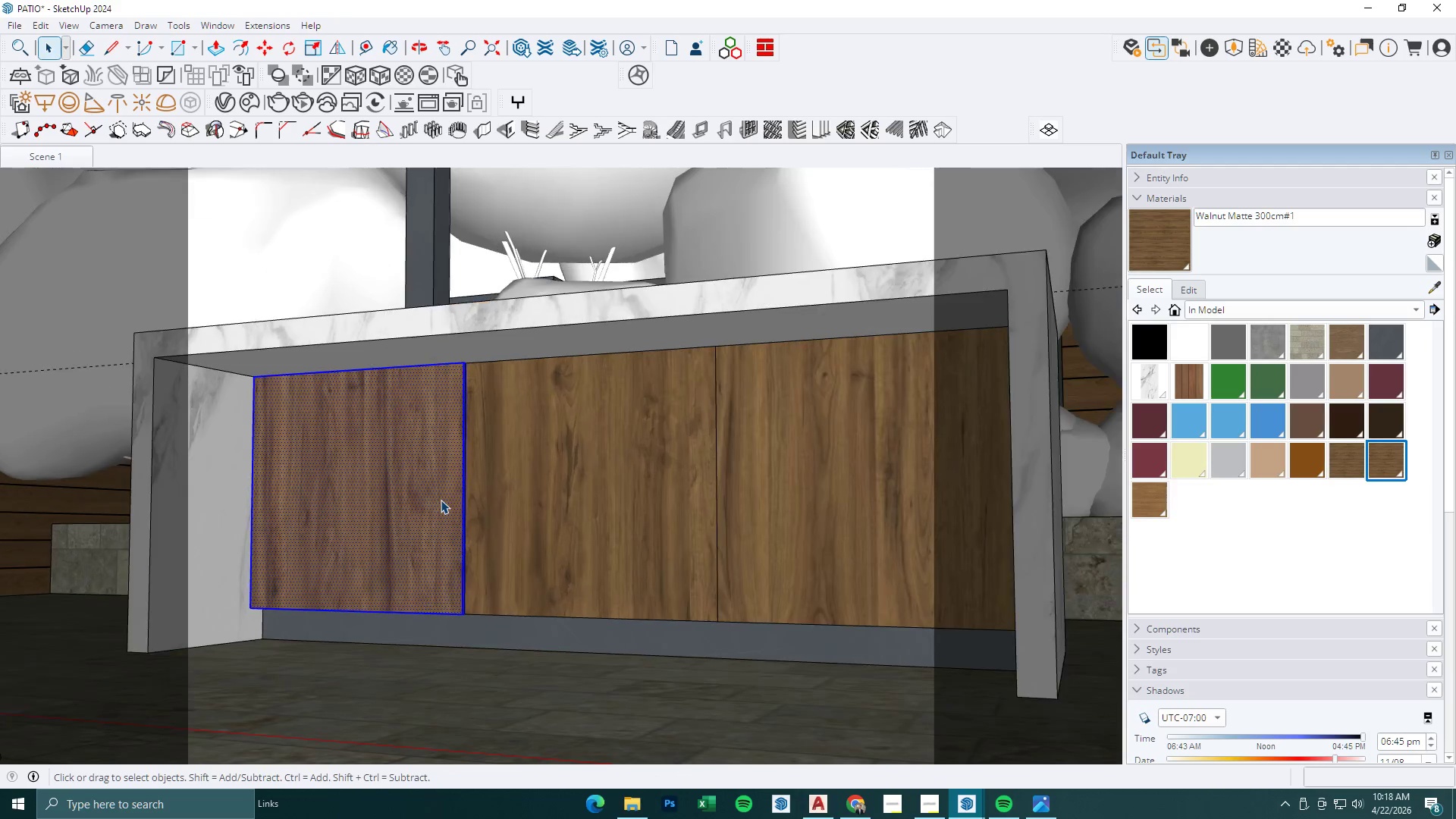 
key(Escape)
 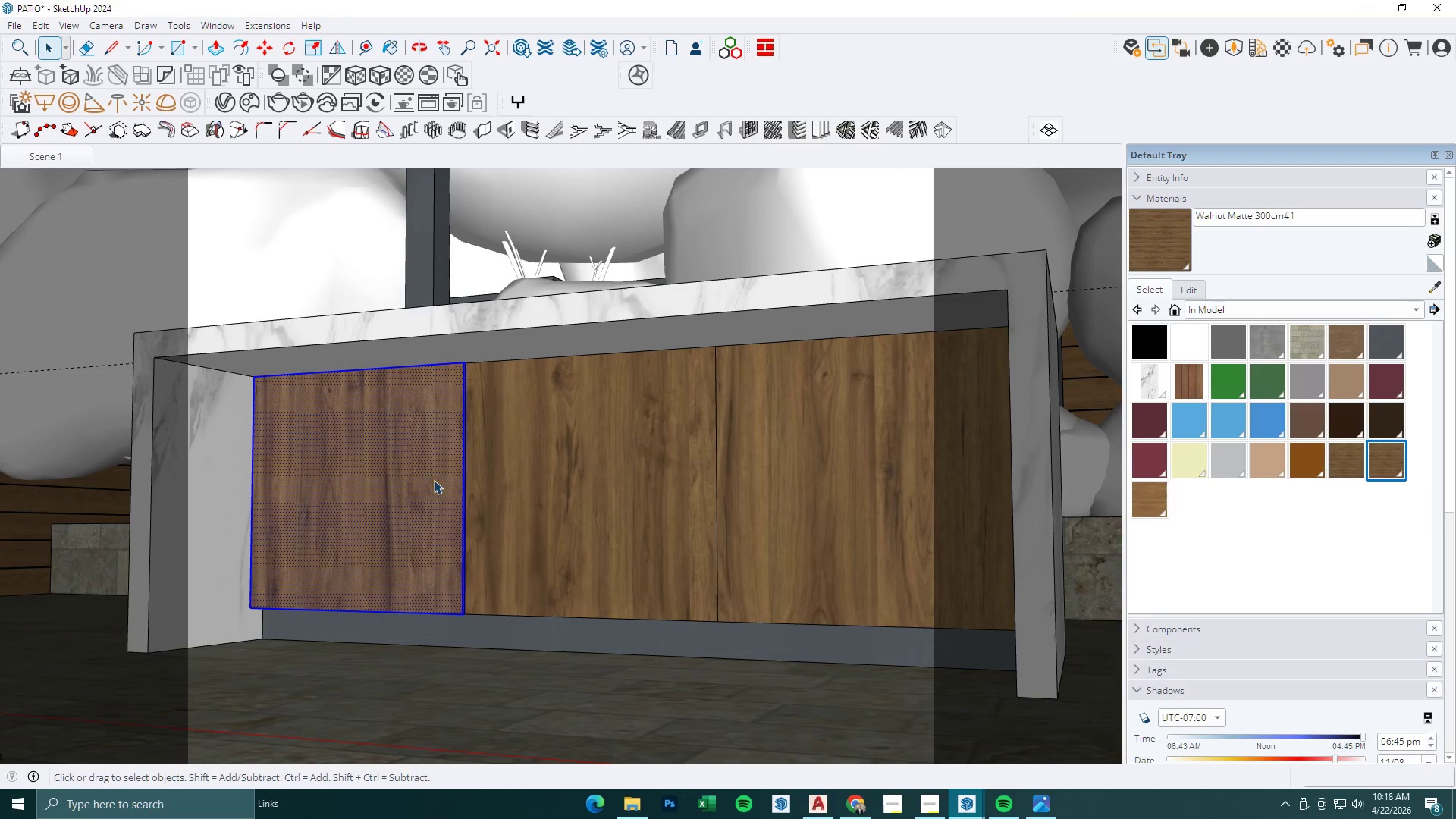 
left_click([434, 479])
 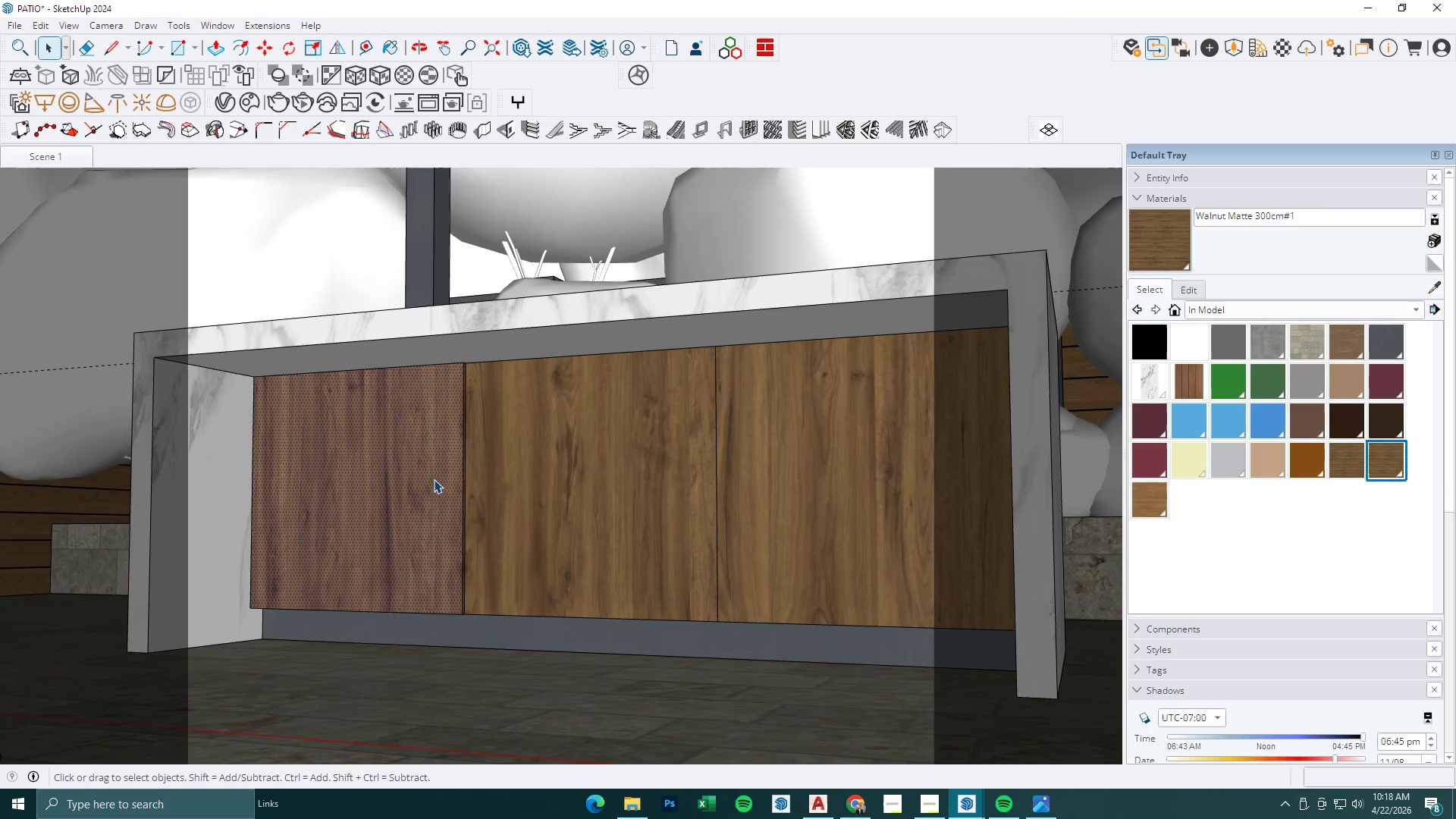 
scroll: coordinate [441, 500], scroll_direction: up, amount: 3.0
 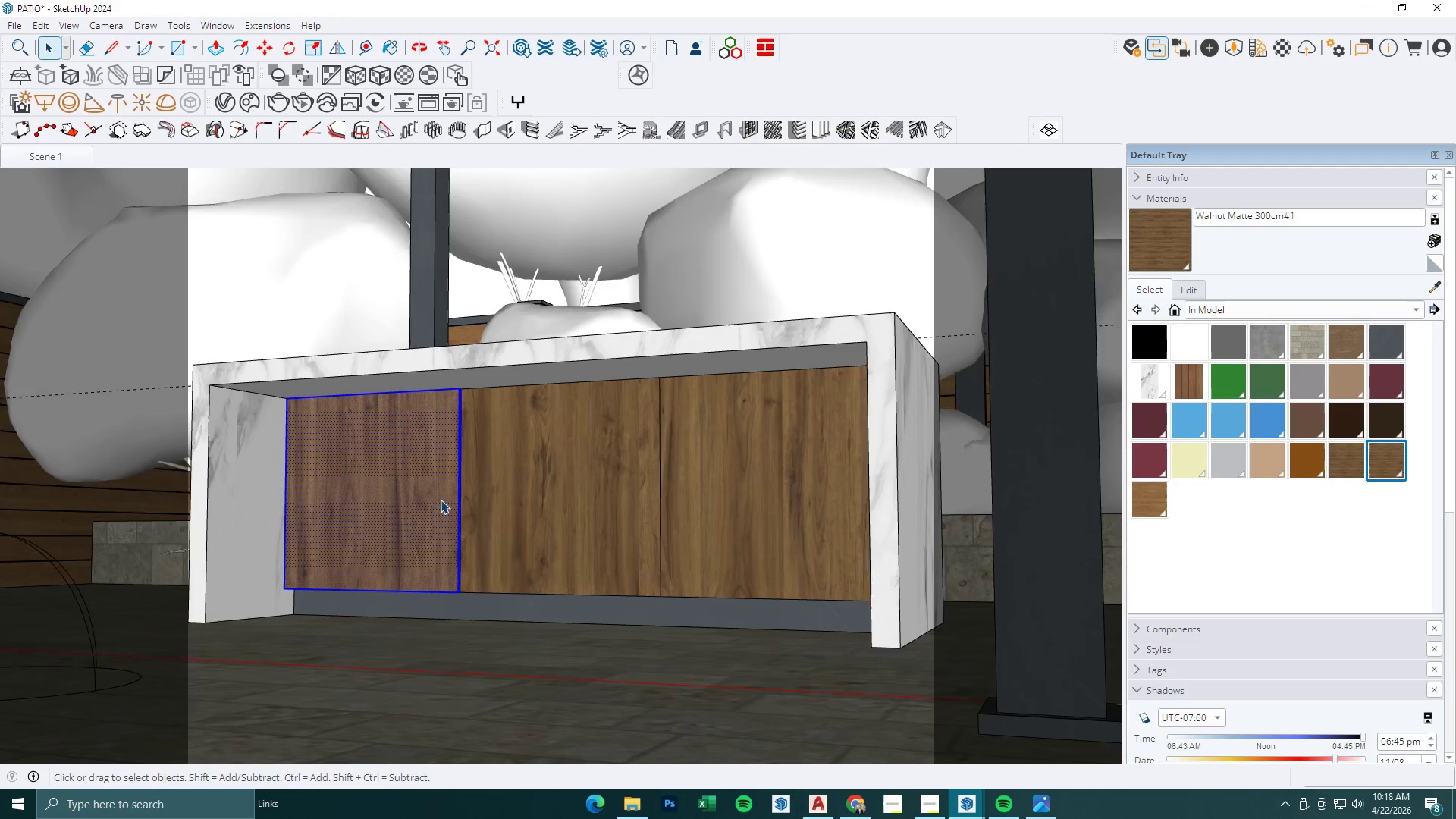 
double_click([443, 467])
 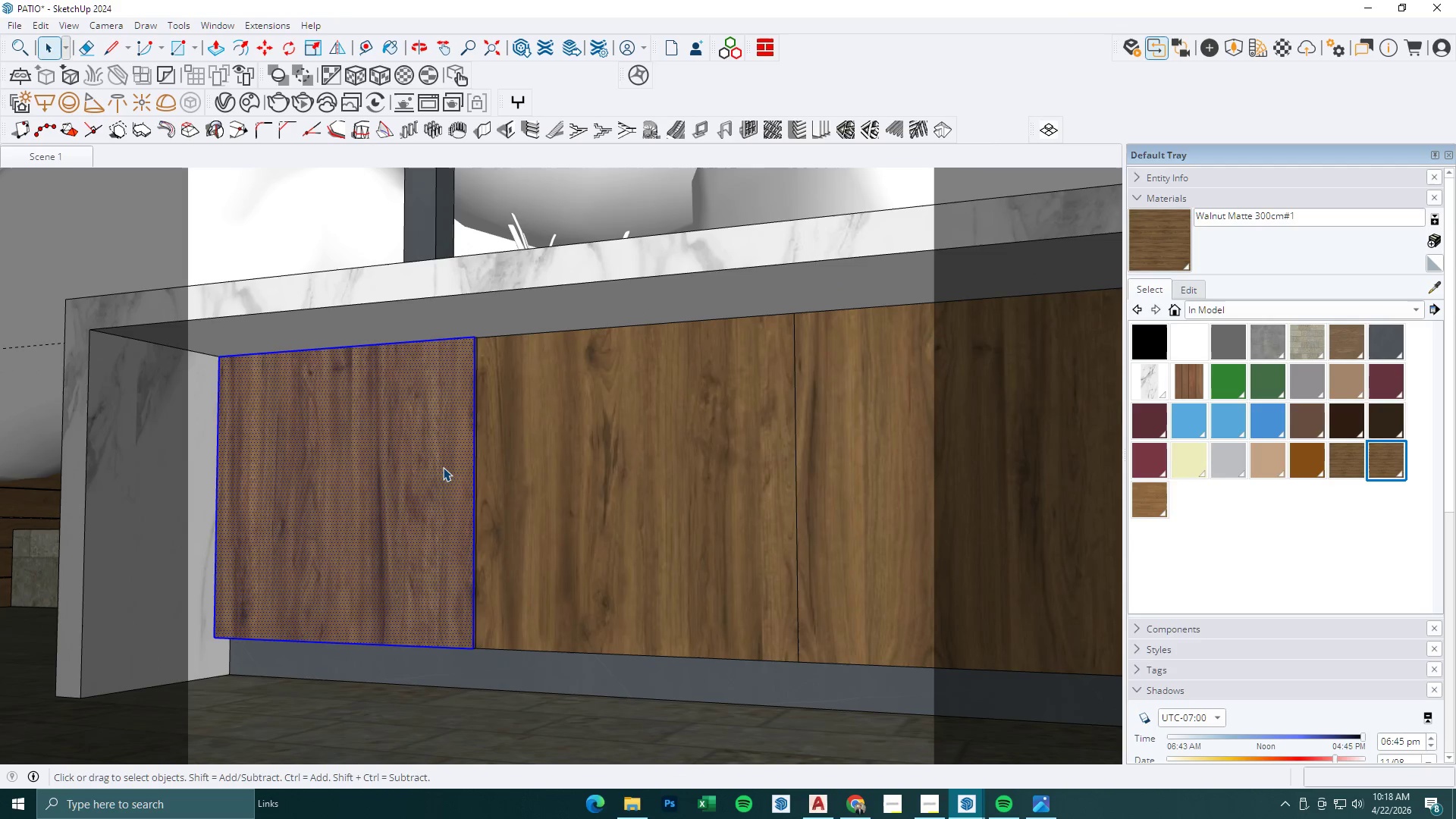 
triple_click([443, 467])
 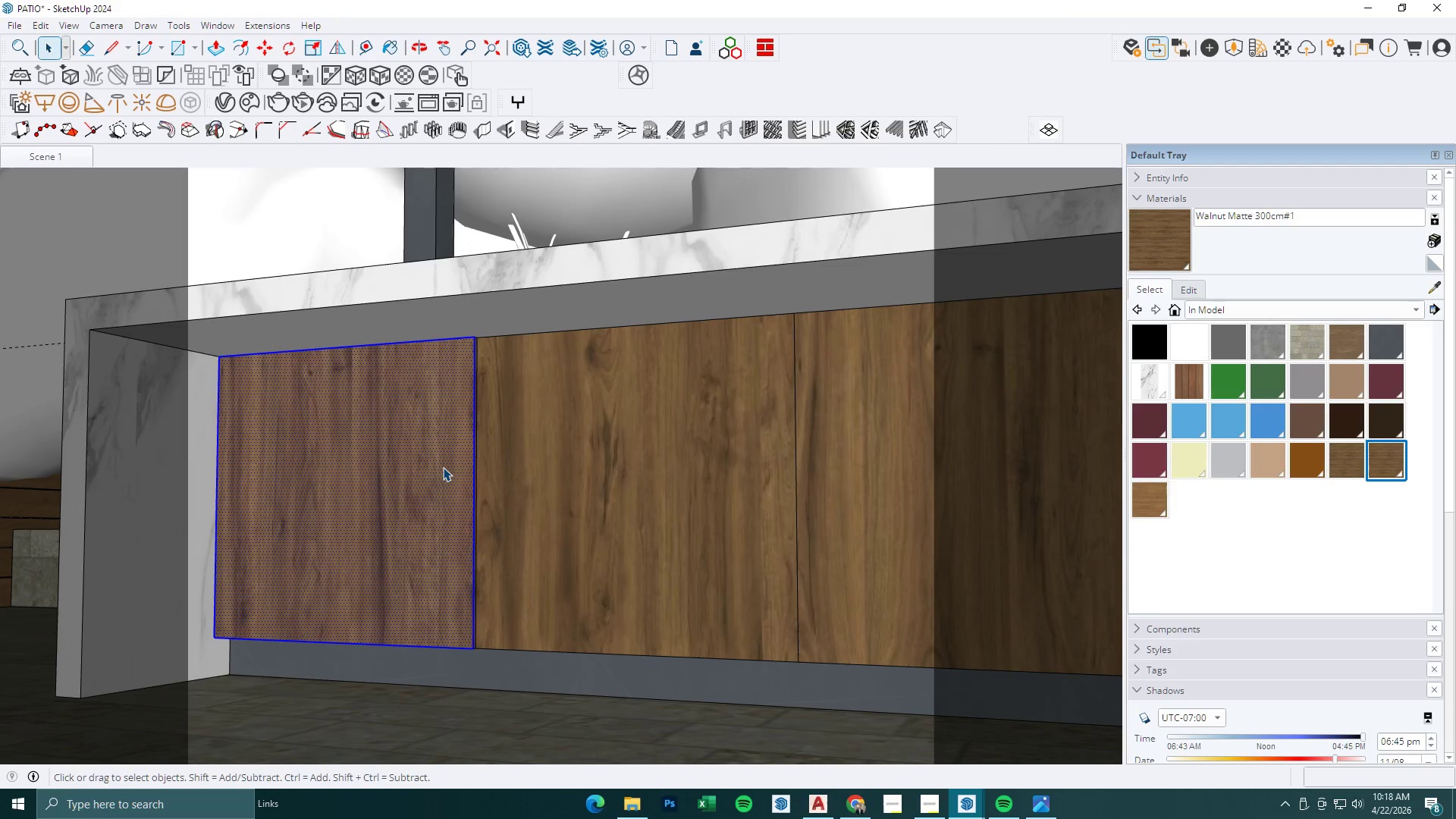 
scroll: coordinate [416, 470], scroll_direction: up, amount: 2.0
 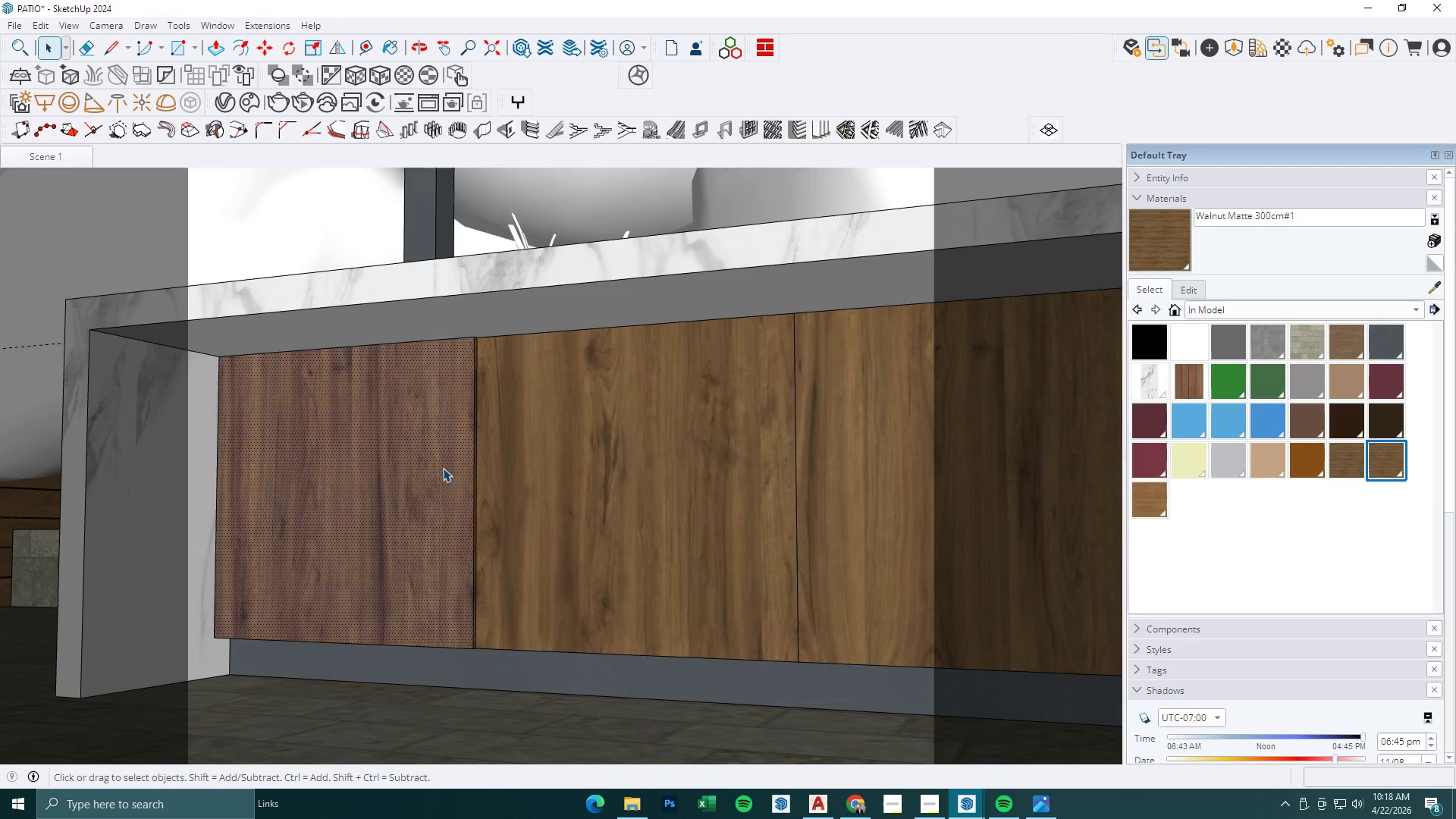 
triple_click([443, 467])
 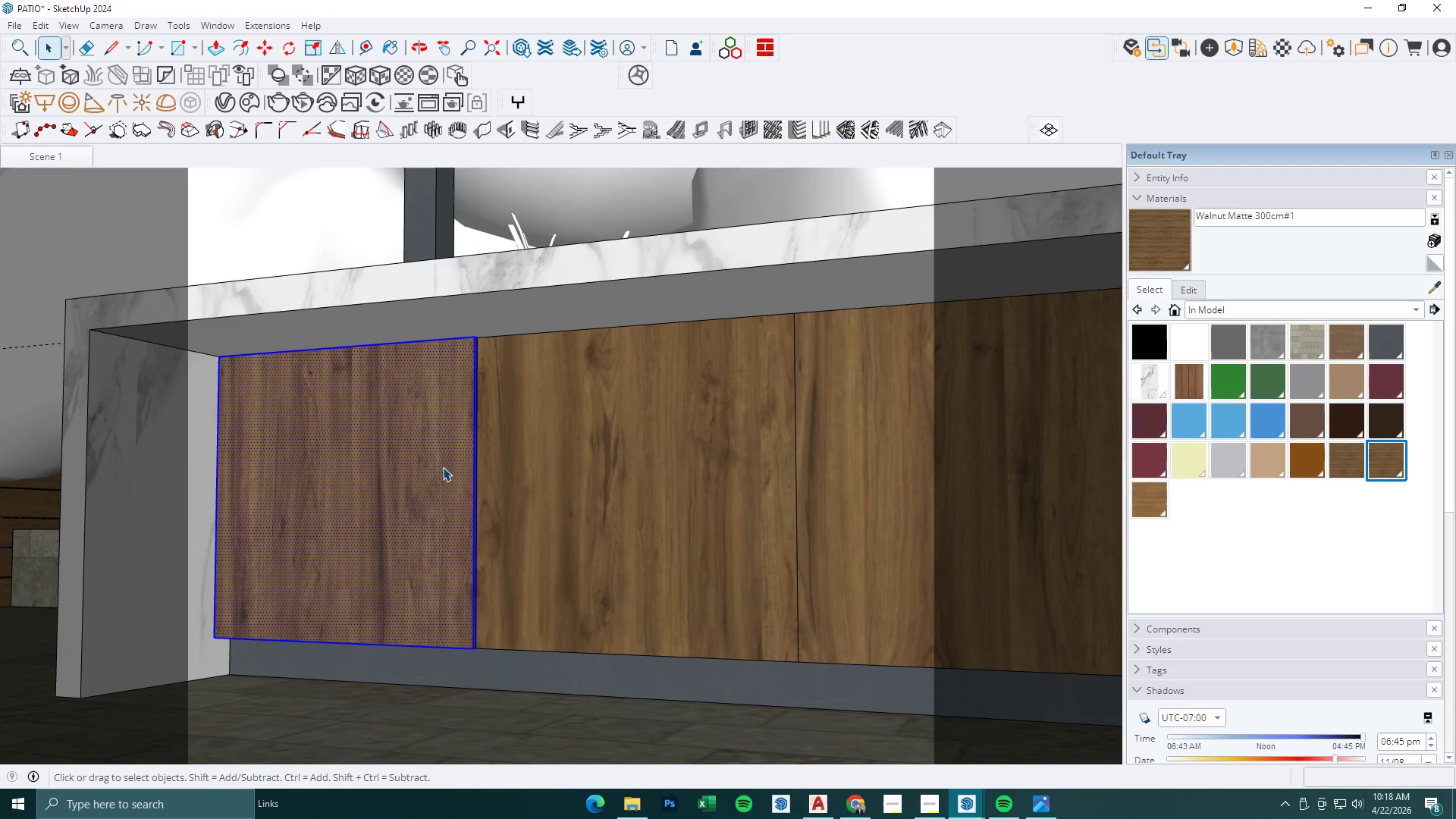 
right_click([443, 467])
 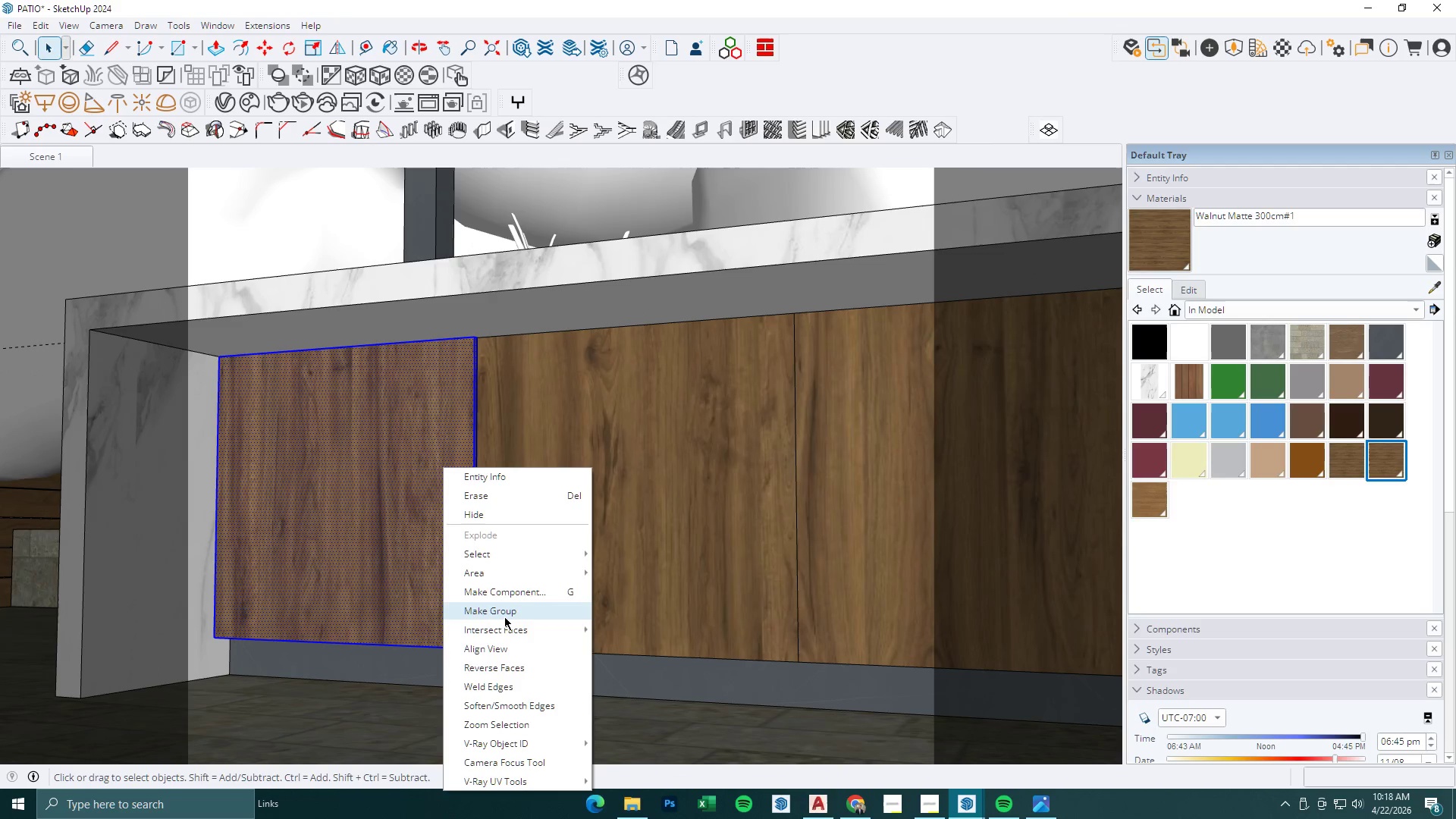 
left_click([504, 616])
 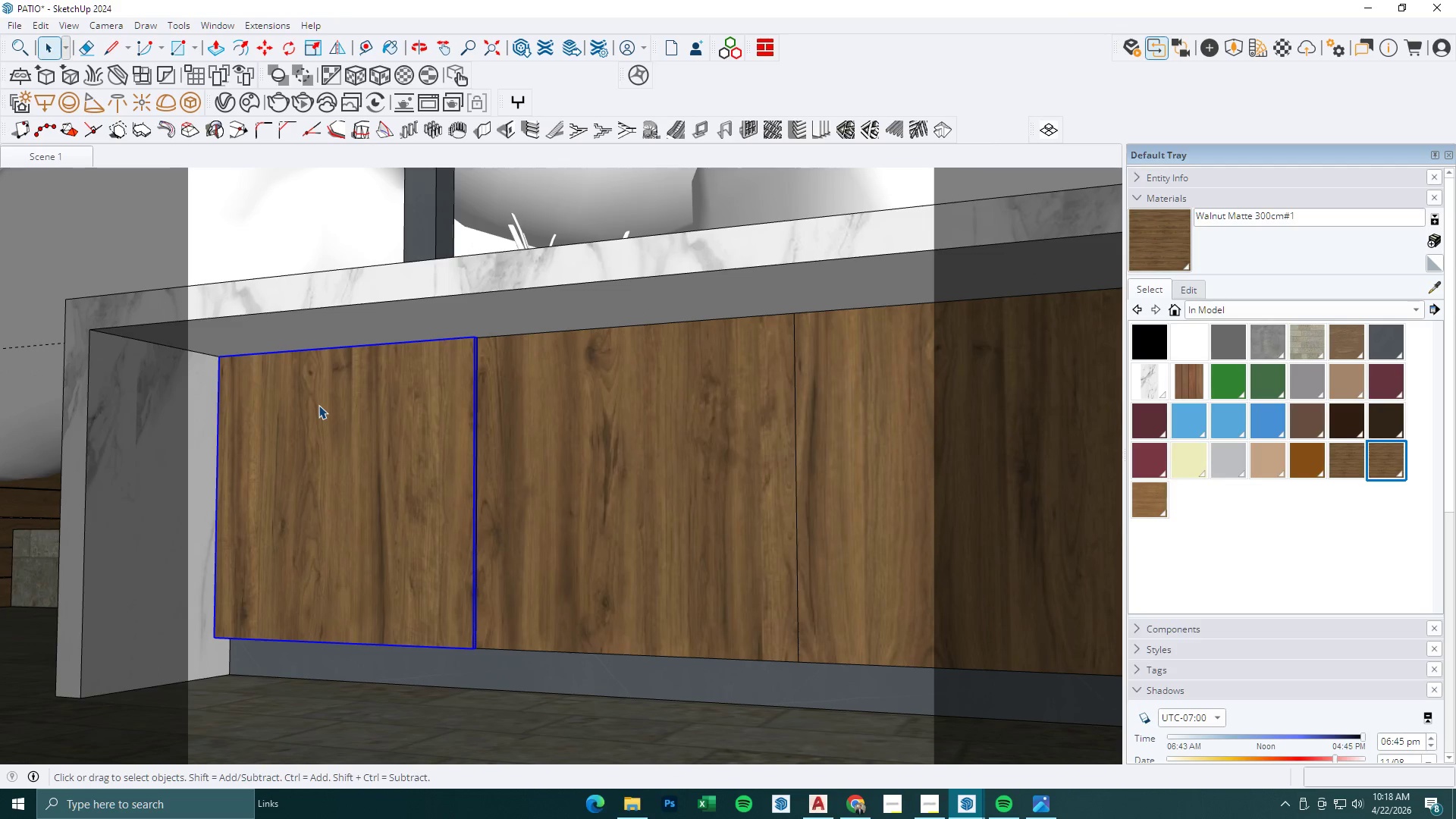 
double_click([318, 405])
 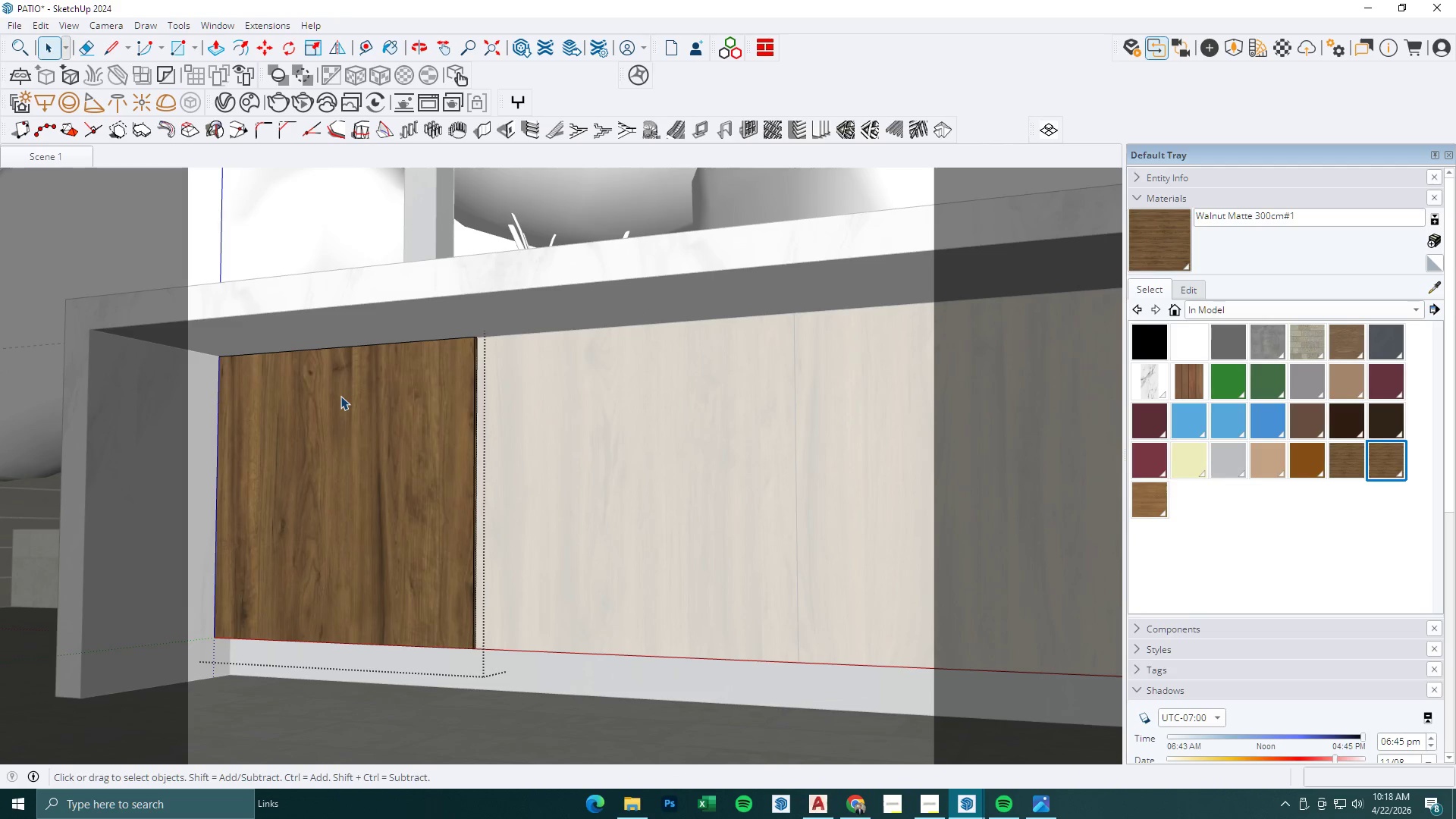 
left_click([340, 396])
 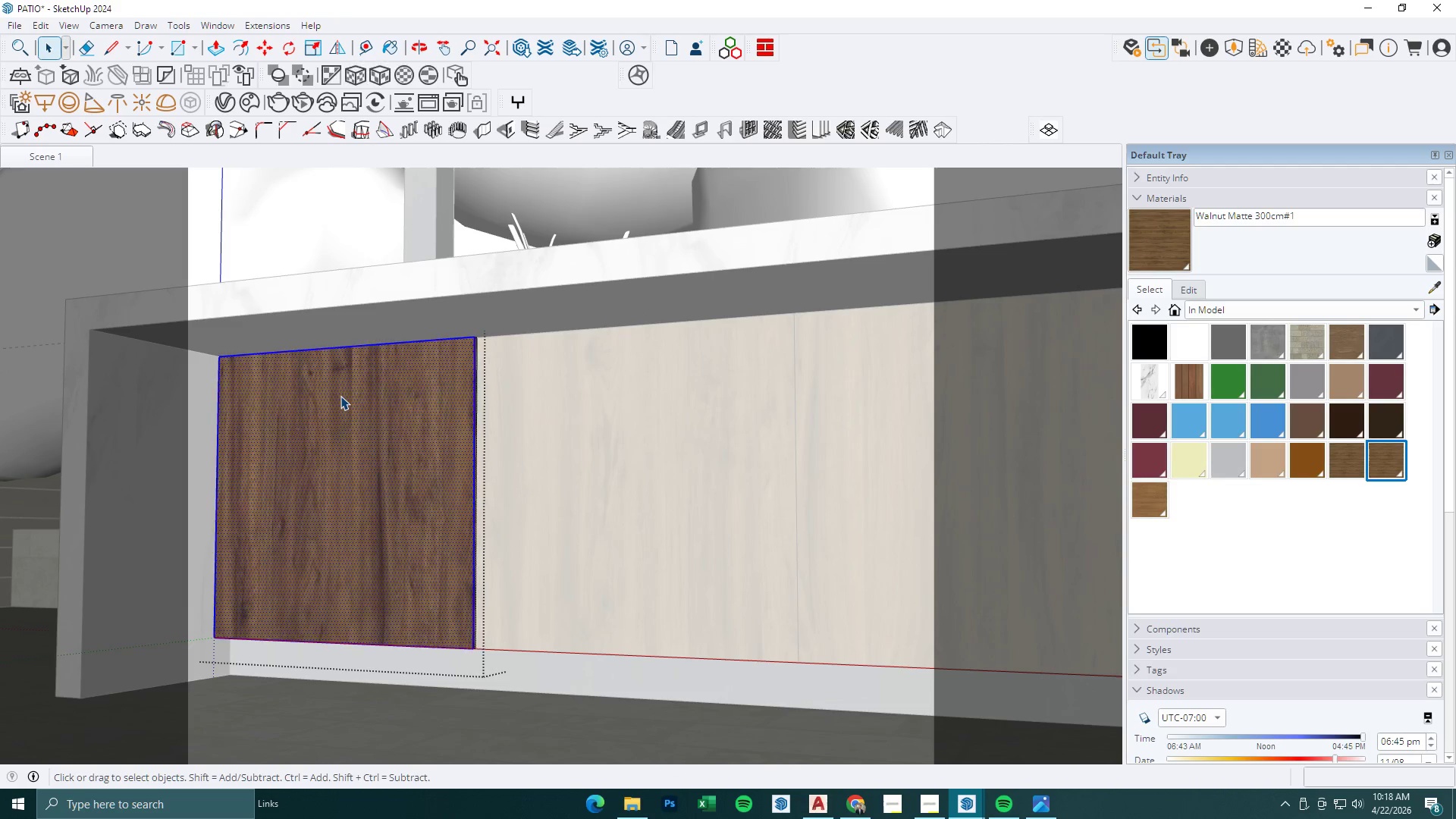 
triple_click([340, 396])
 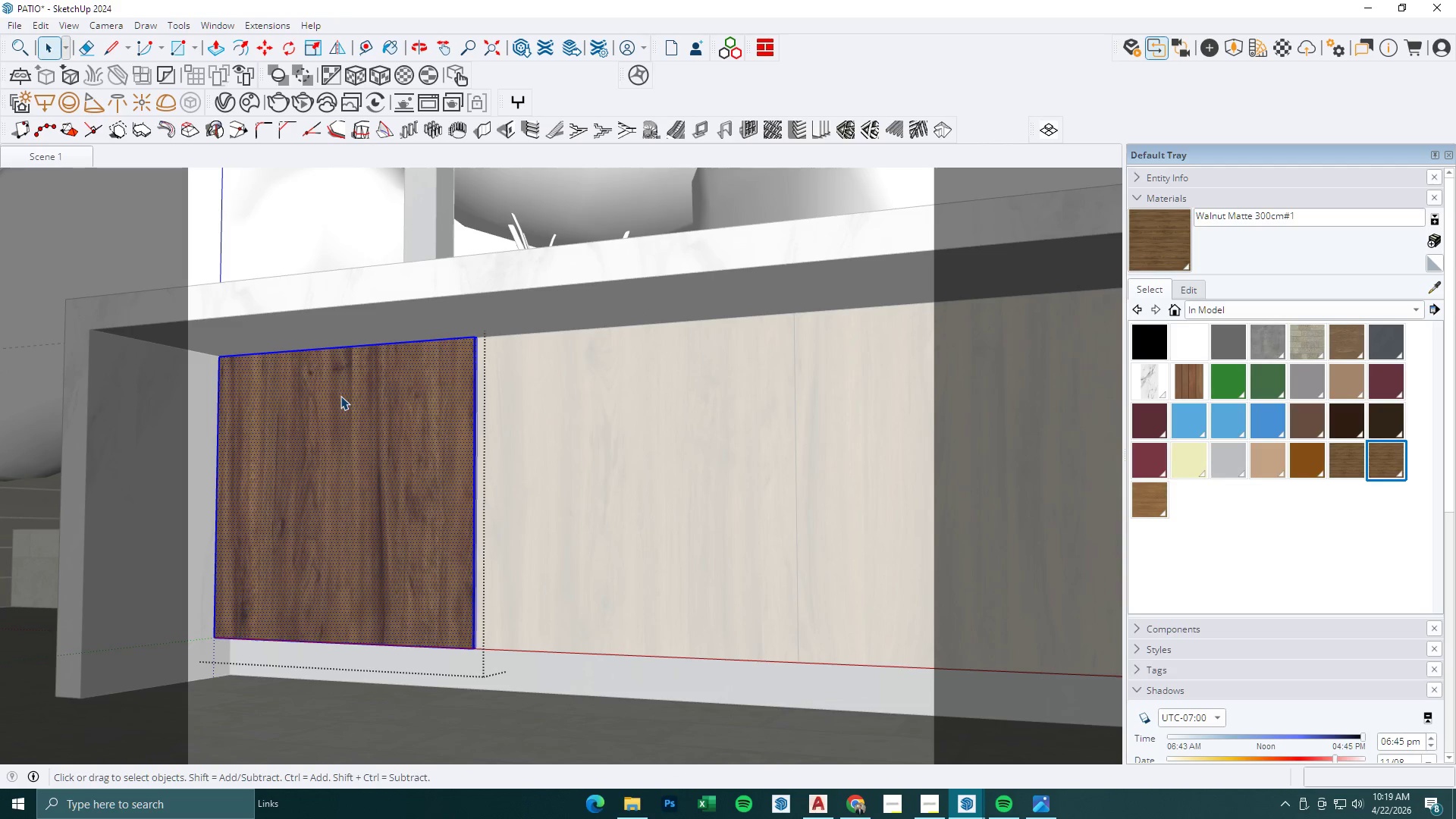 
key(Space)
 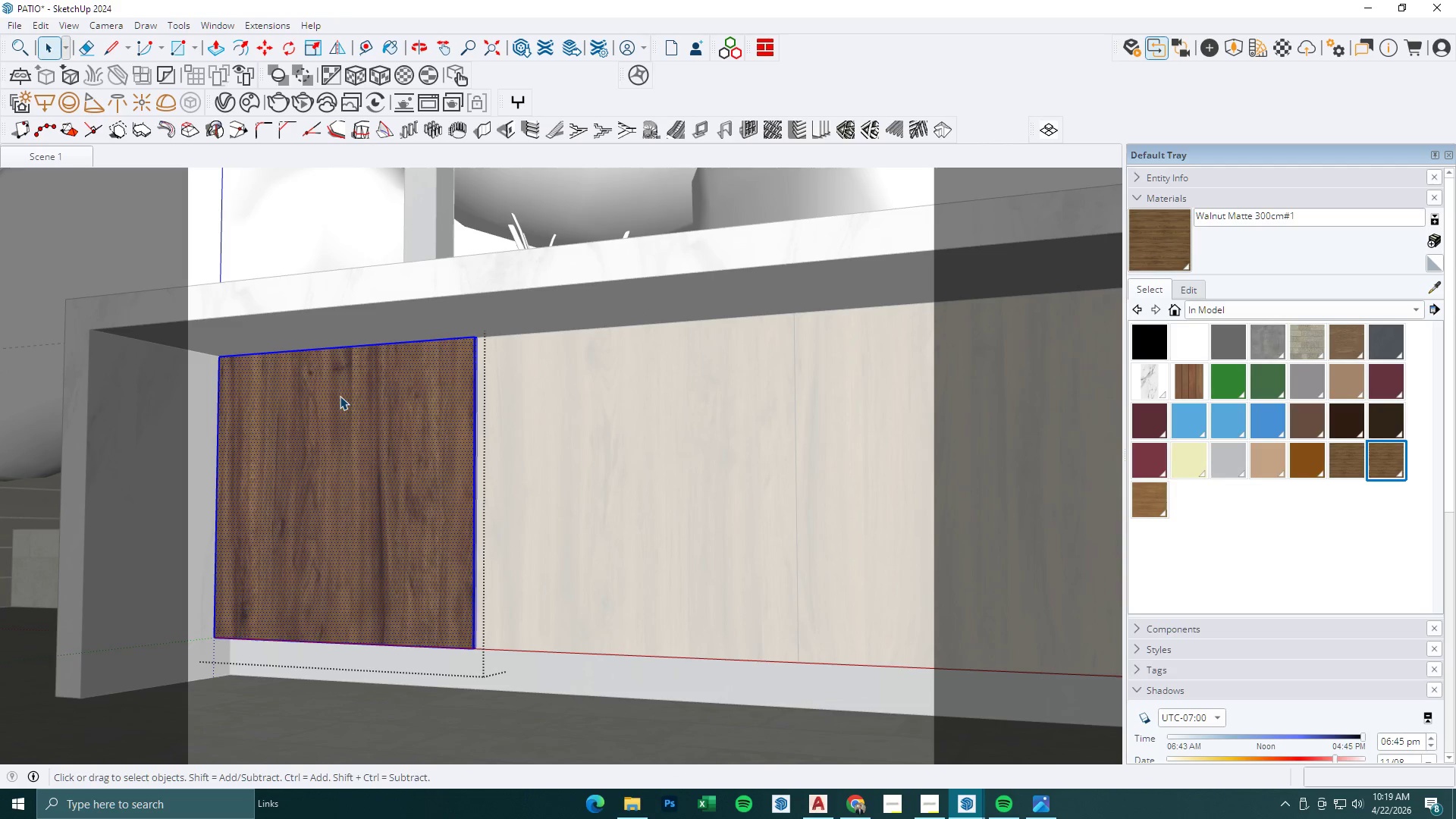 
key(Escape)
 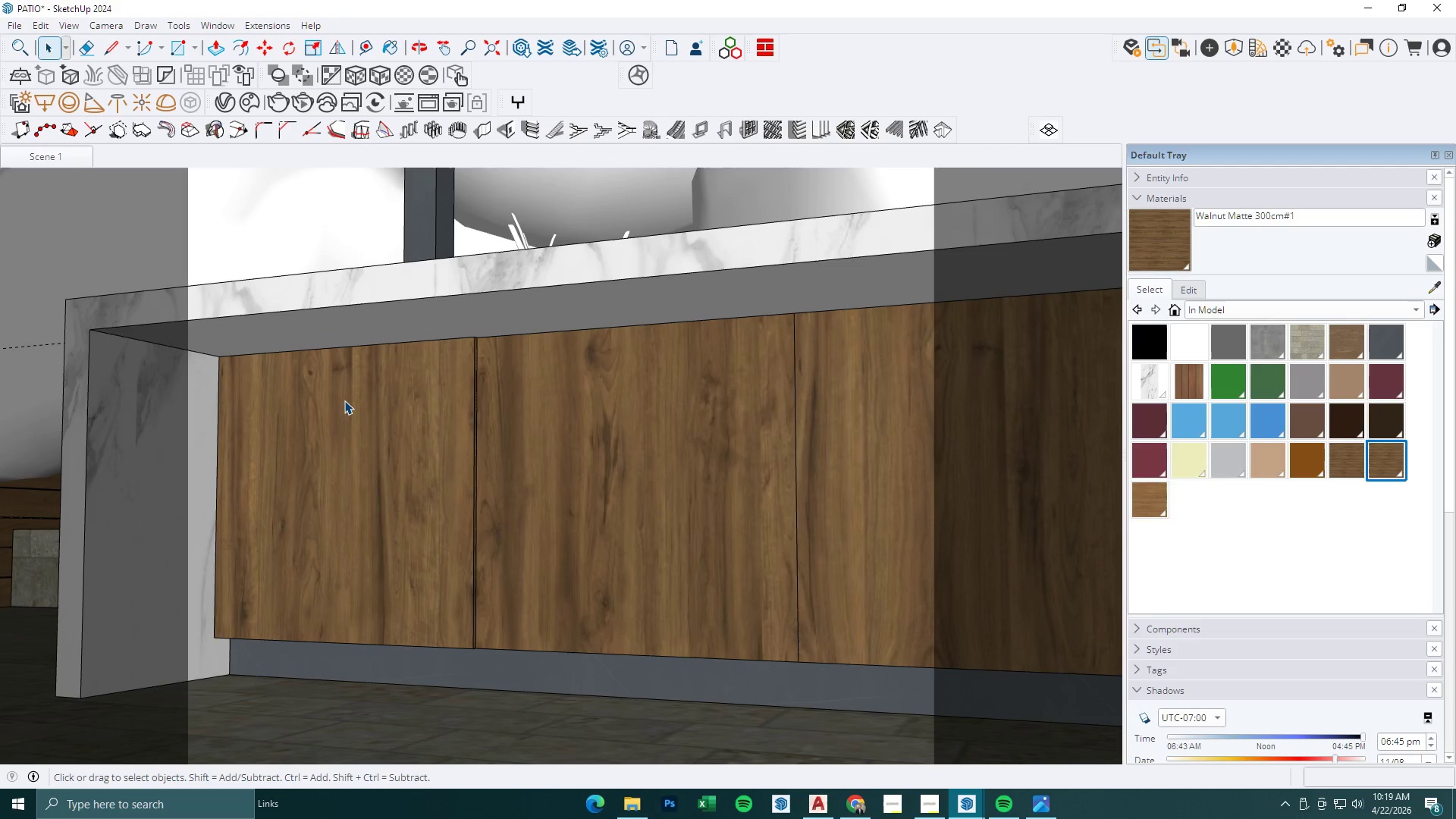 
left_click([345, 400])
 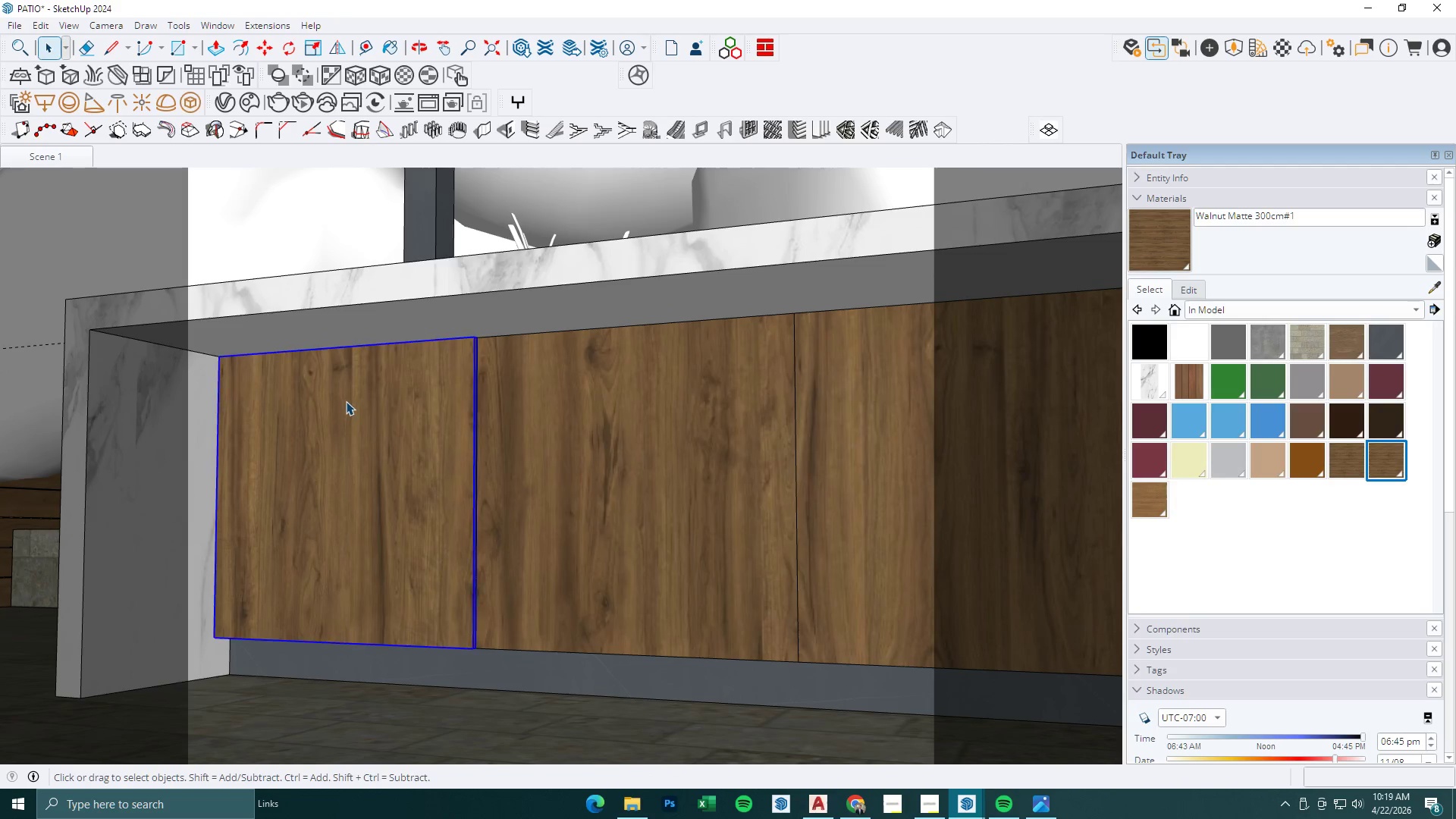 
key(M)
 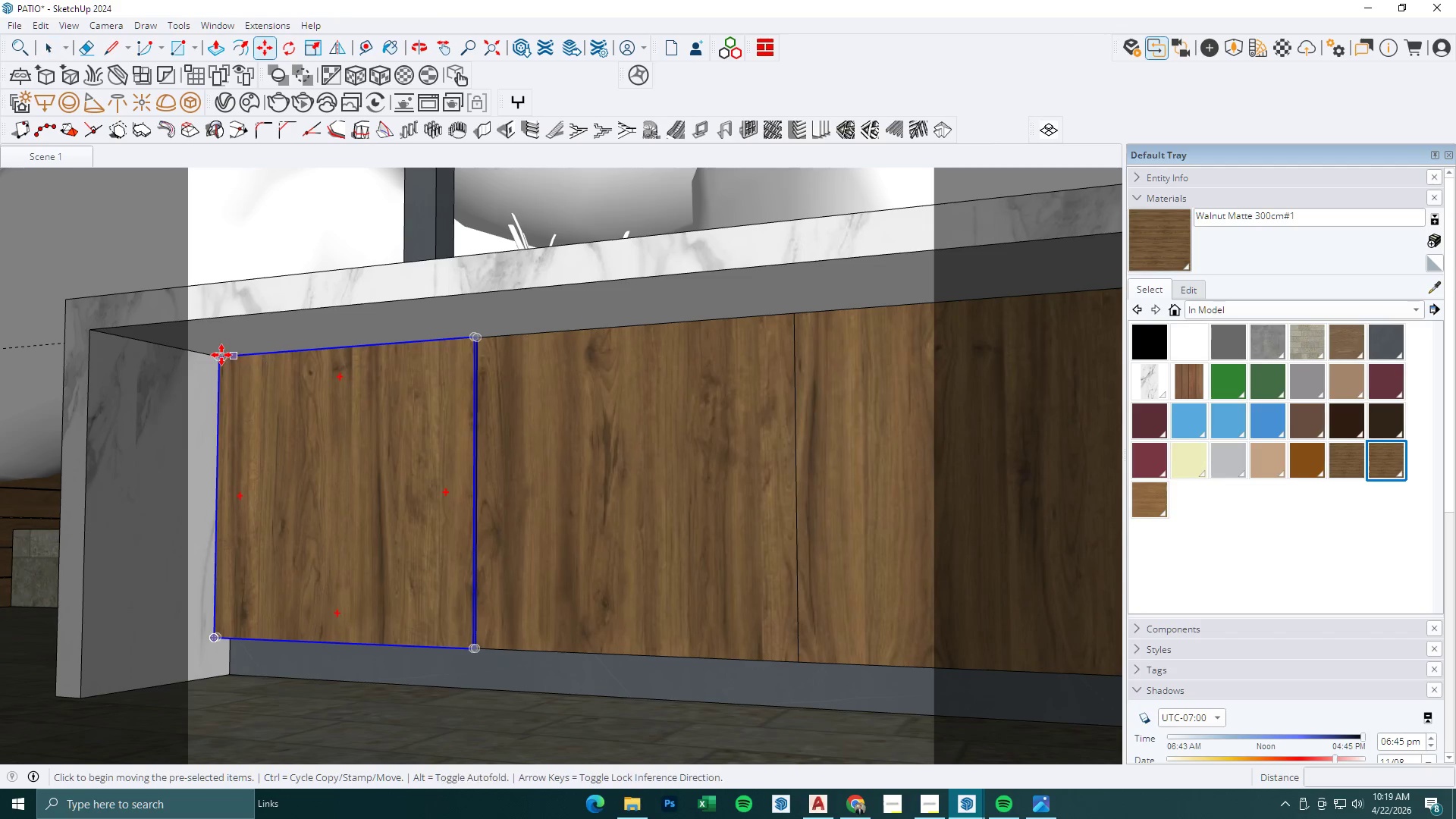 
left_click([221, 355])
 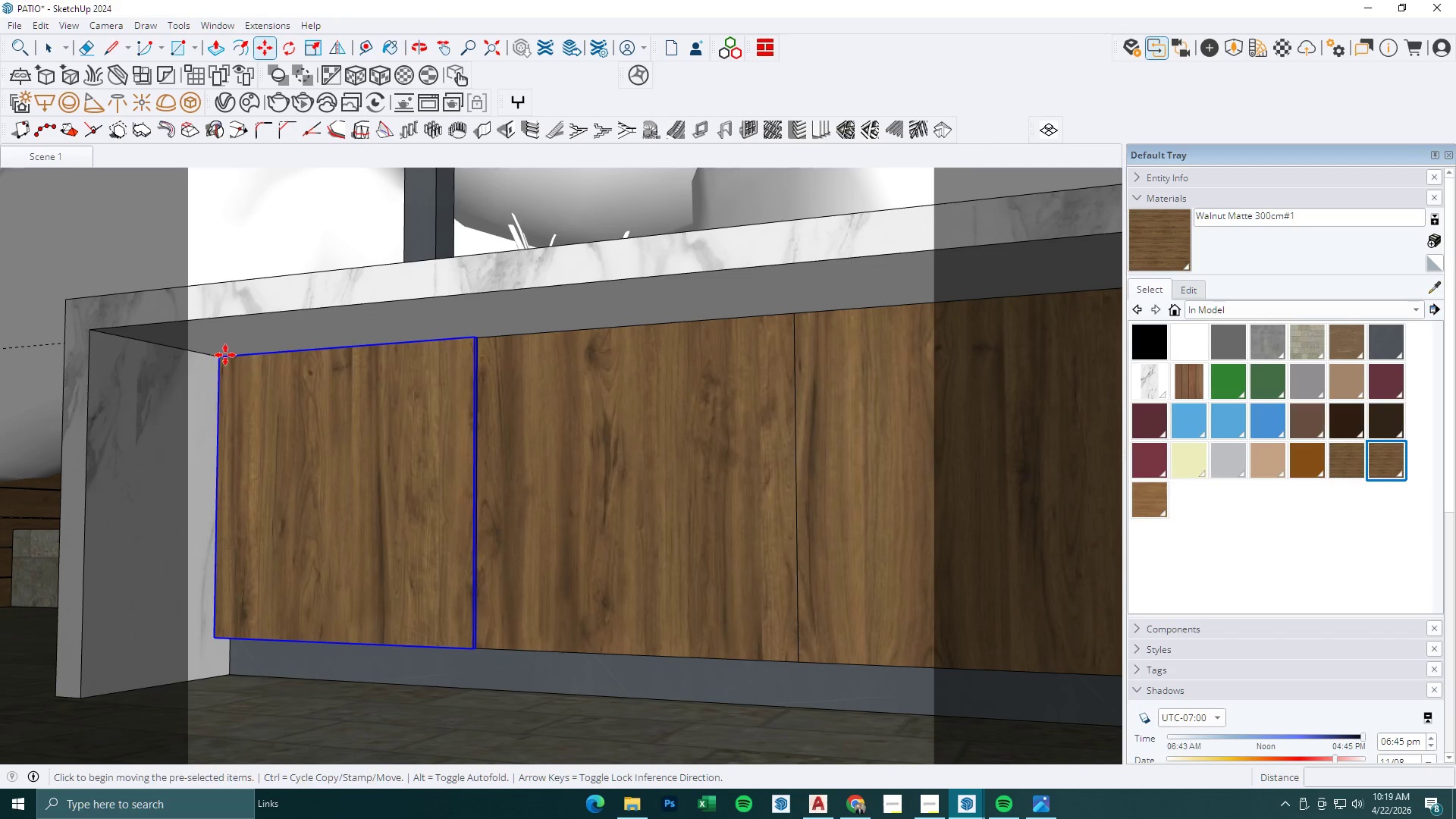 
key(Control+ControlLeft)
 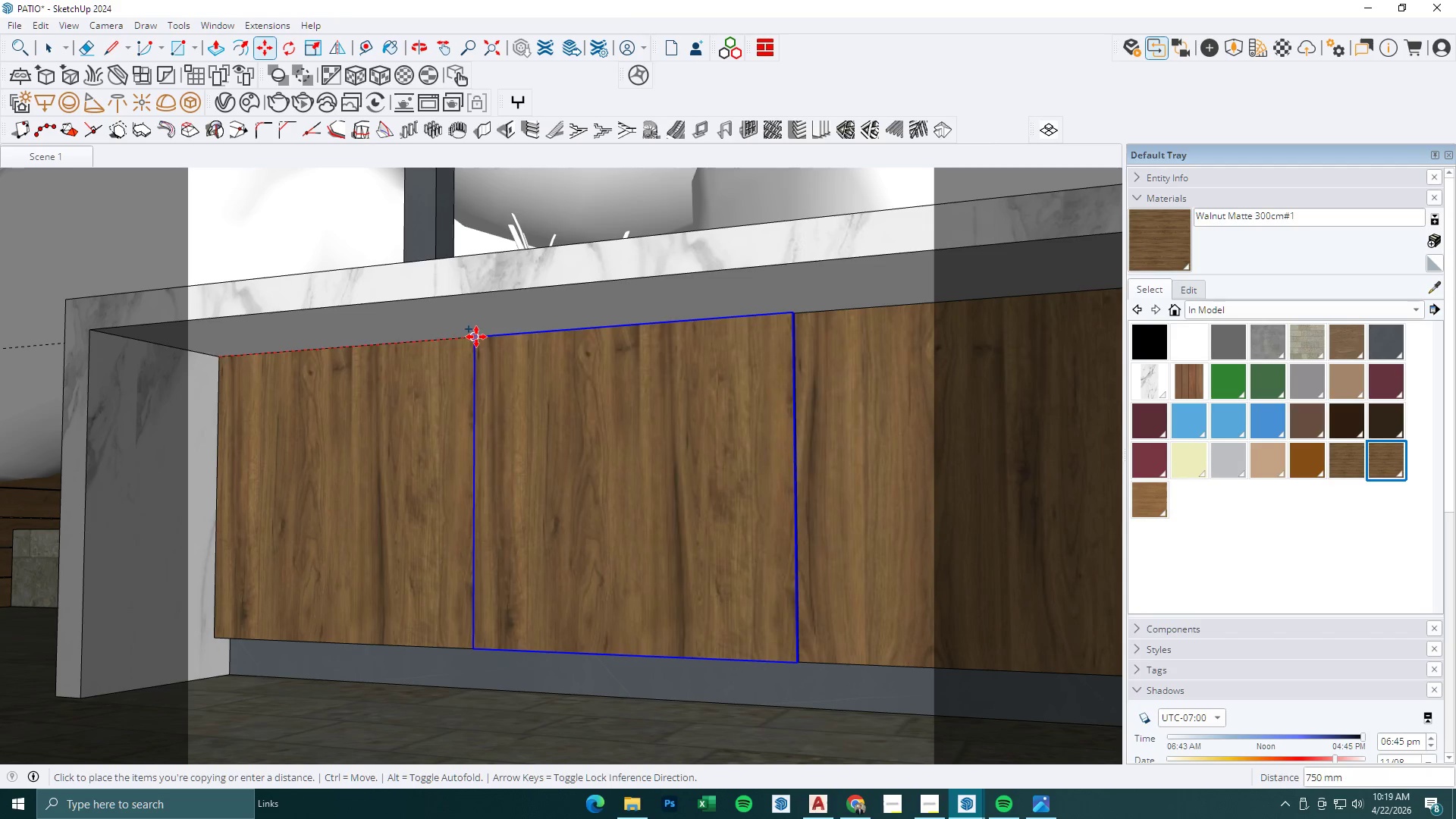 
left_click([475, 337])
 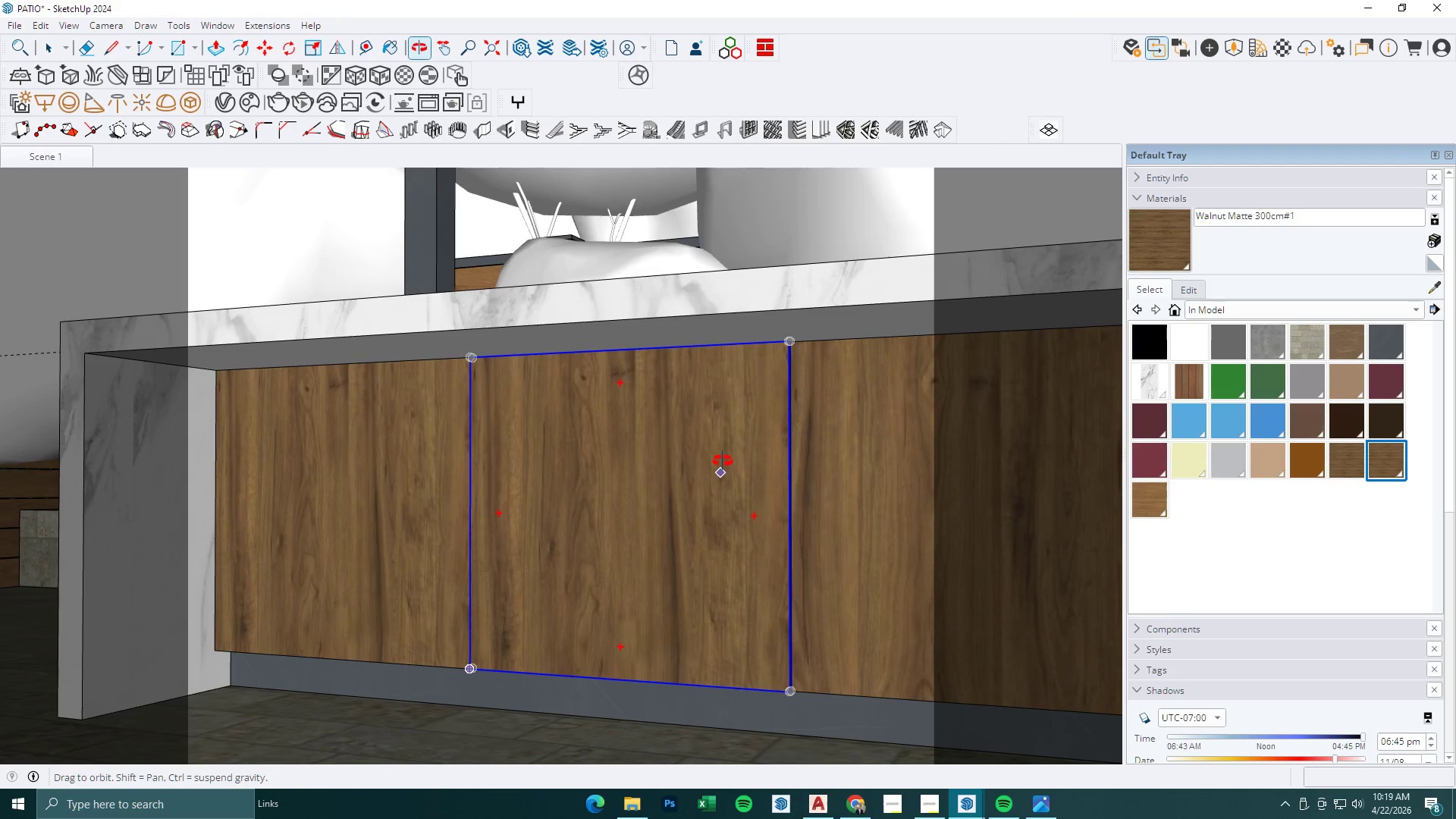 
scroll: coordinate [581, 429], scroll_direction: down, amount: 9.0
 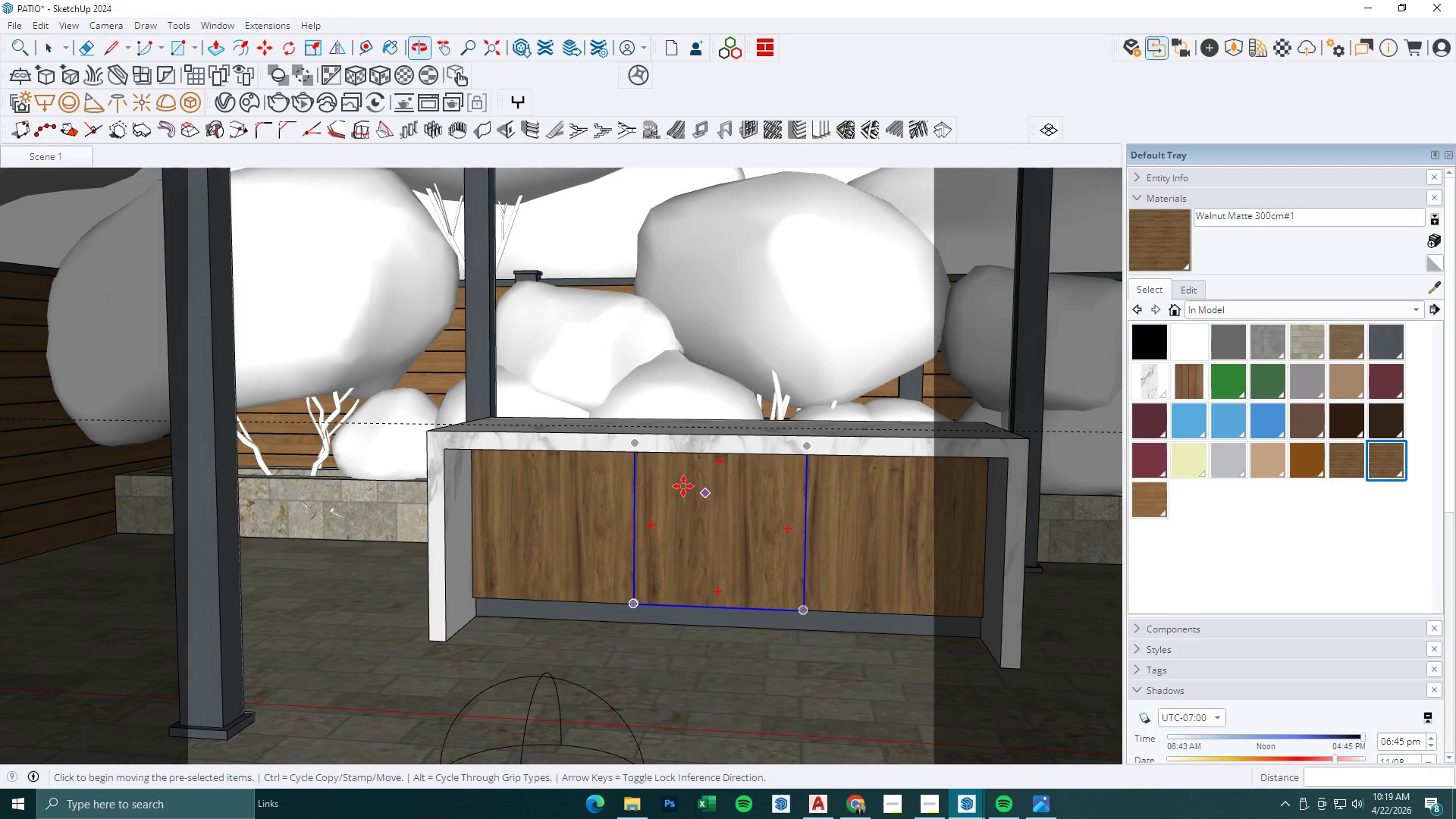 
scroll: coordinate [888, 525], scroll_direction: up, amount: 7.0
 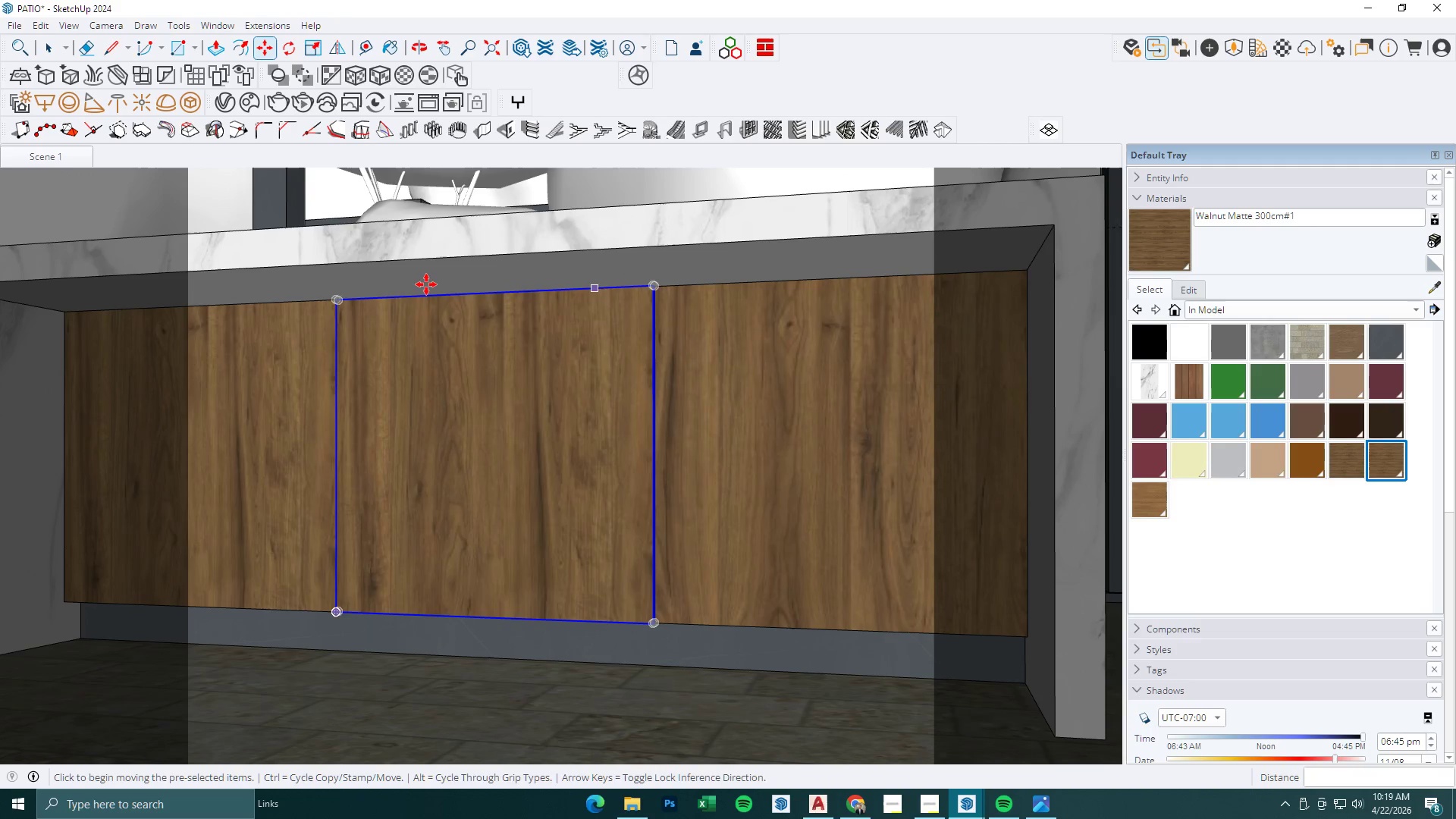 
left_click([344, 296])
 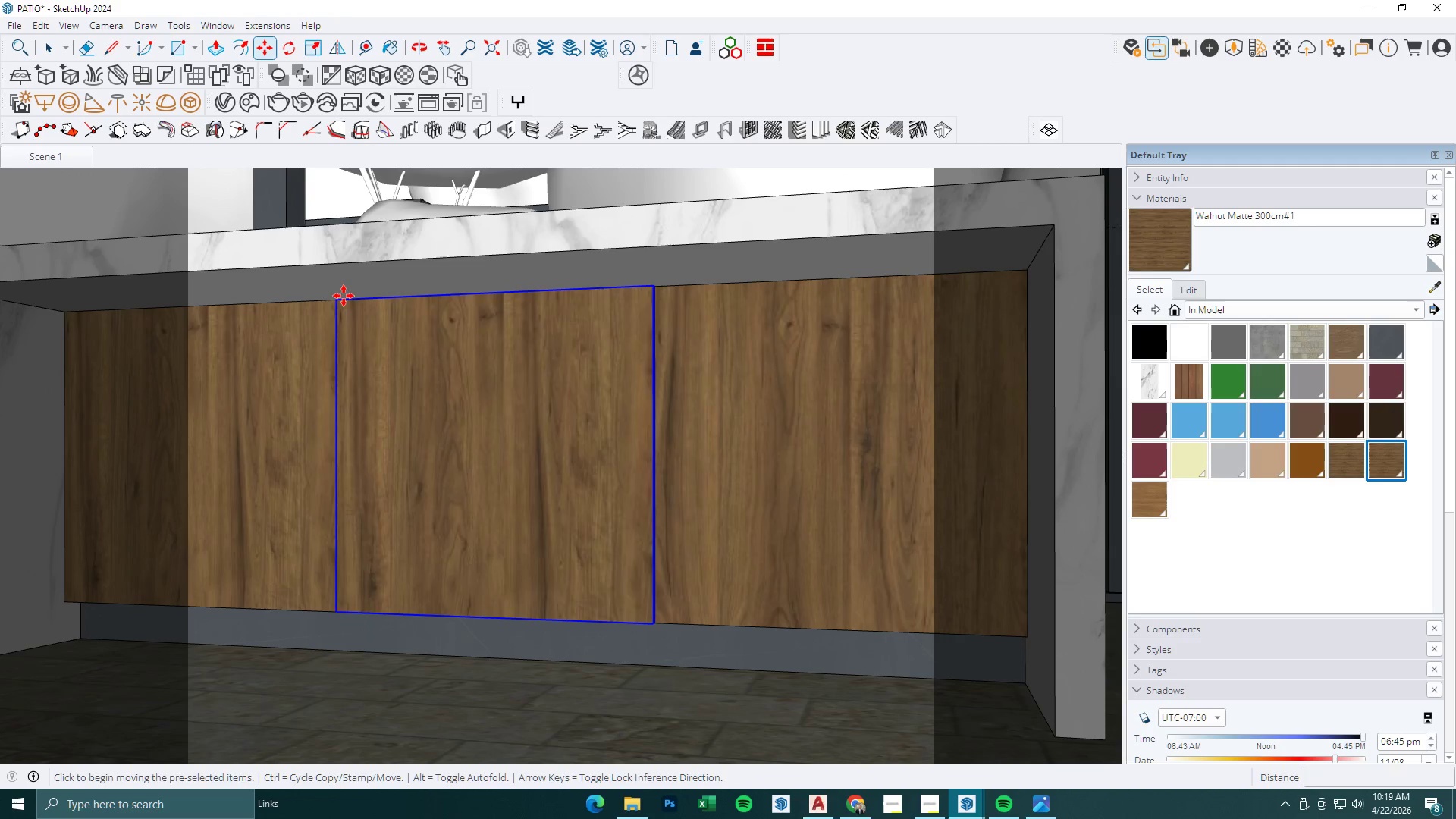 
key(Control+ControlLeft)
 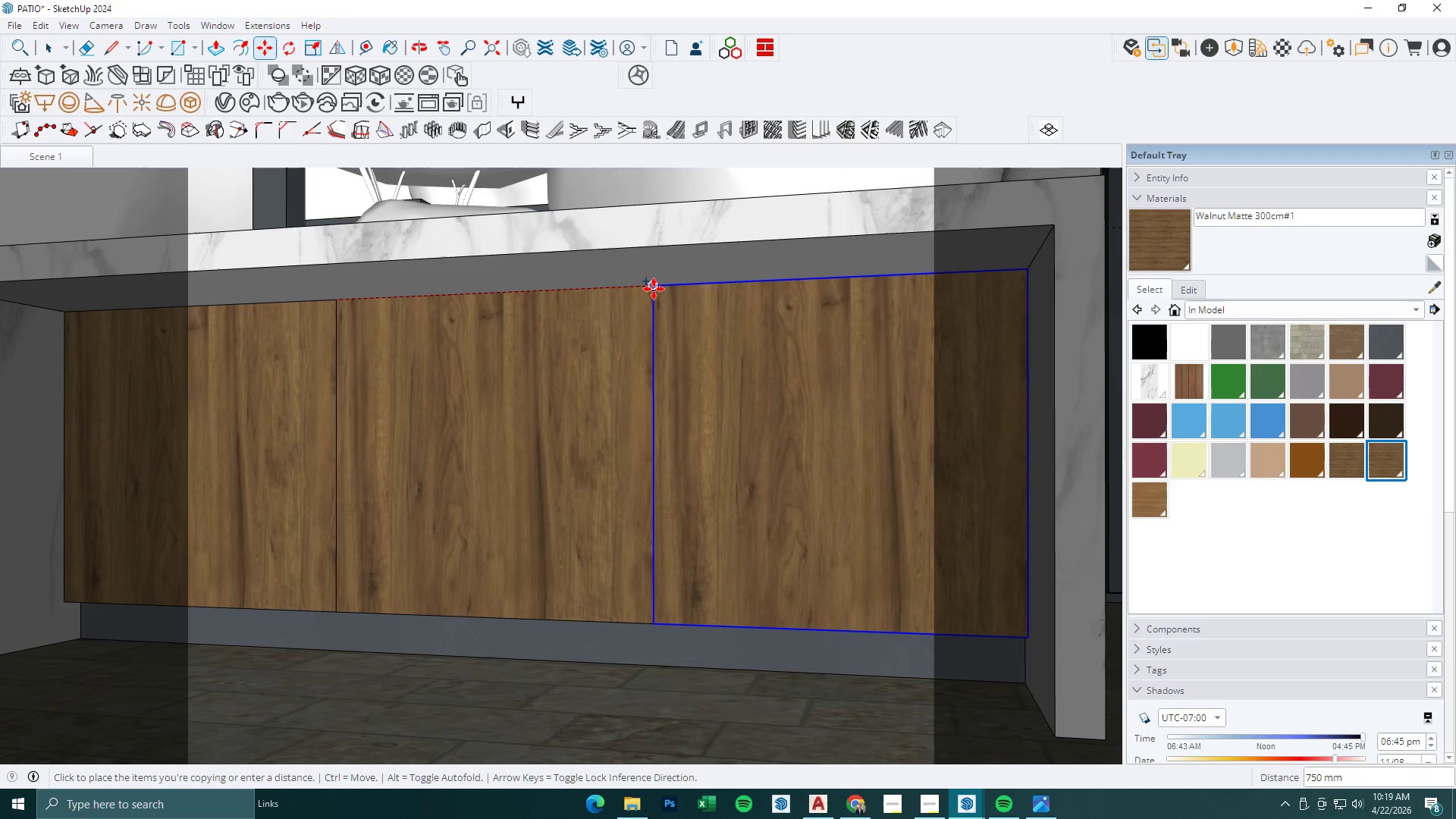 
left_click([652, 289])
 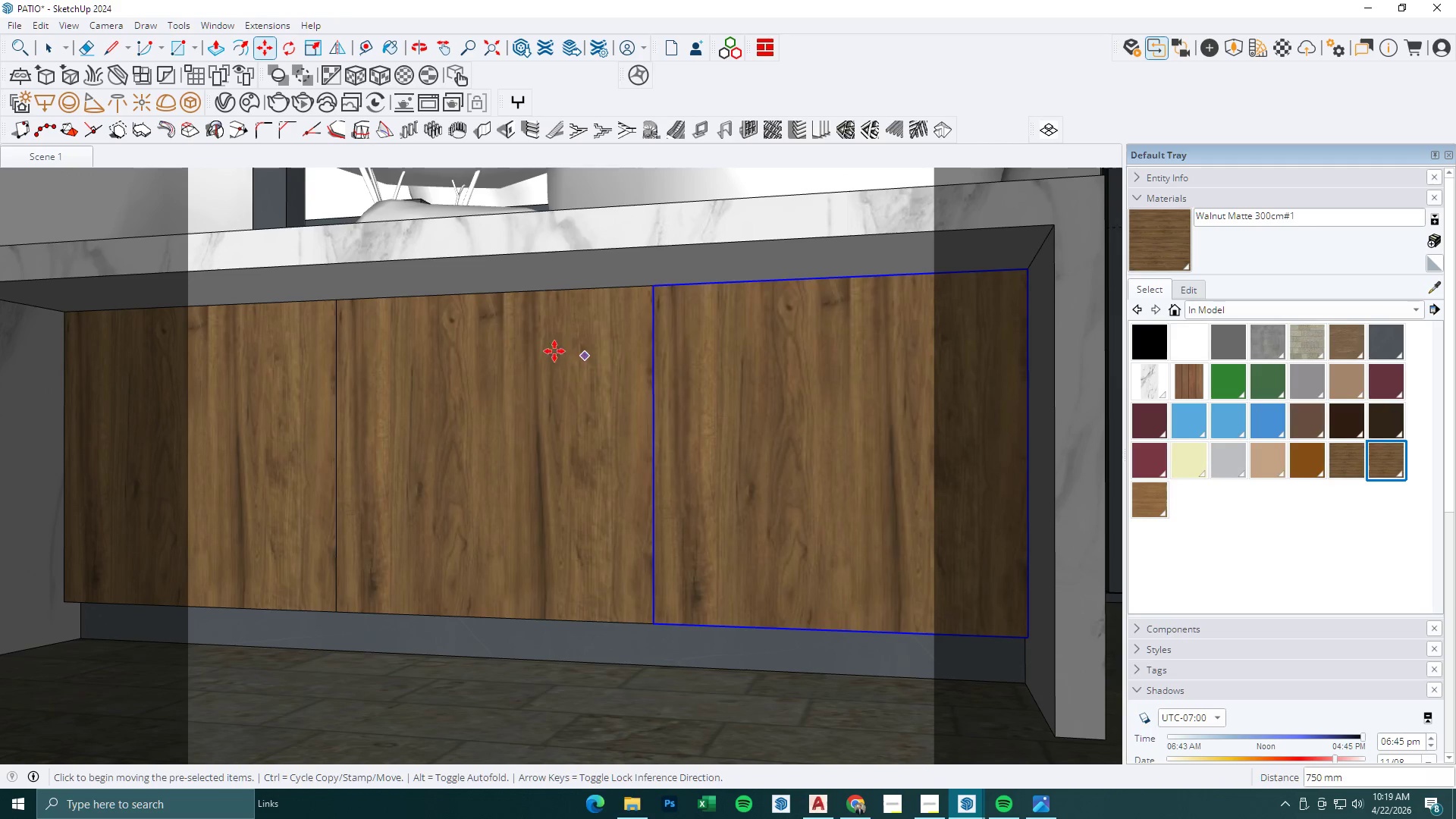 
key(Space)
 